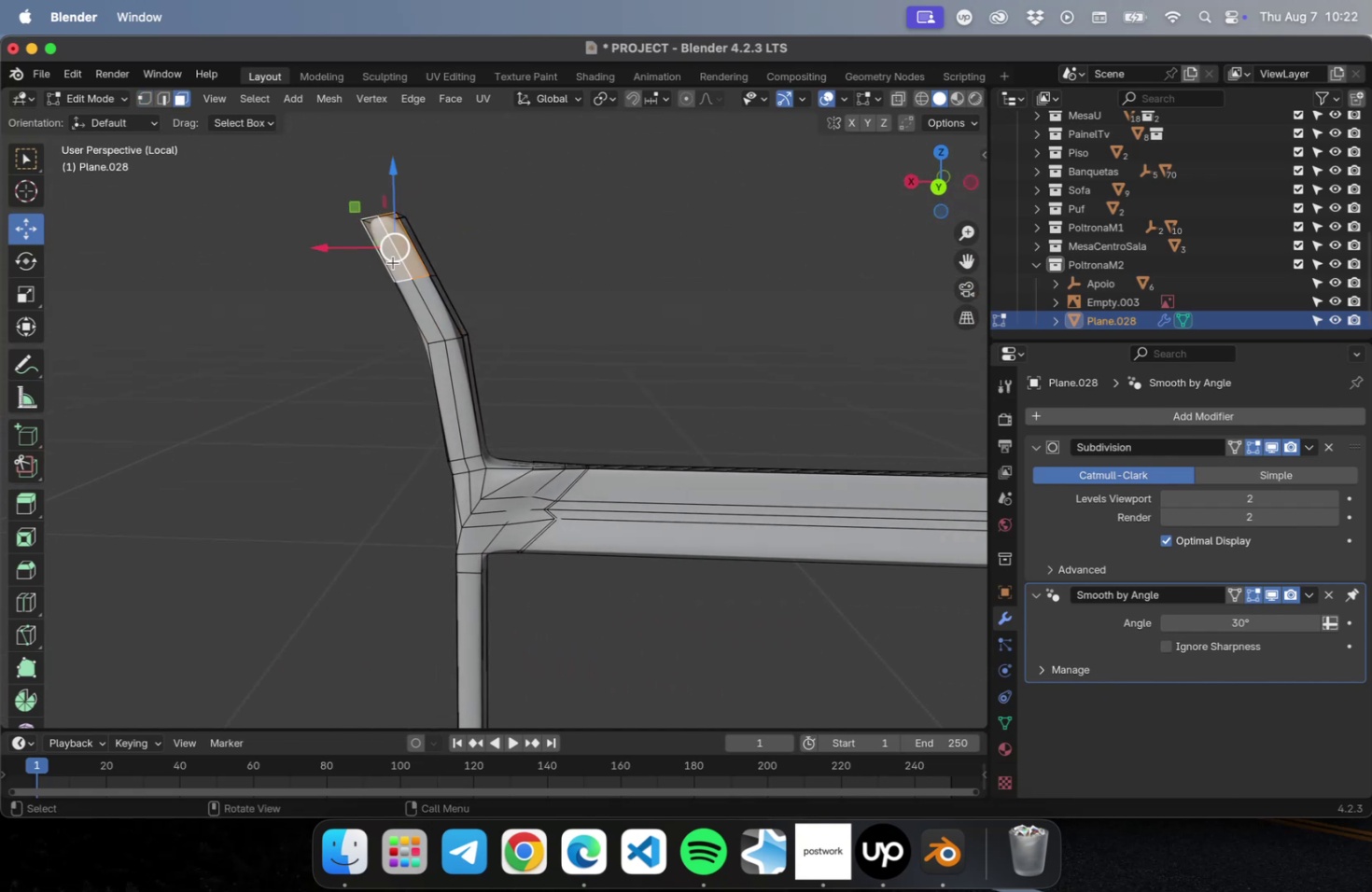 
scroll: coordinate [391, 255], scroll_direction: down, amount: 9.0
 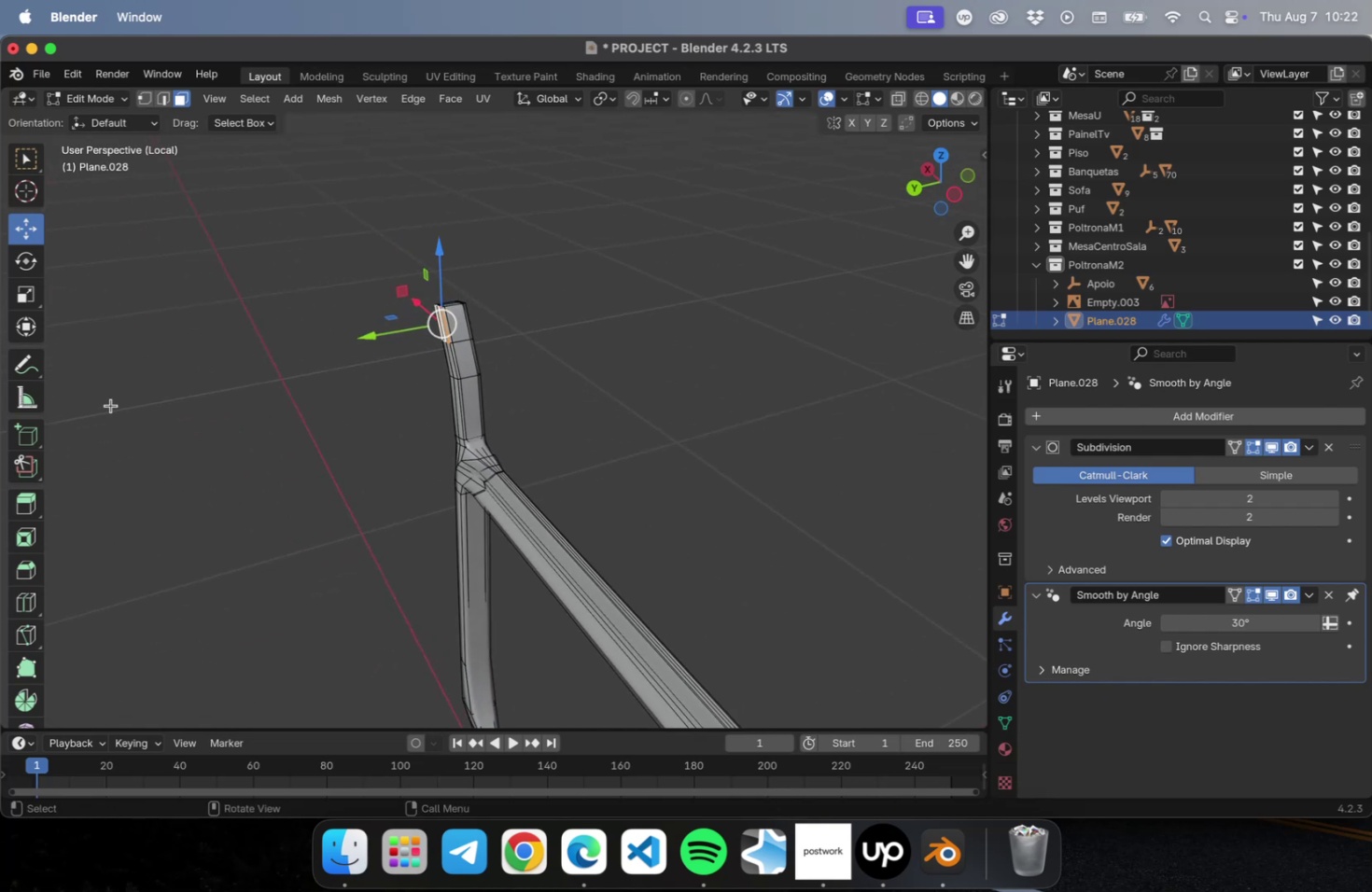 
key(E)
 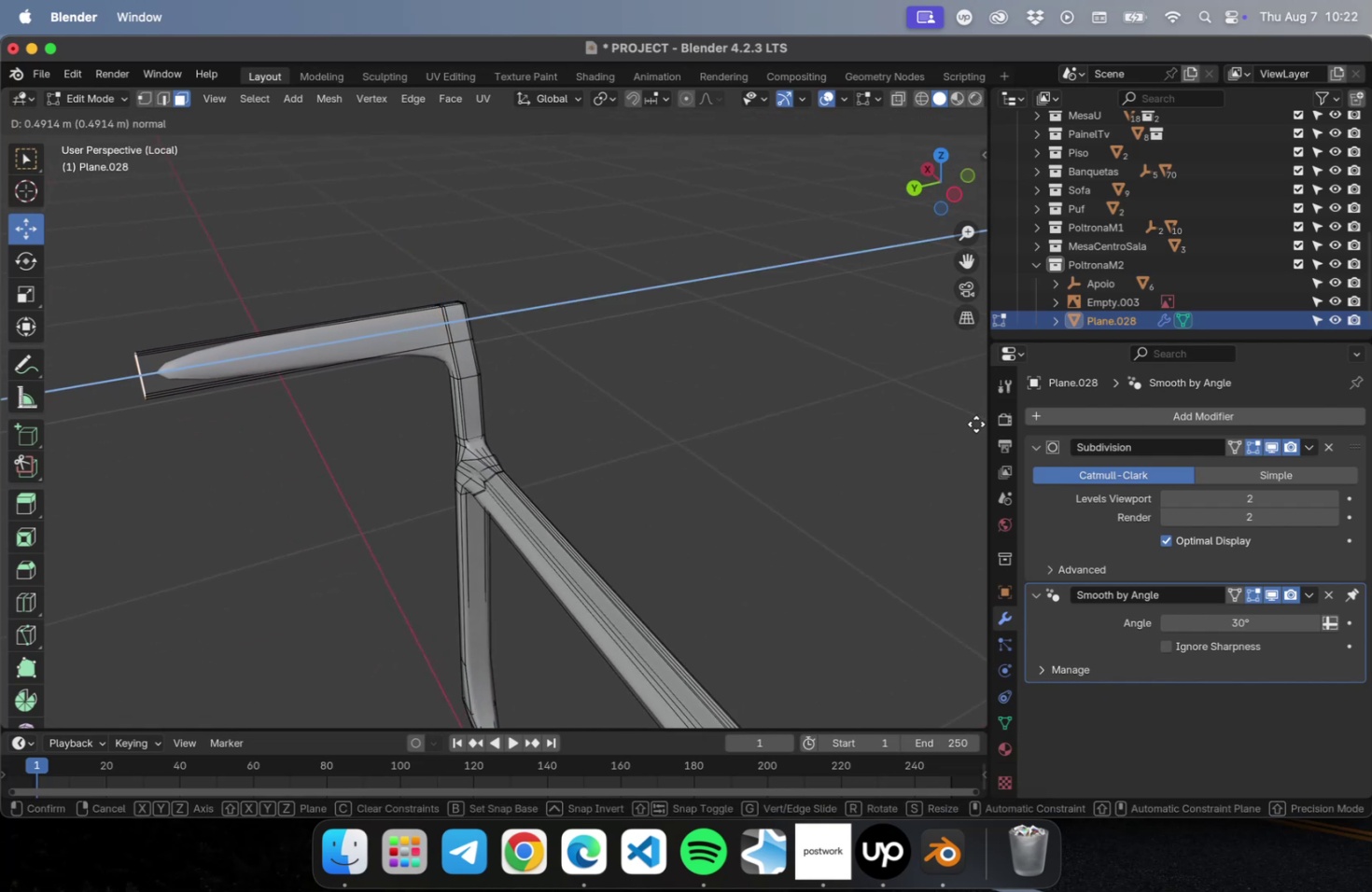 
left_click([974, 424])
 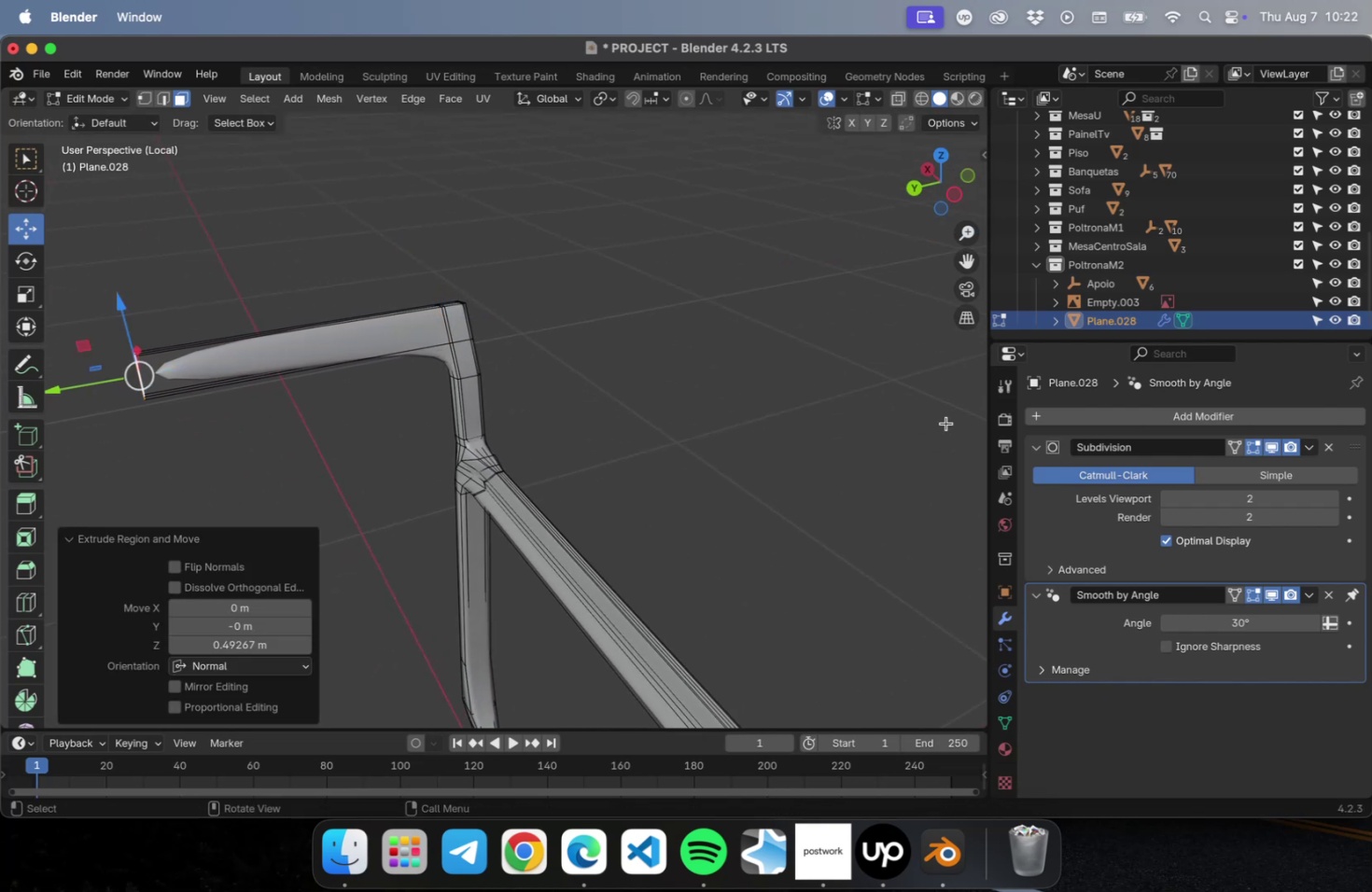 
hold_key(key=ShiftLeft, duration=0.54)
 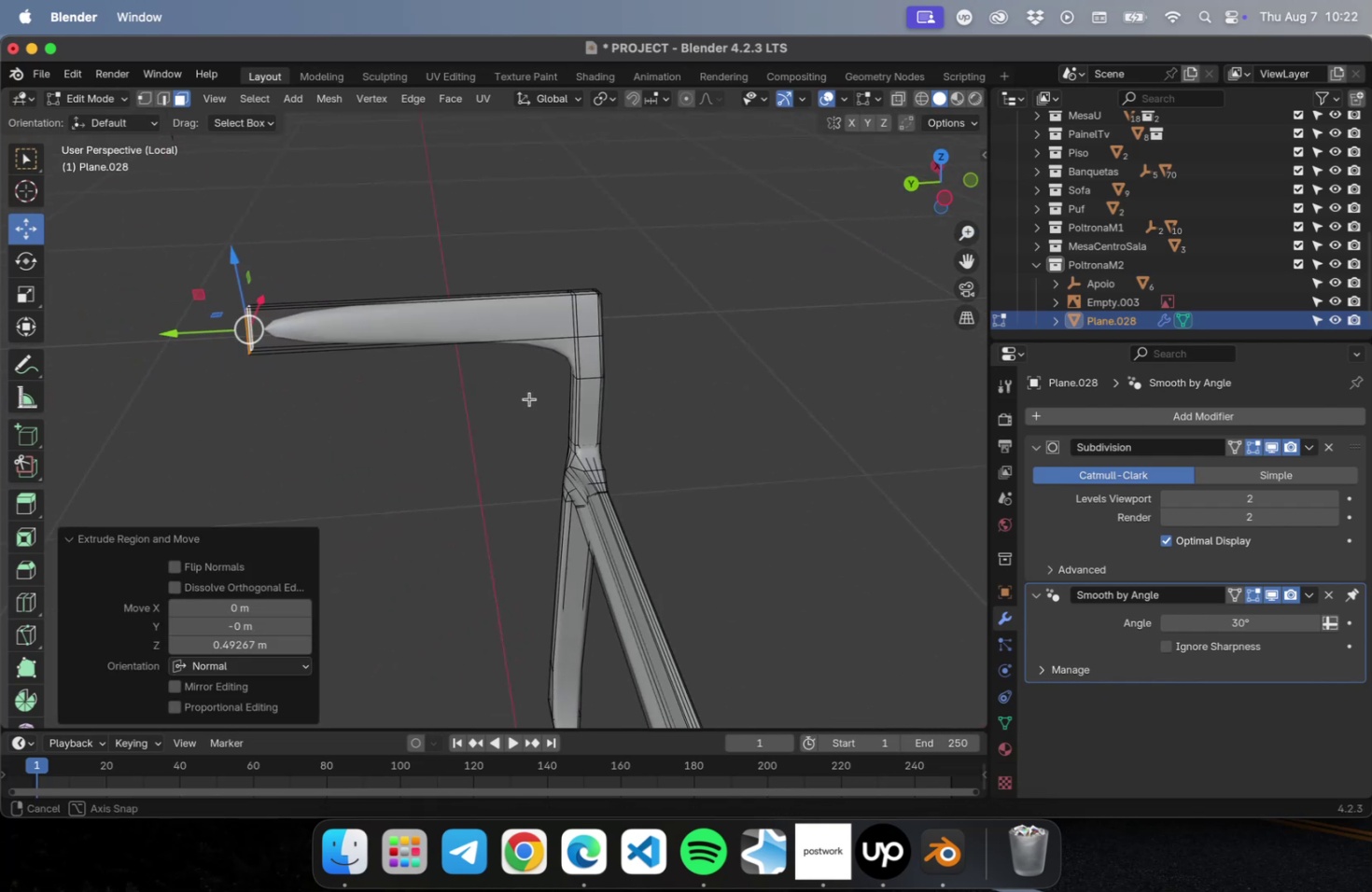 
hold_key(key=ShiftLeft, duration=0.47)
 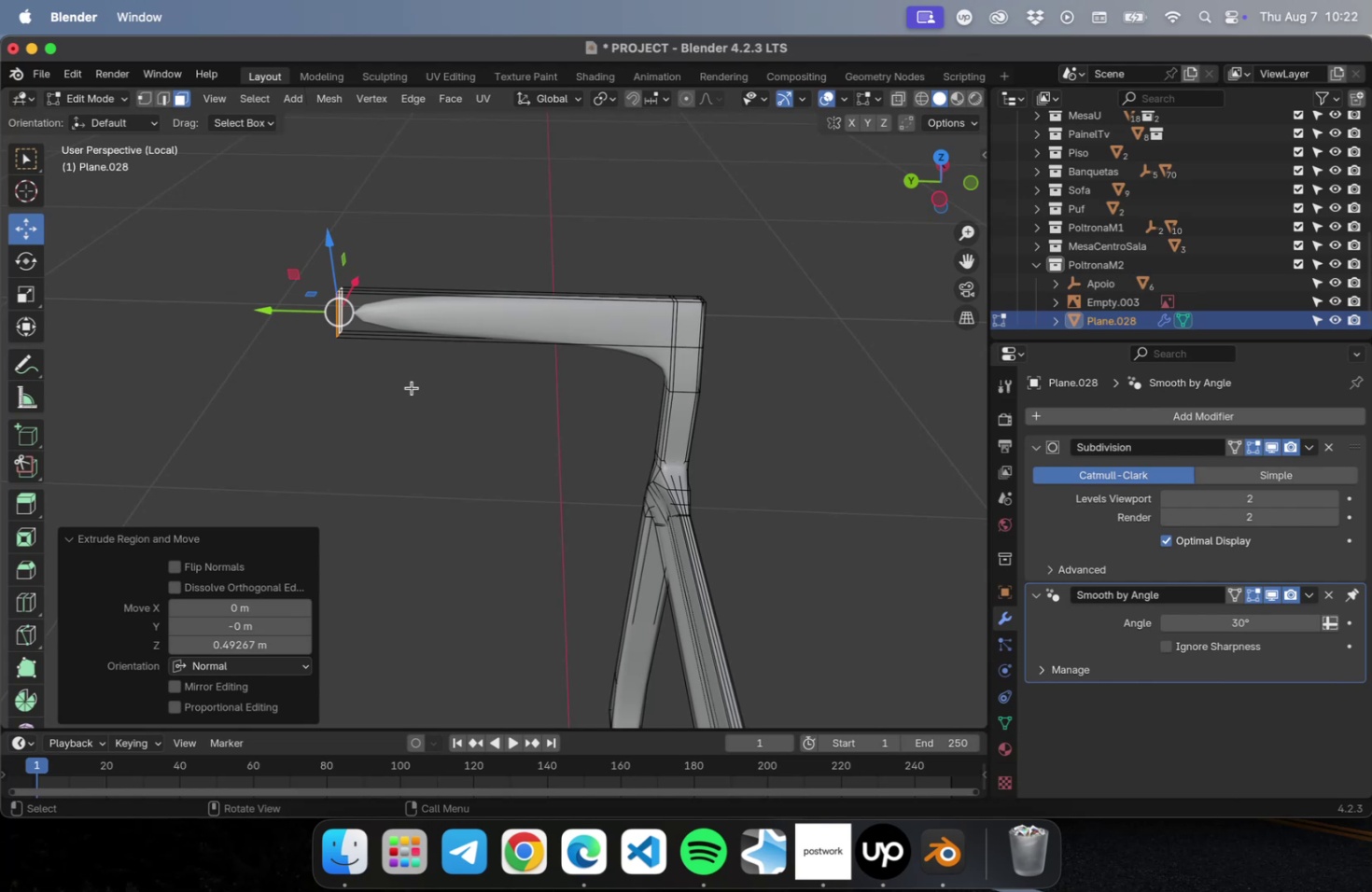 
key(2)
 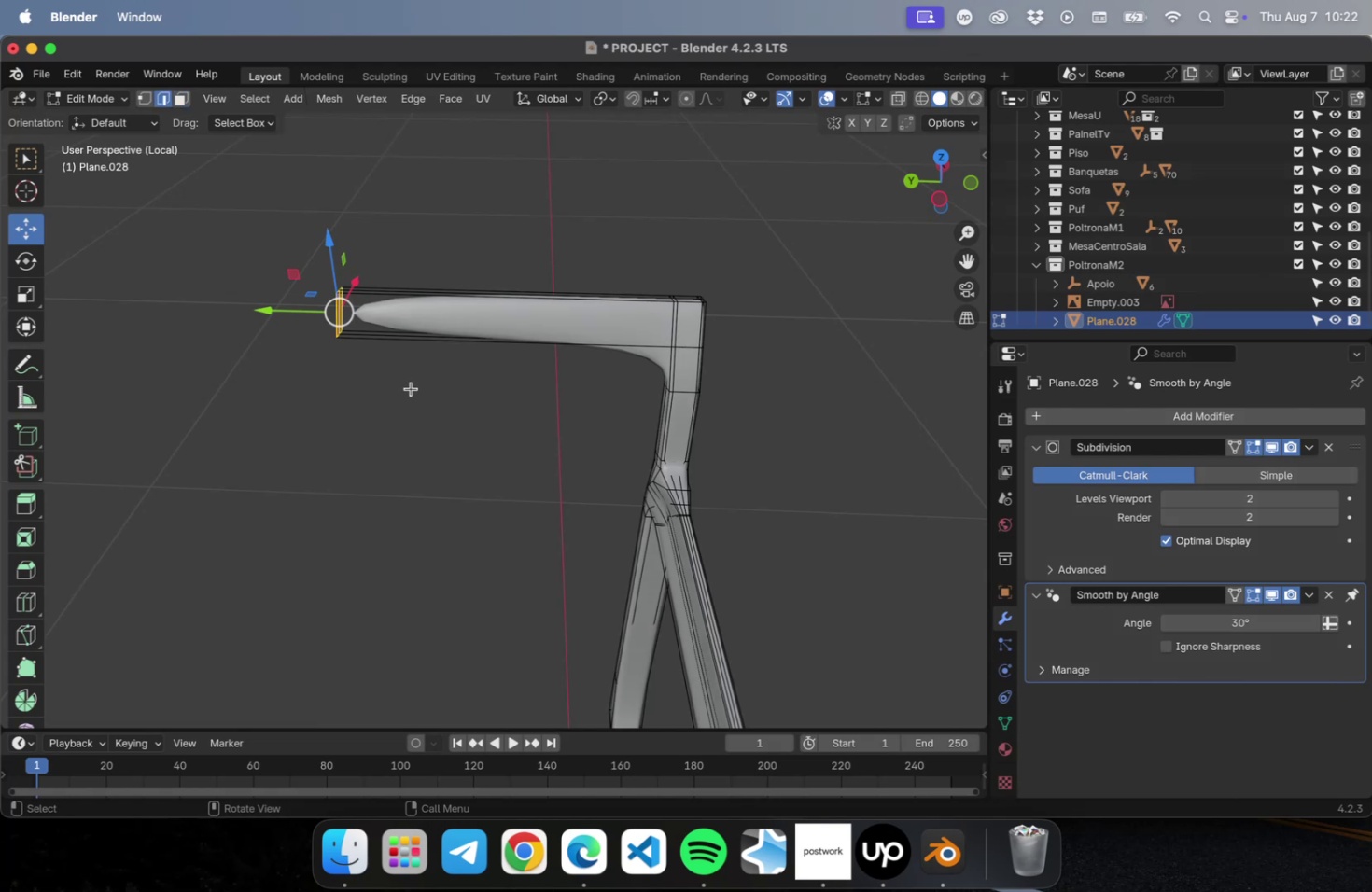 
key(Meta+CommandLeft)
 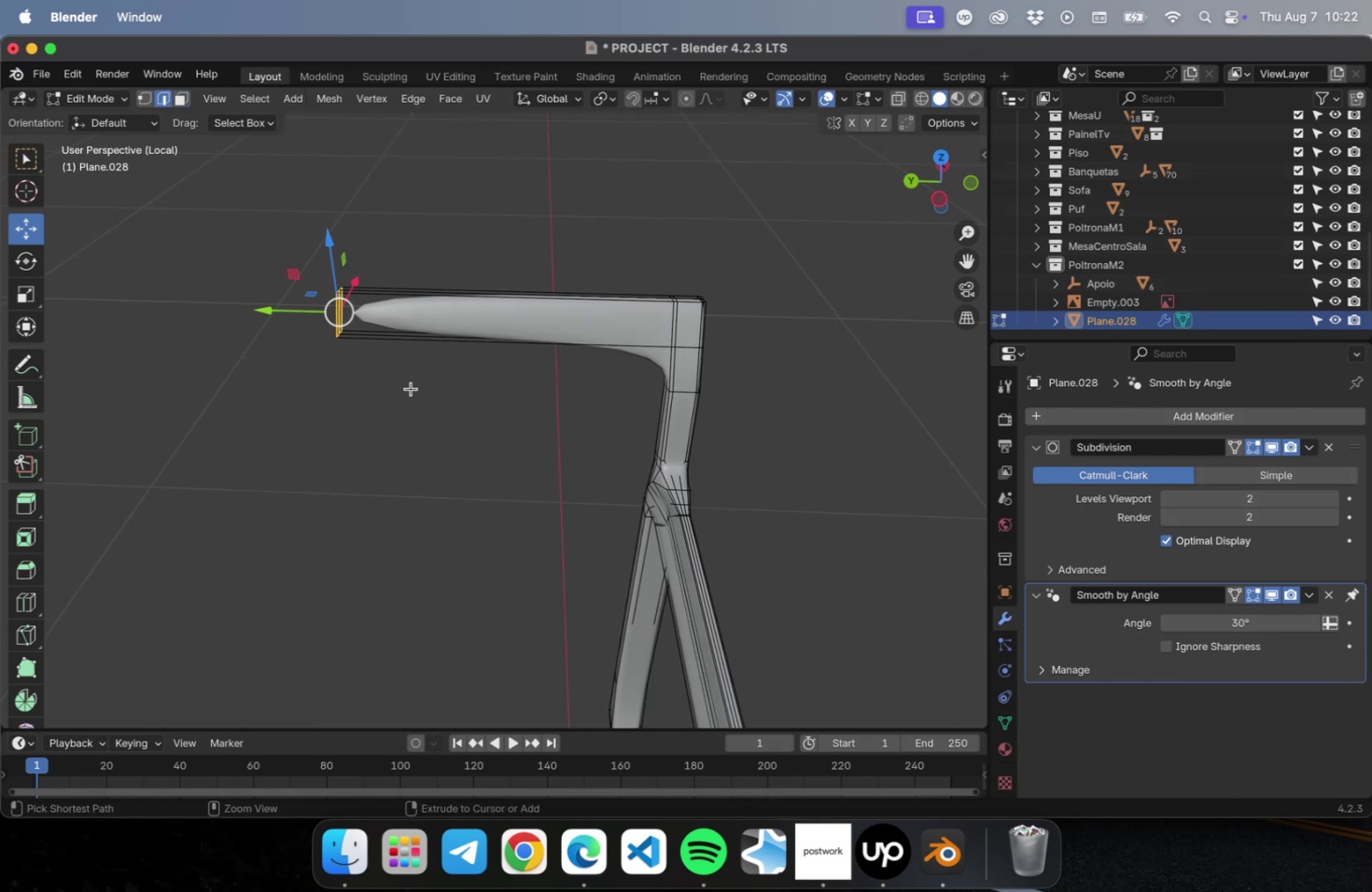 
key(Meta+R)
 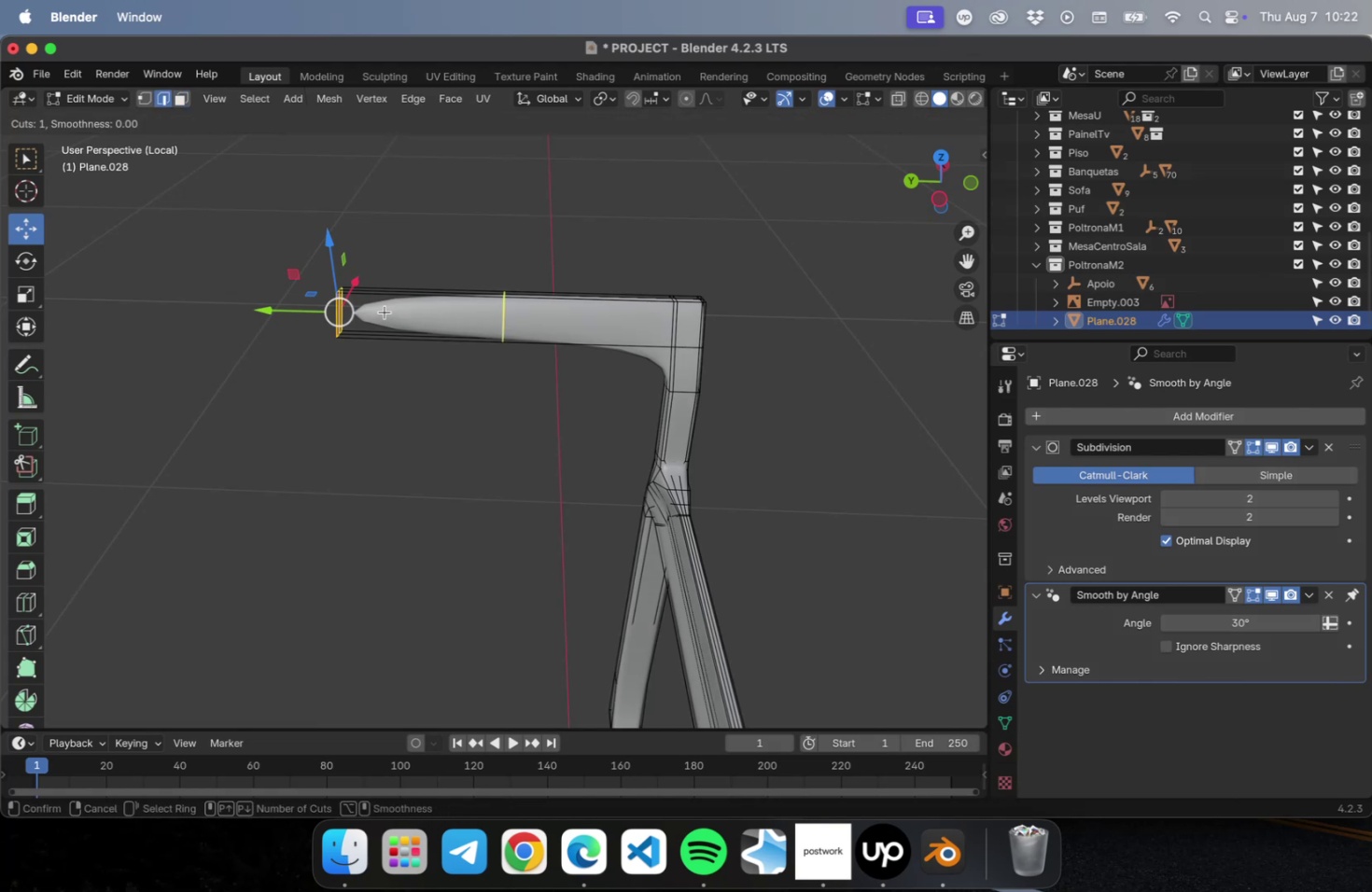 
left_click([385, 312])
 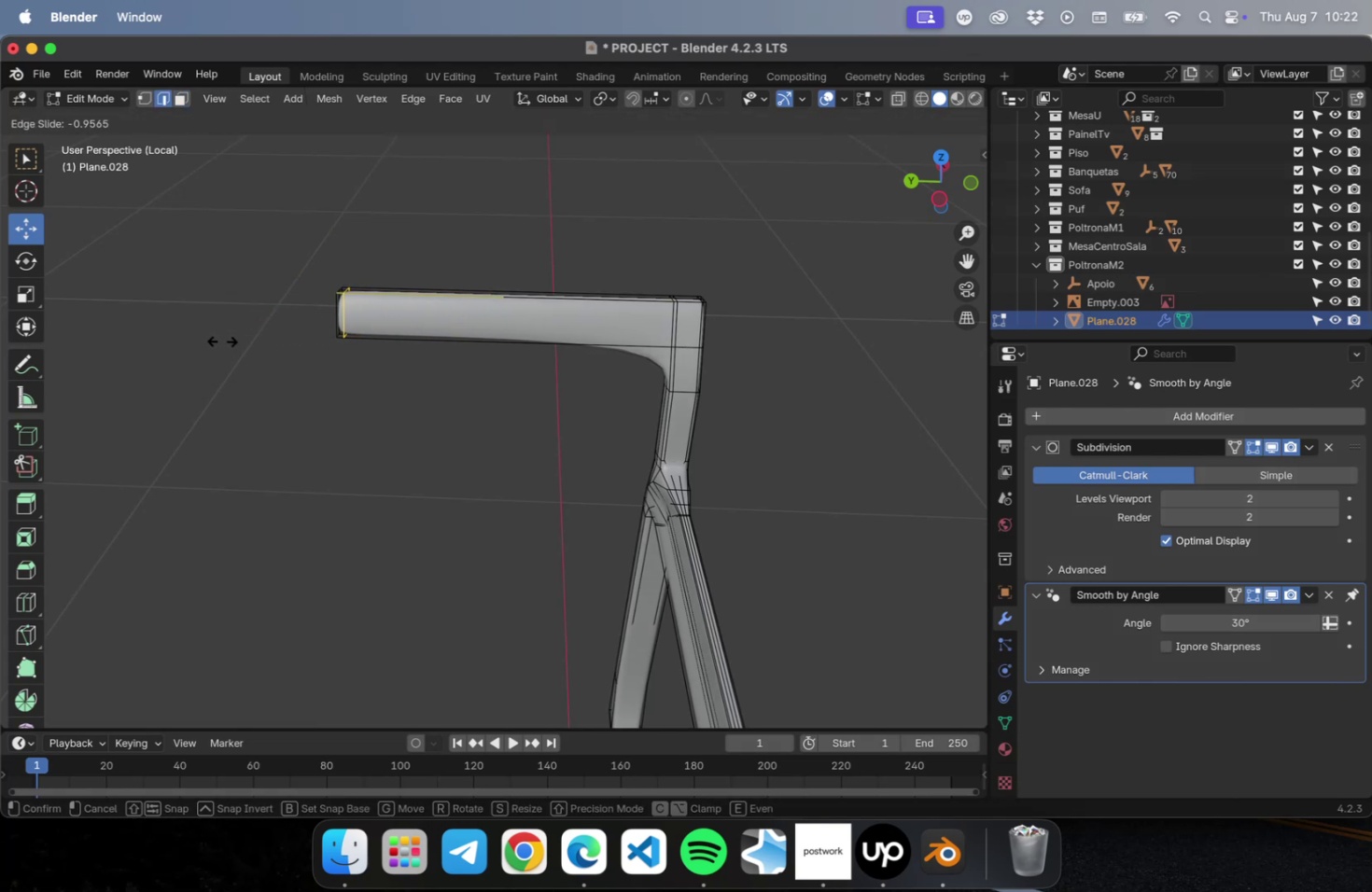 
left_click([219, 341])
 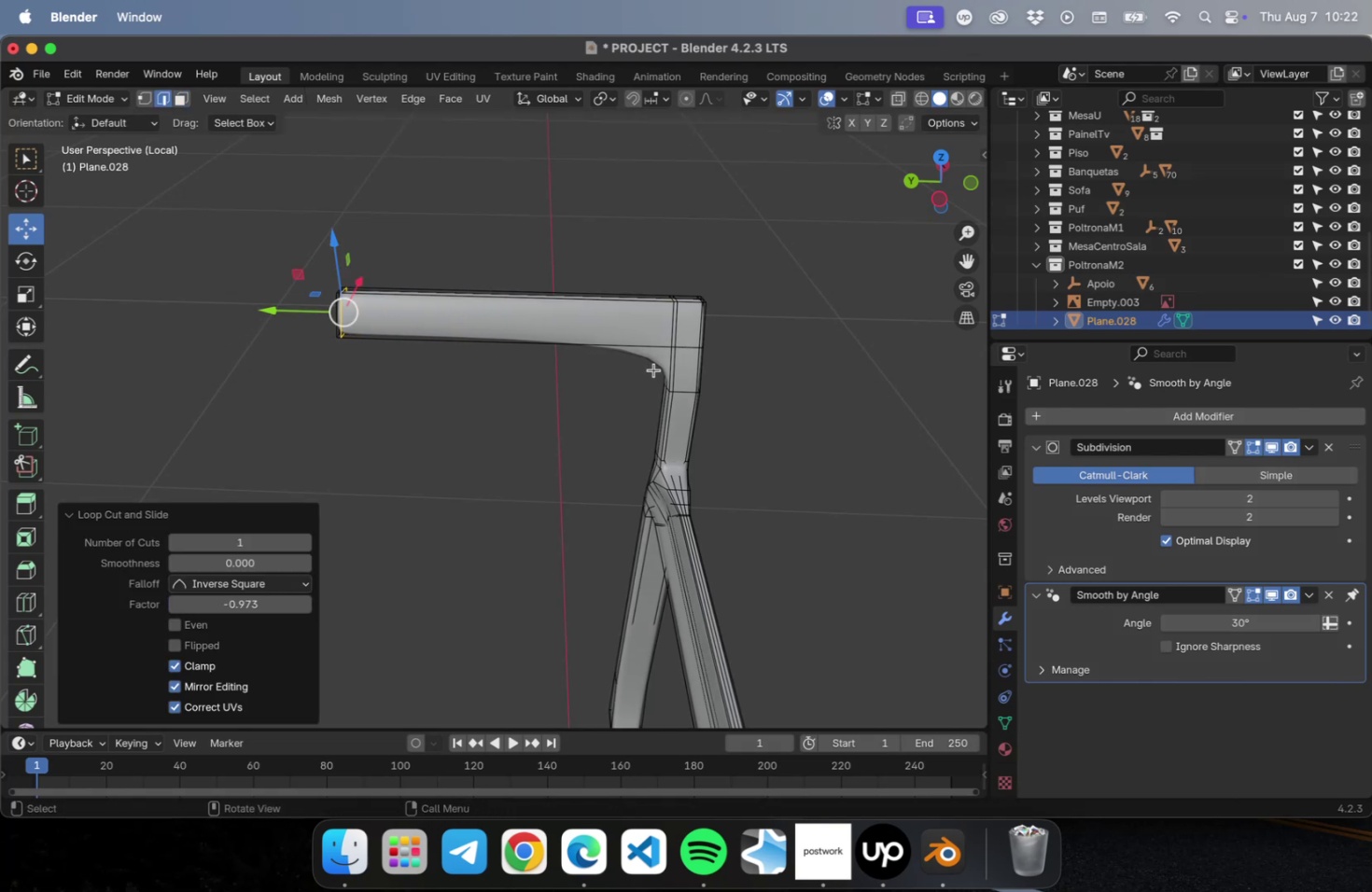 
key(Meta+R)
 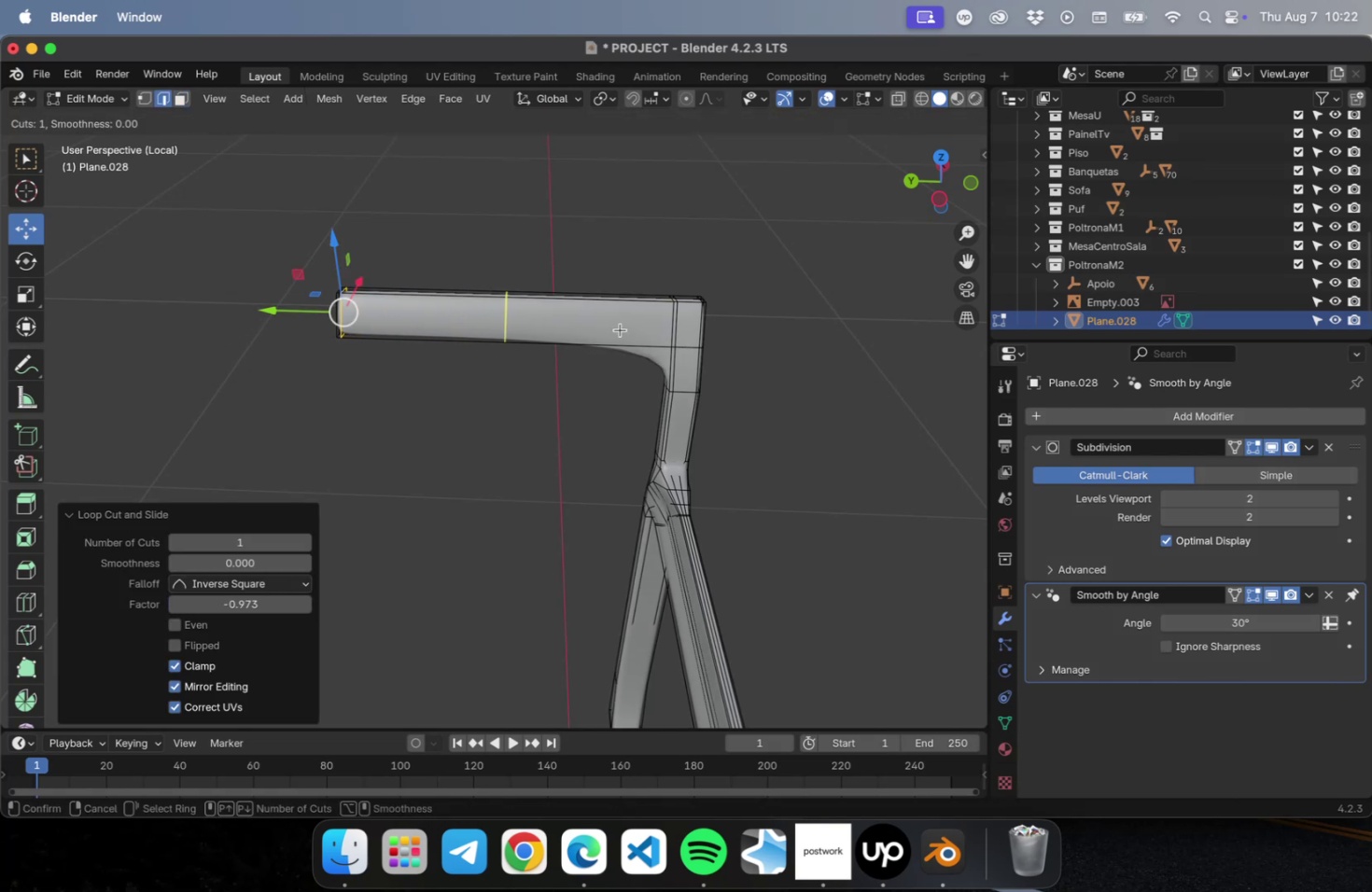 
left_click([620, 329])
 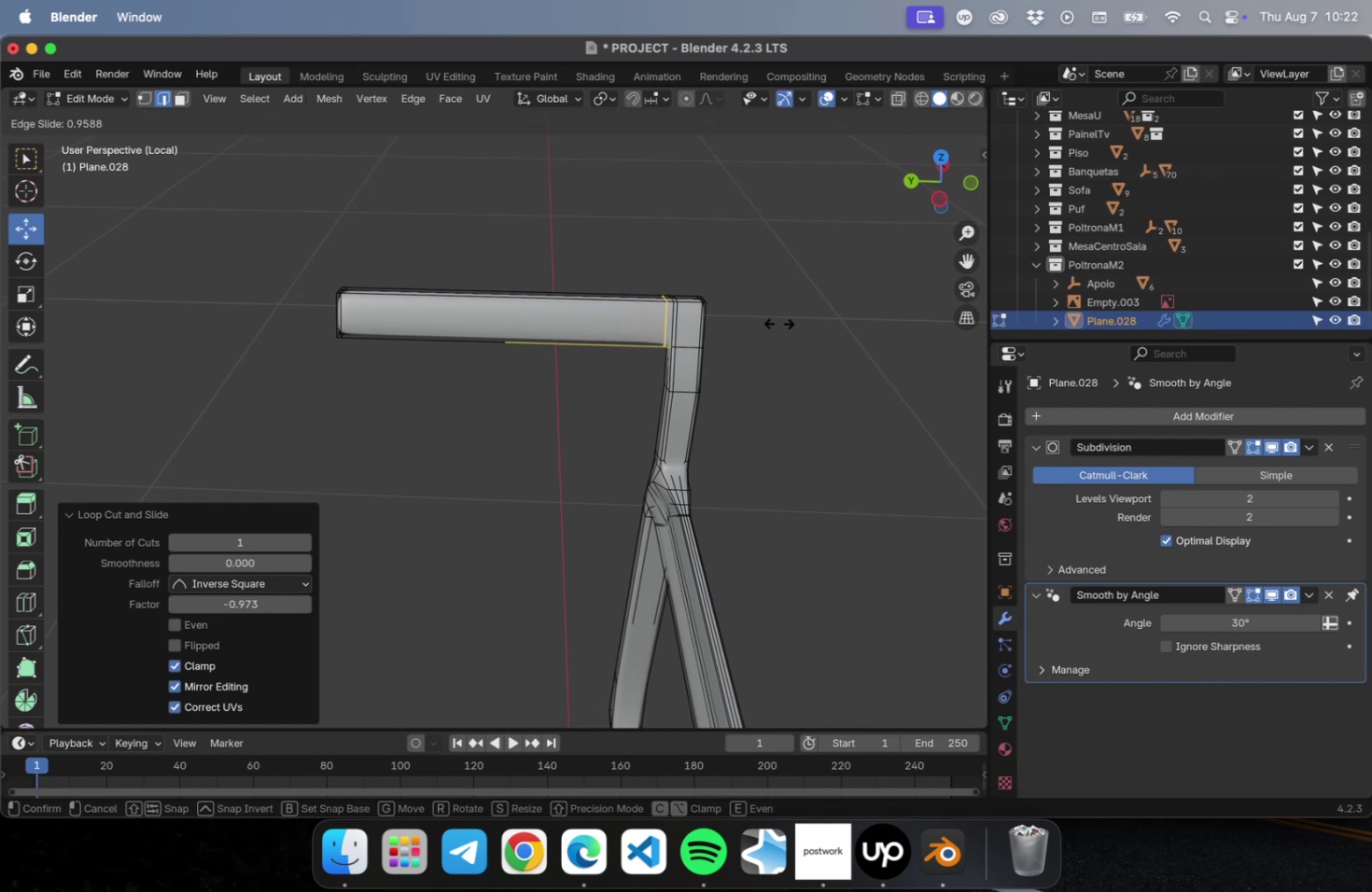 
left_click([778, 323])
 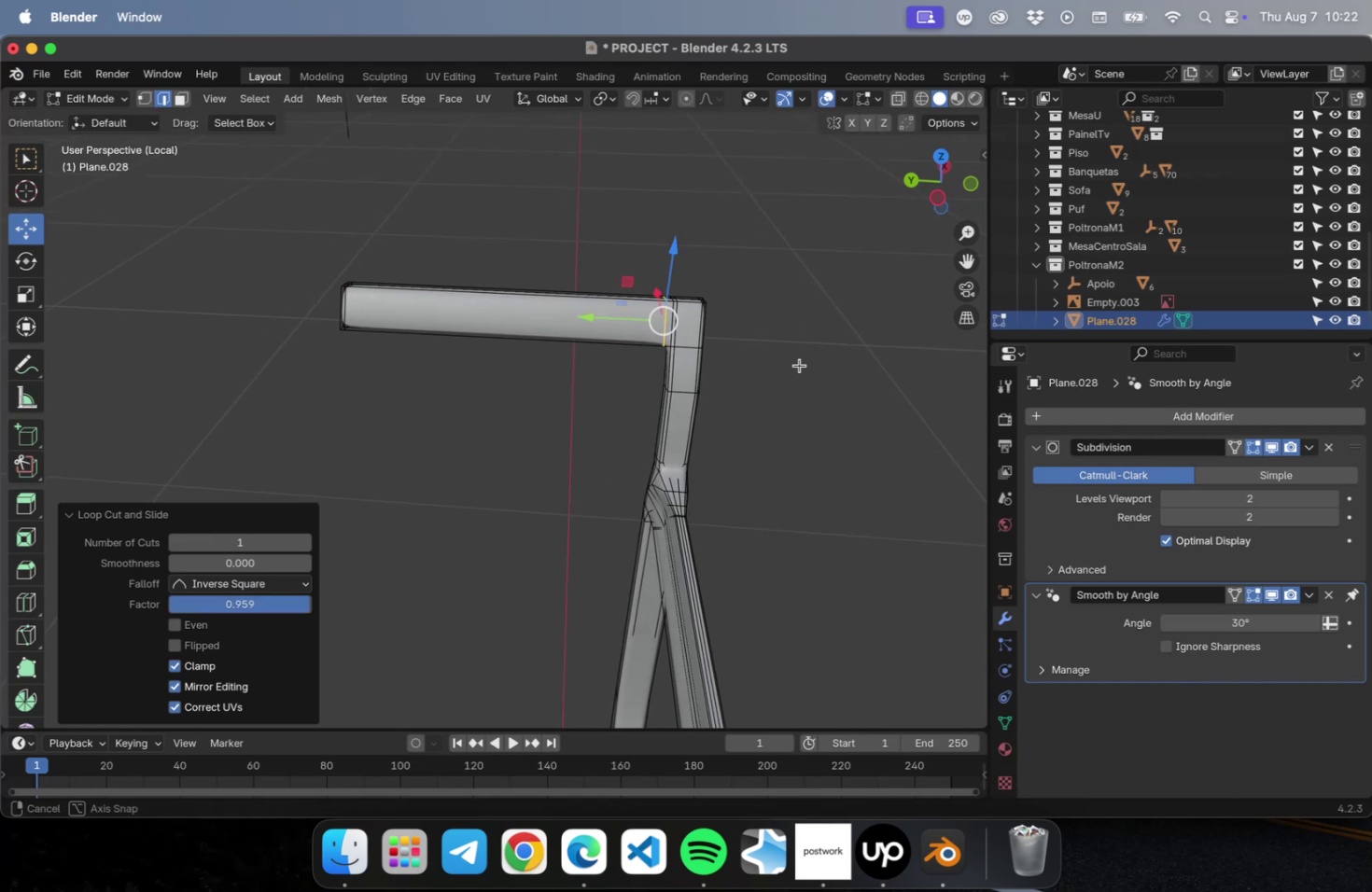 
scroll: coordinate [782, 394], scroll_direction: up, amount: 5.0
 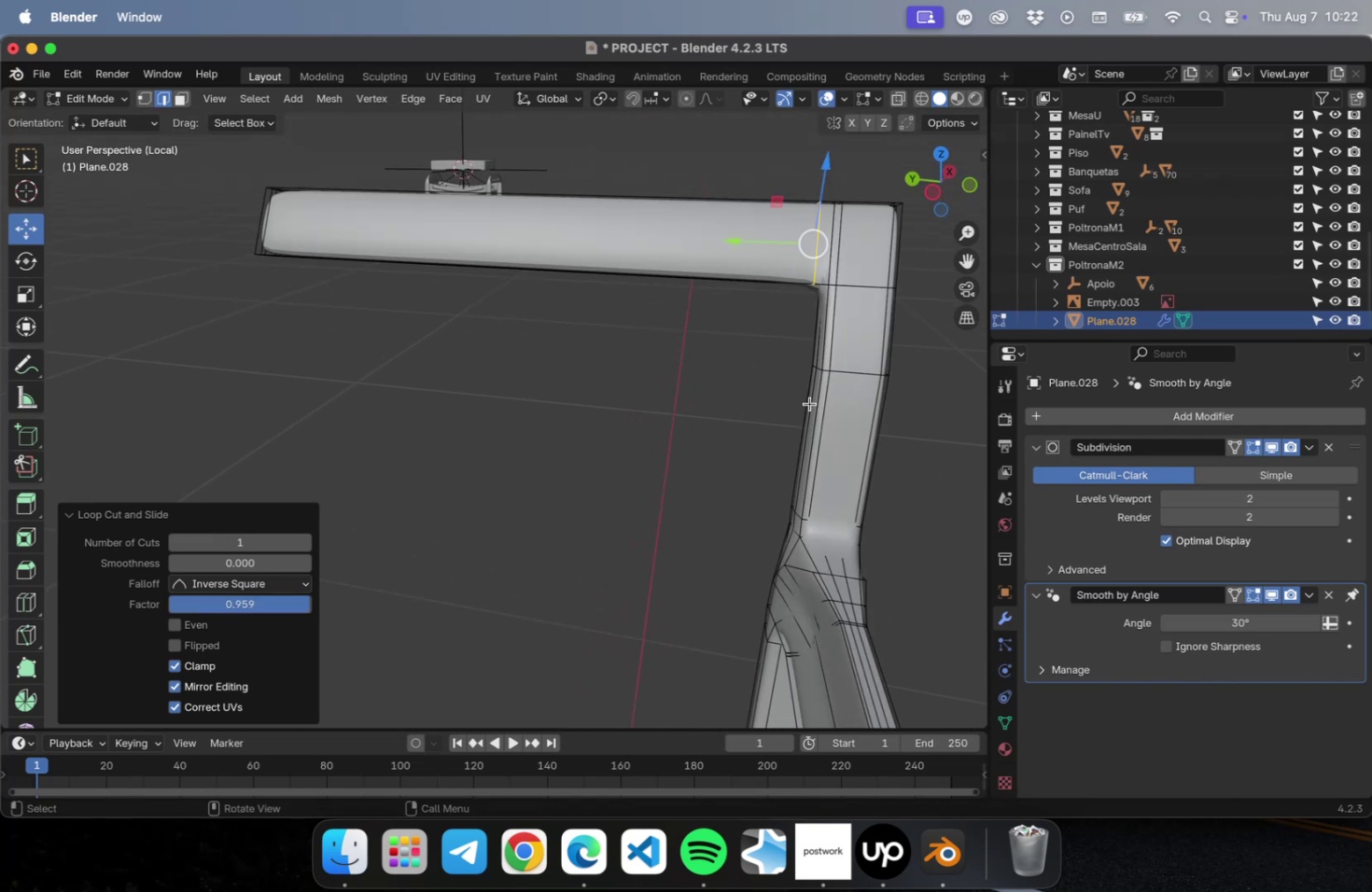 
hold_key(key=ShiftLeft, duration=0.6)
 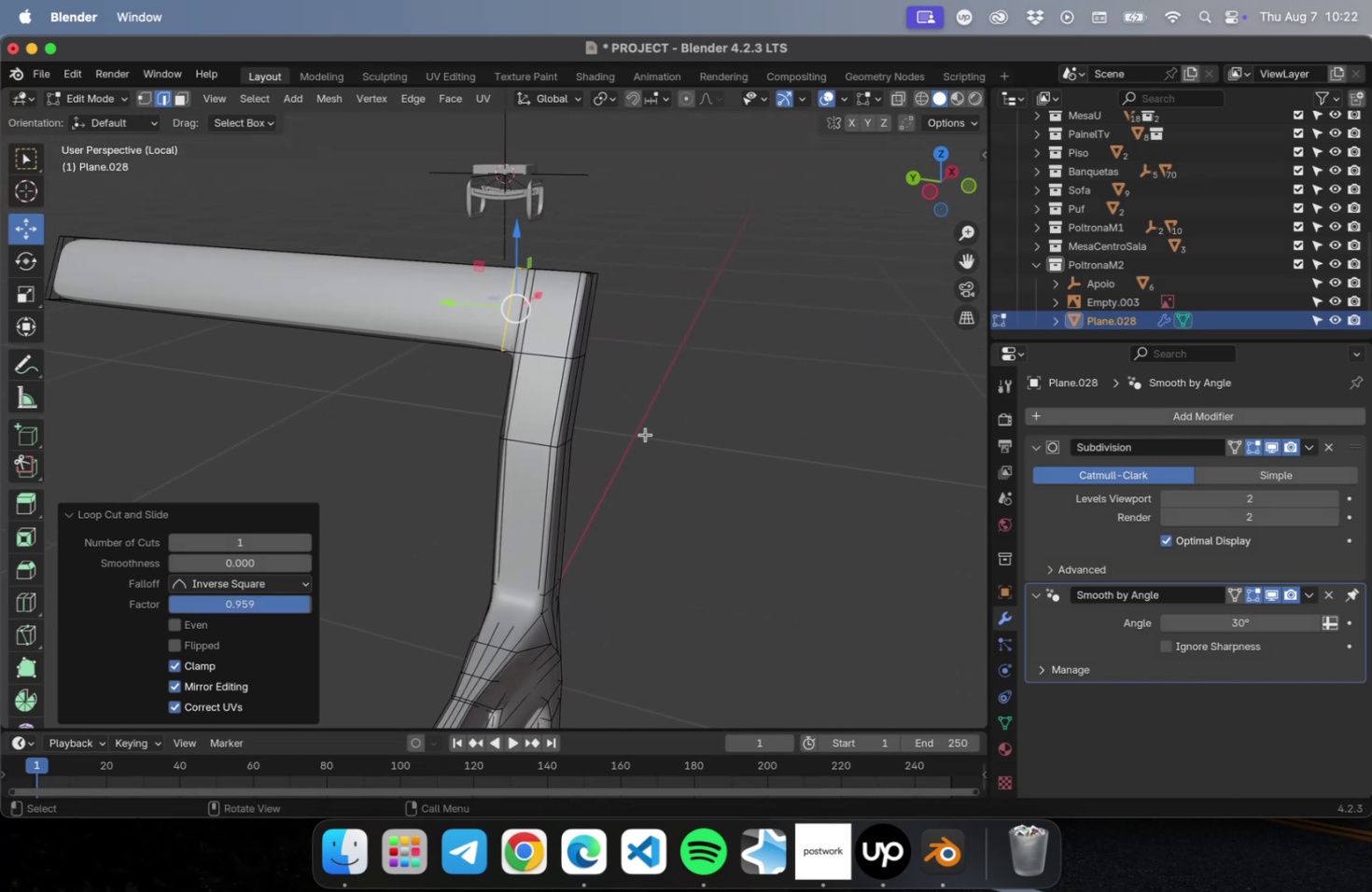 
key(Tab)
 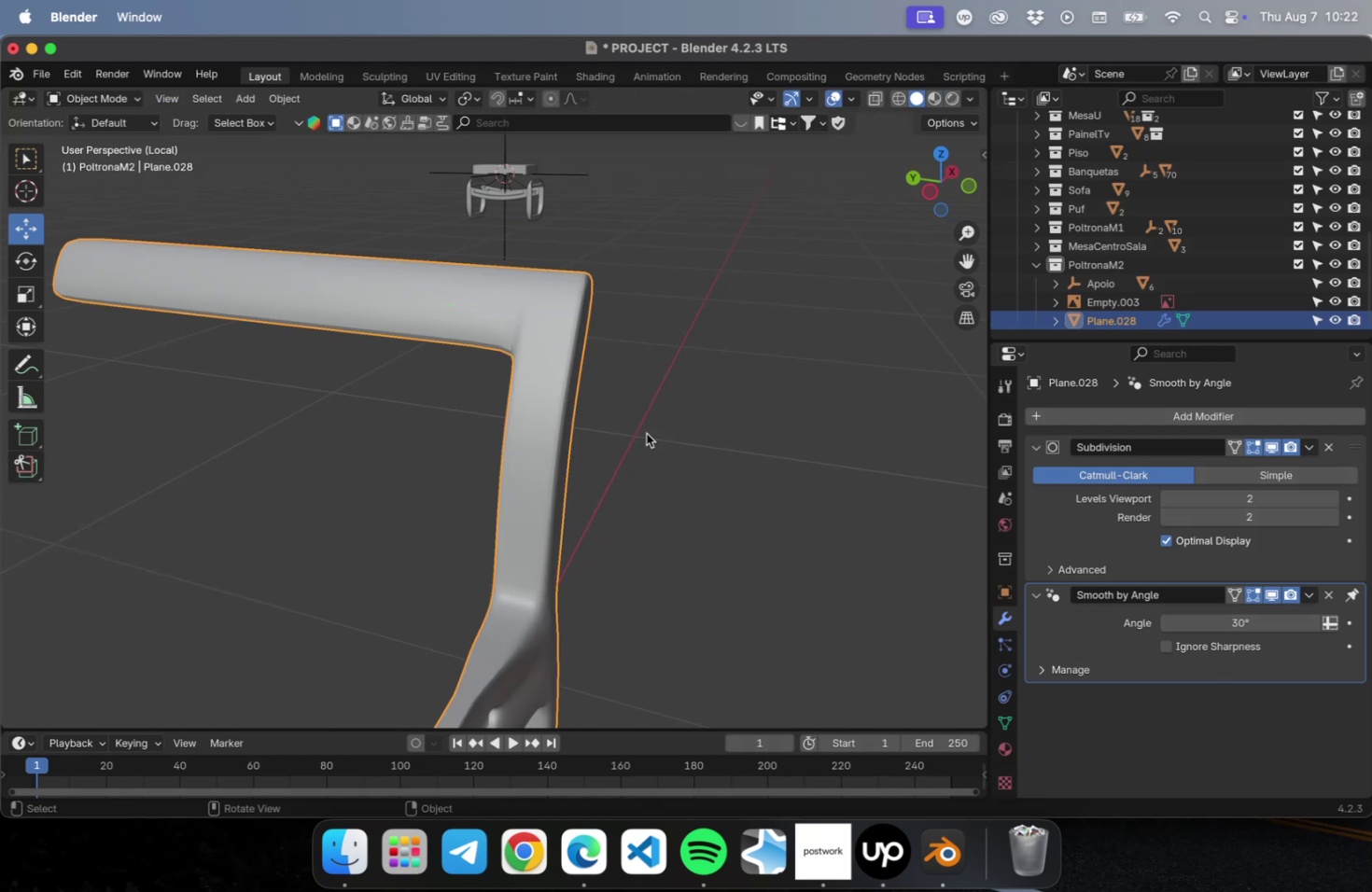 
left_click([646, 432])
 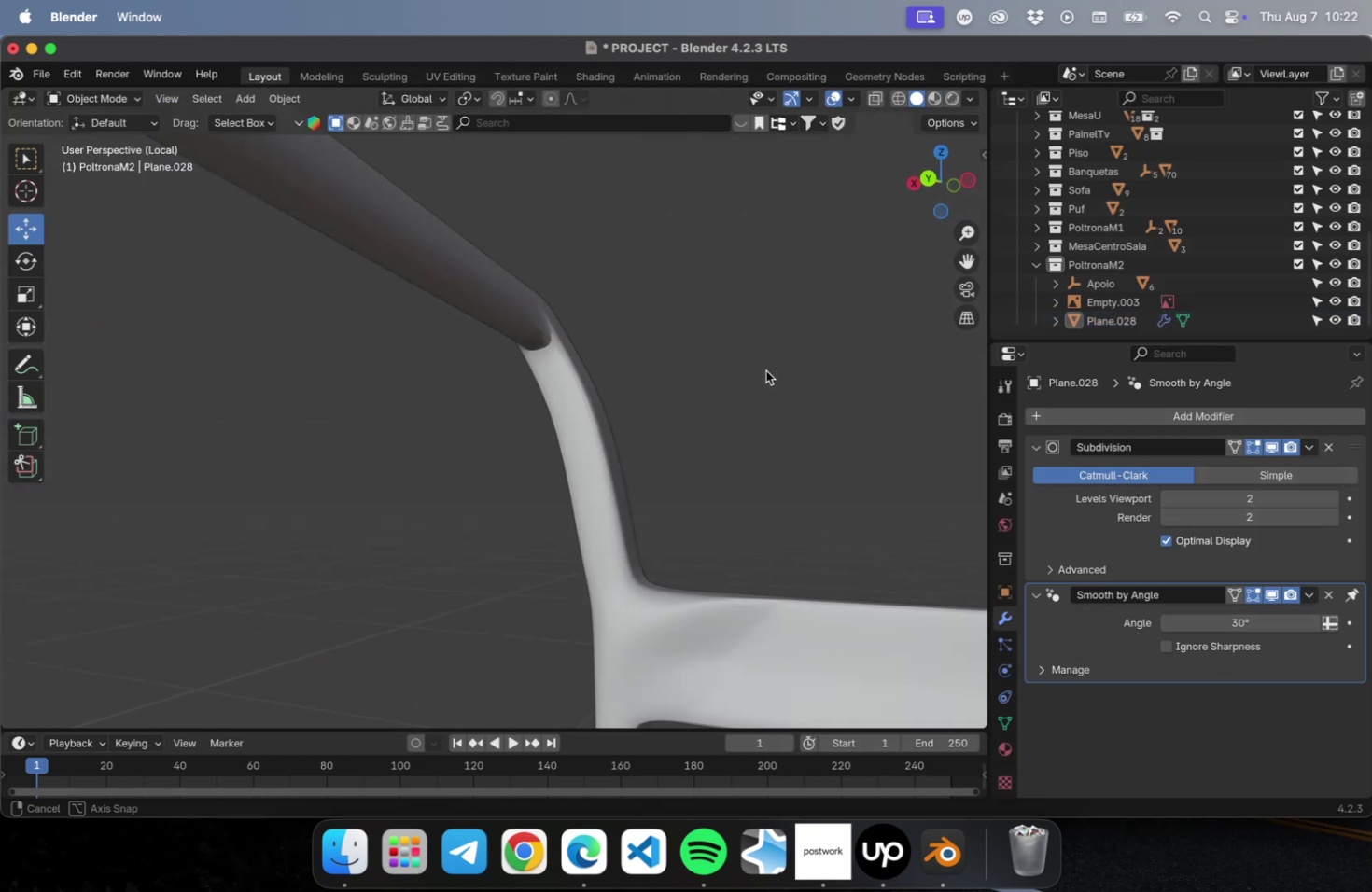 
left_click([576, 411])
 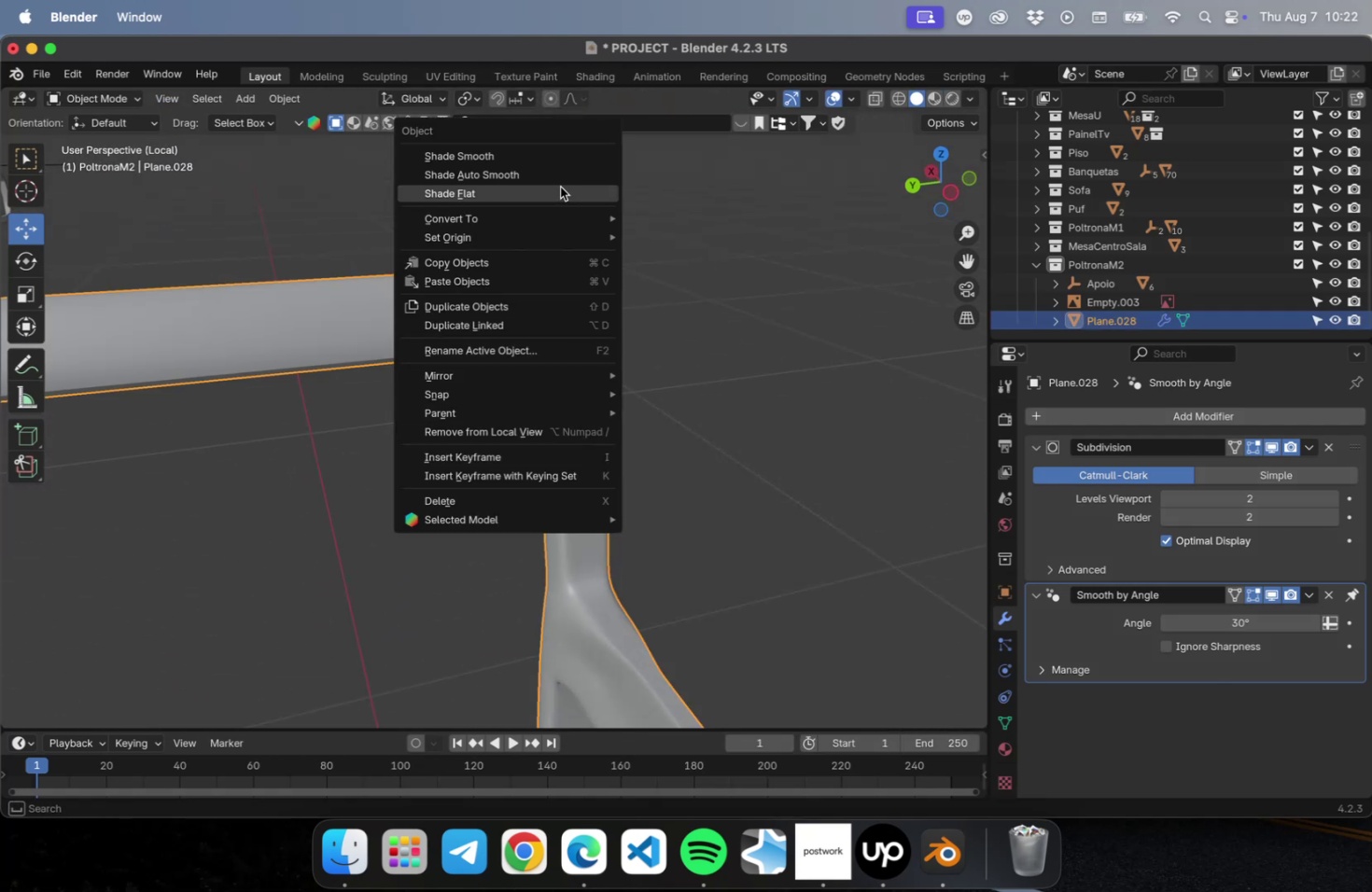 
left_click([549, 171])
 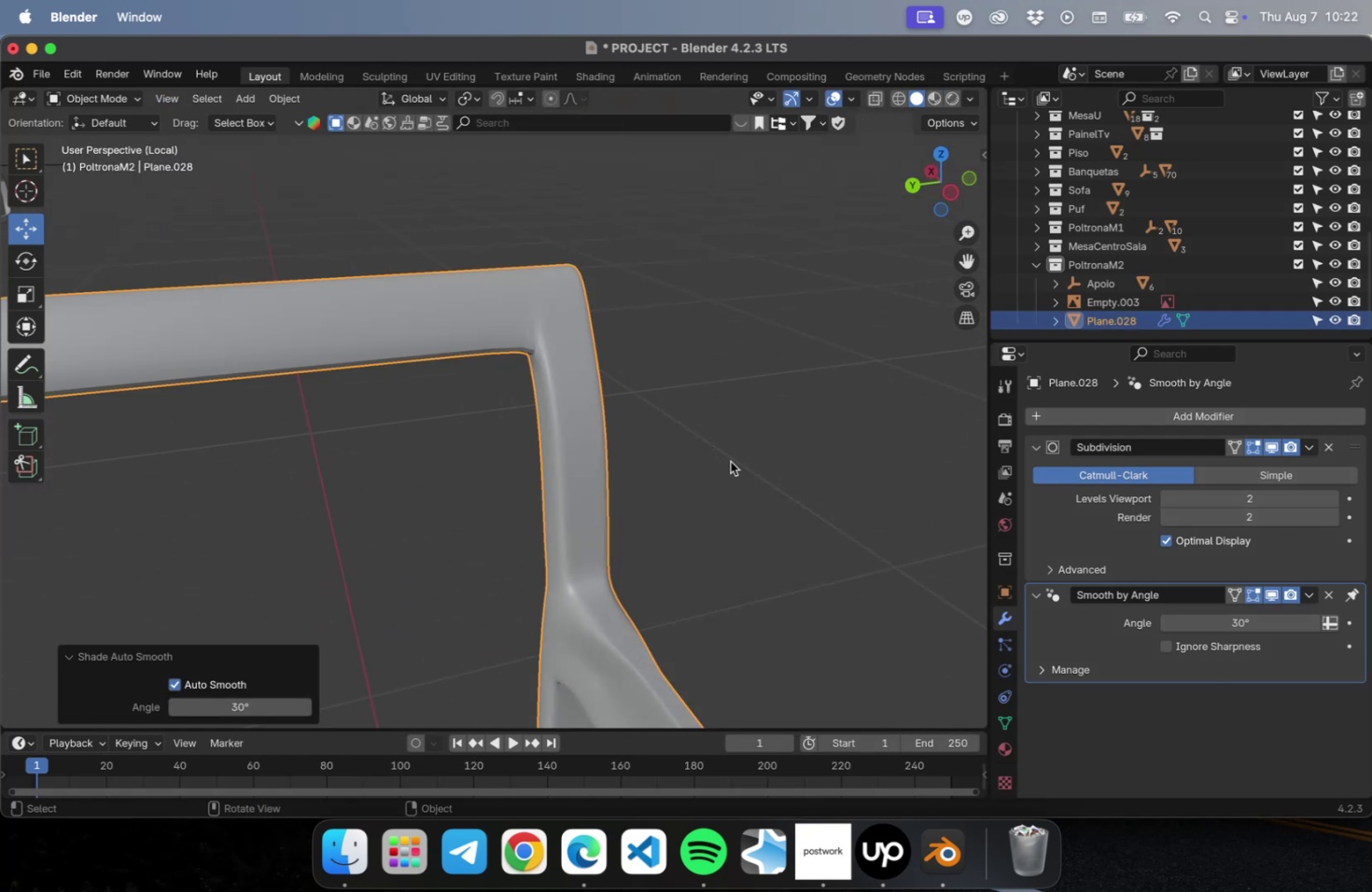 
scroll: coordinate [733, 459], scroll_direction: down, amount: 5.0
 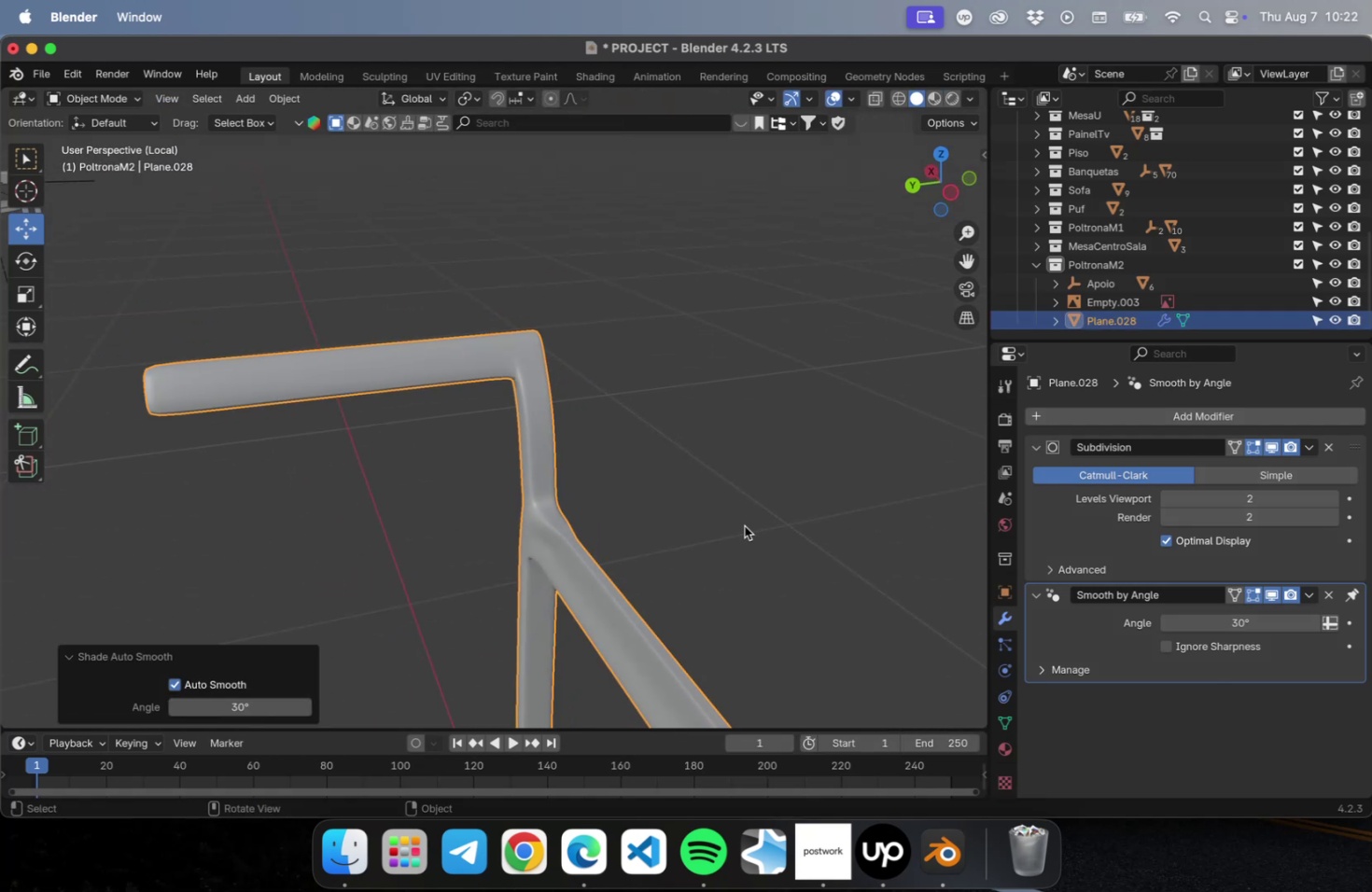 
key(Meta+CommandLeft)
 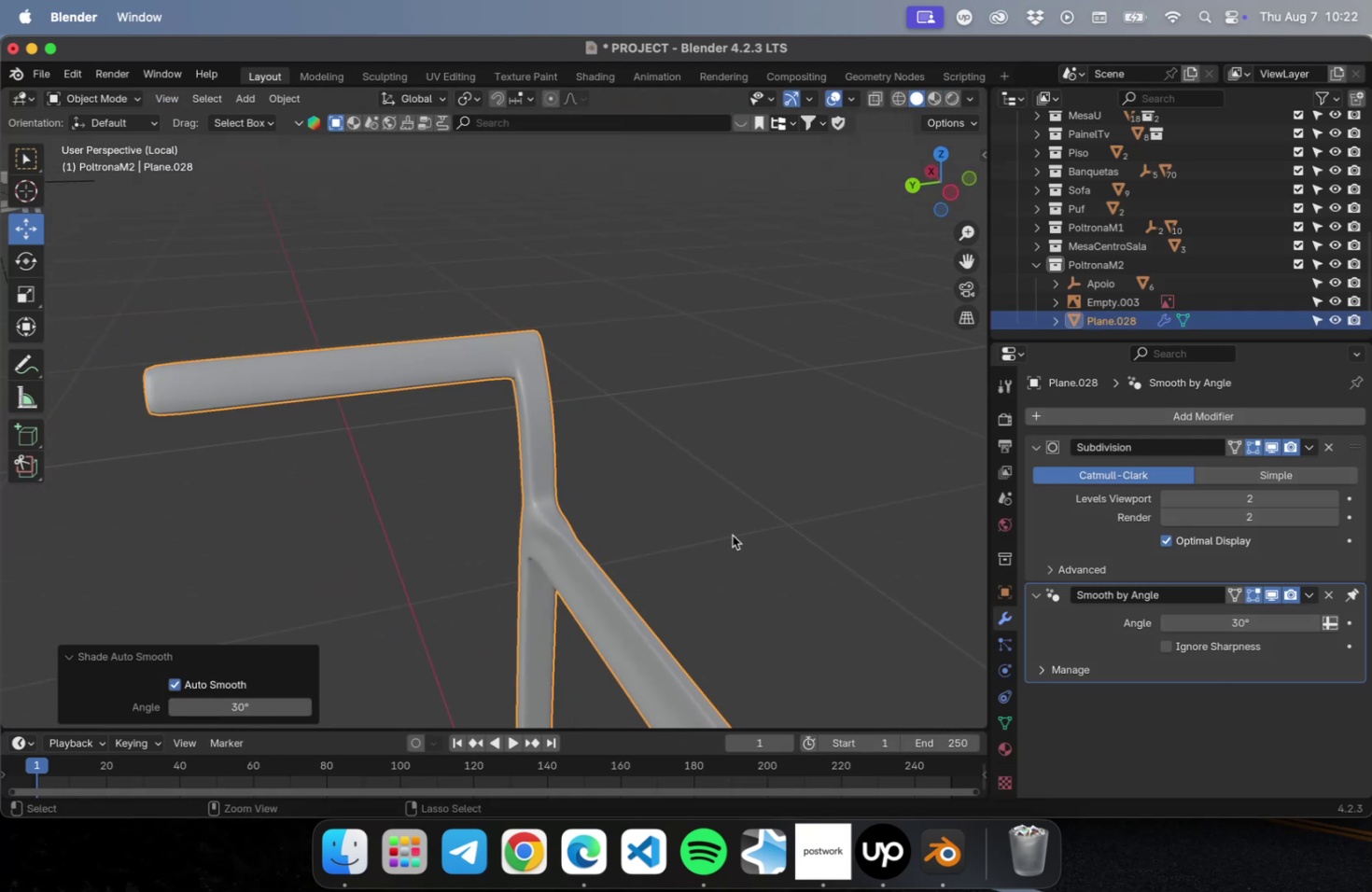 
key(Meta+S)
 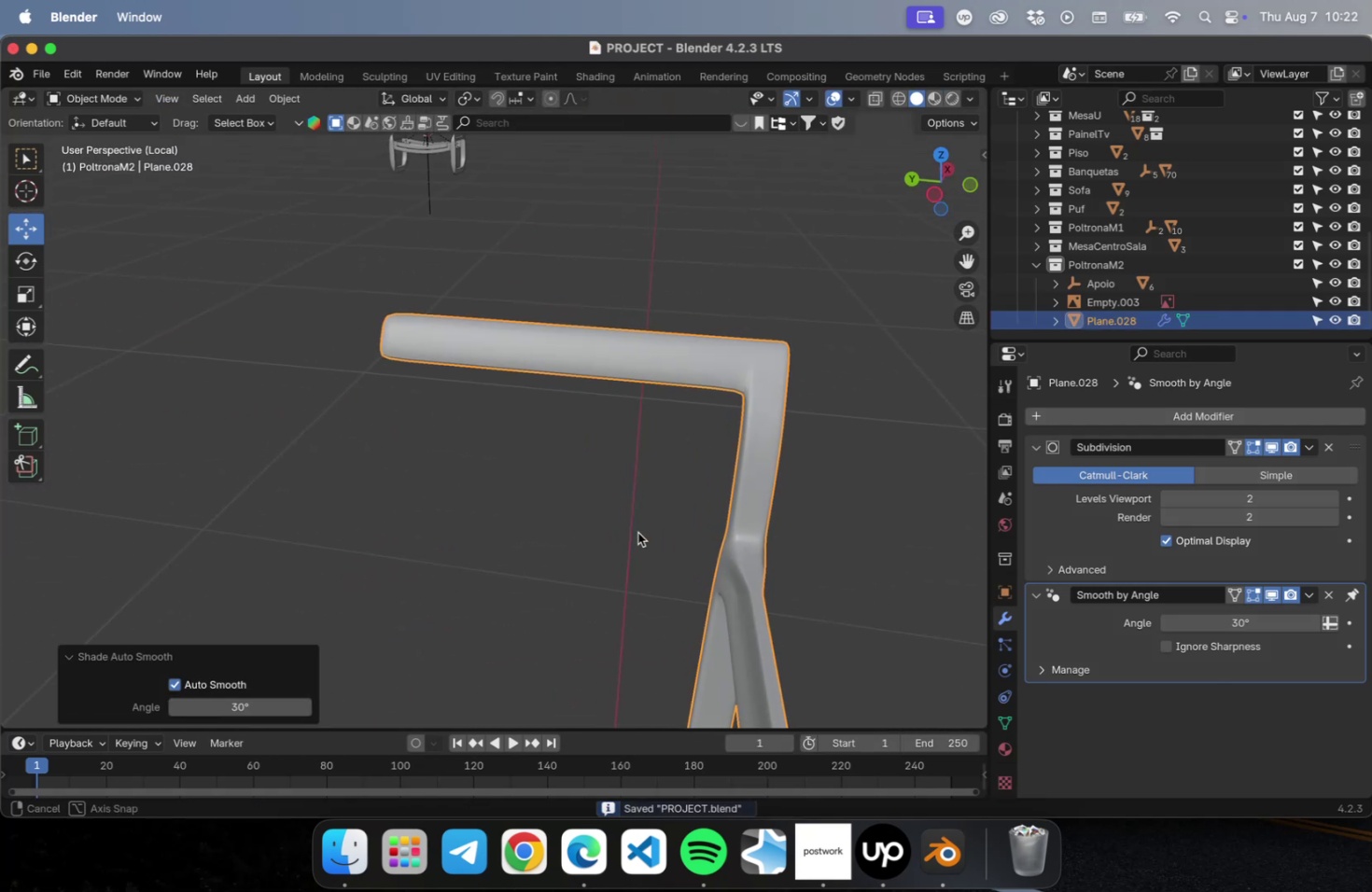 
hold_key(key=ShiftLeft, duration=0.45)
 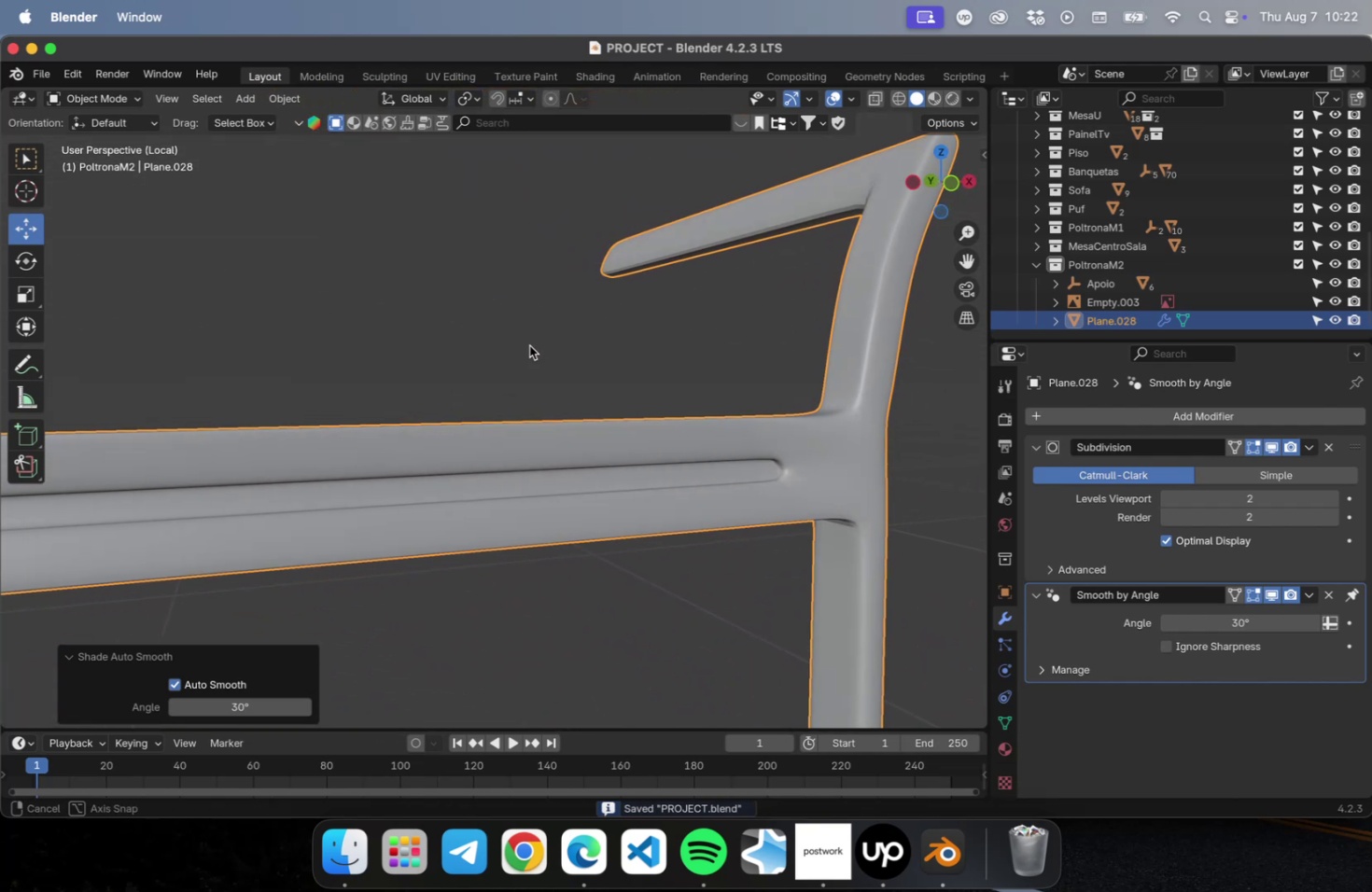 
scroll: coordinate [567, 383], scroll_direction: down, amount: 4.0
 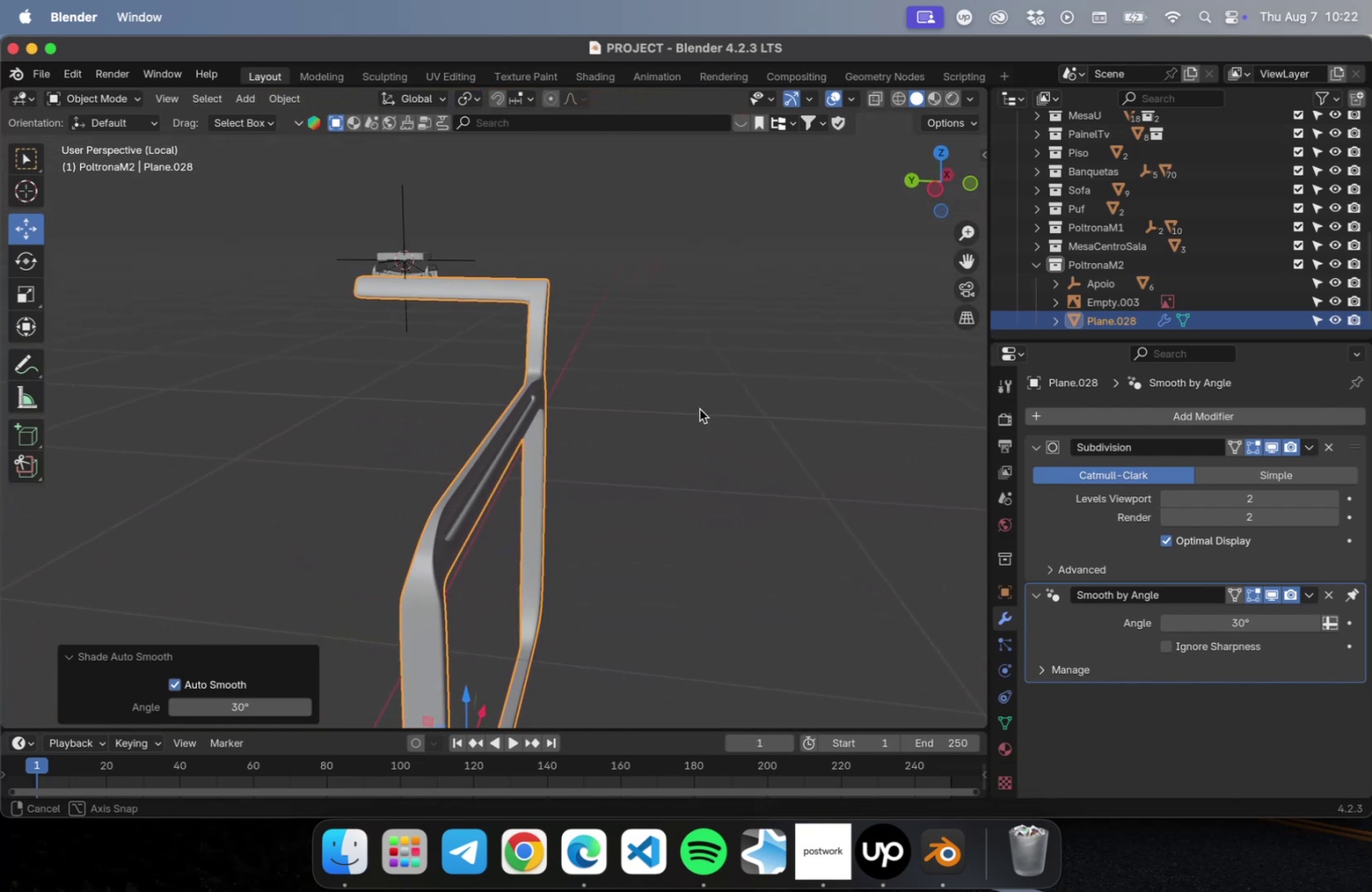 
hold_key(key=ShiftLeft, duration=0.39)
 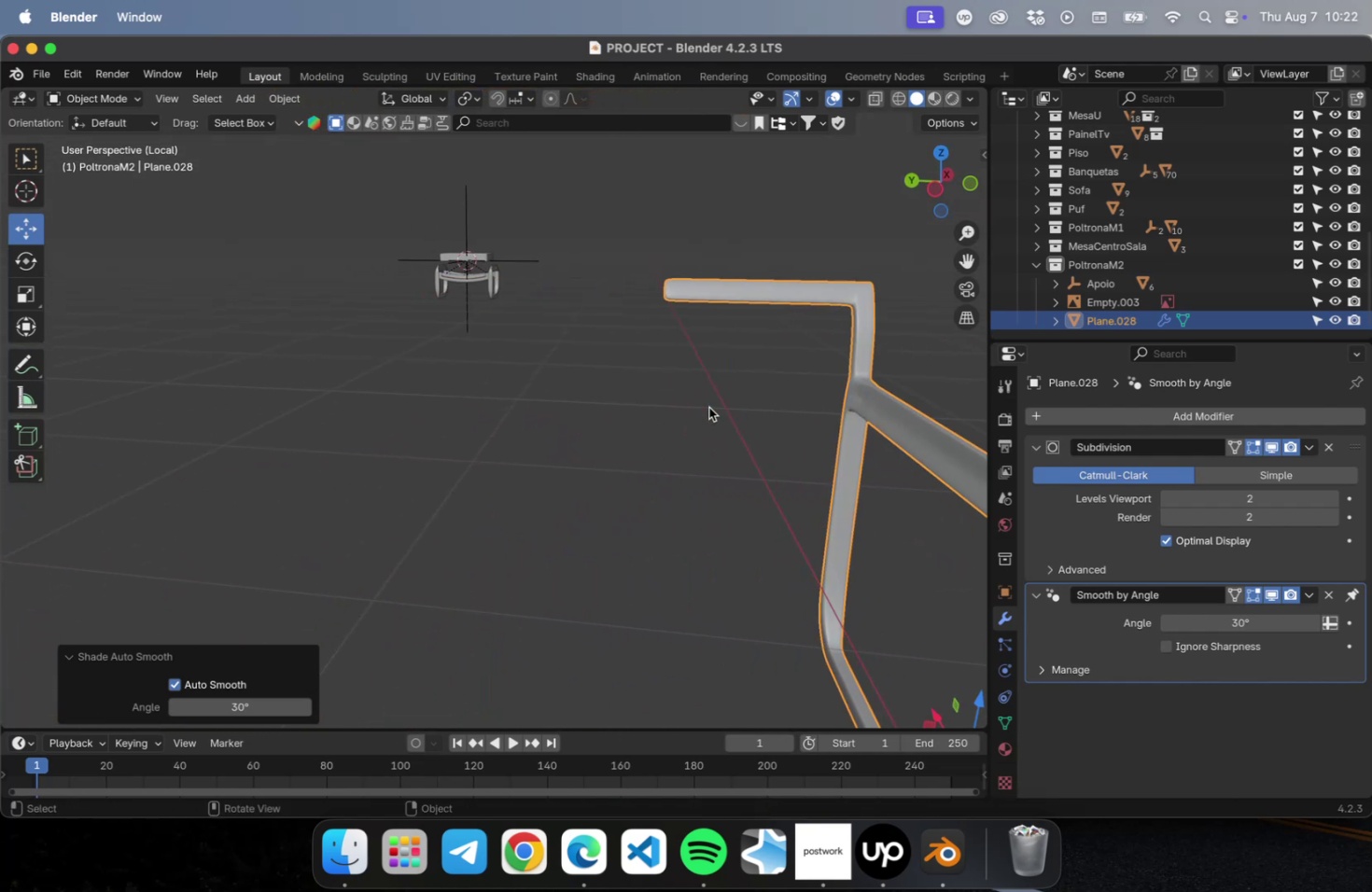 
scroll: coordinate [707, 410], scroll_direction: down, amount: 10.0
 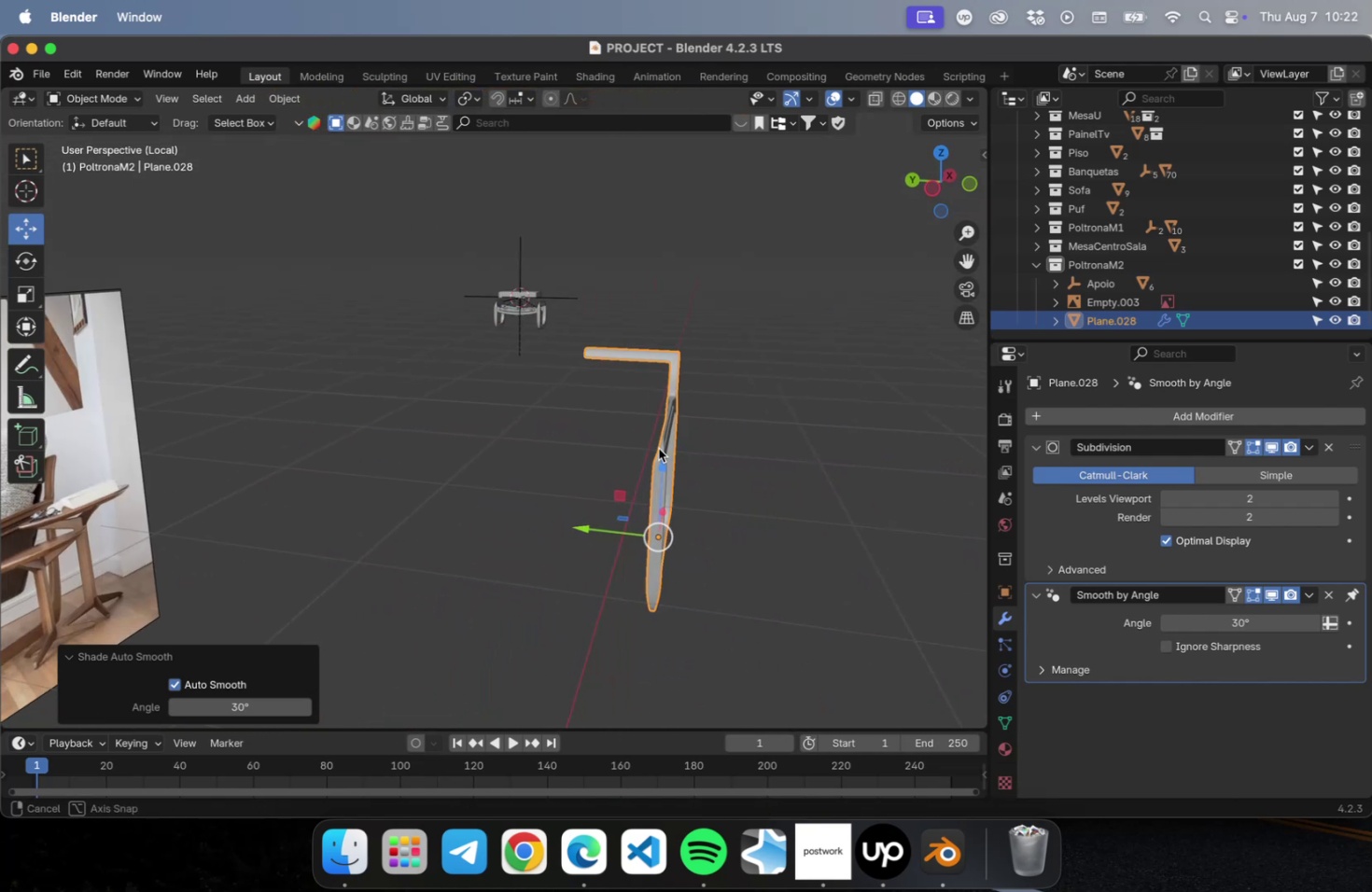 
hold_key(key=ShiftLeft, duration=0.39)
 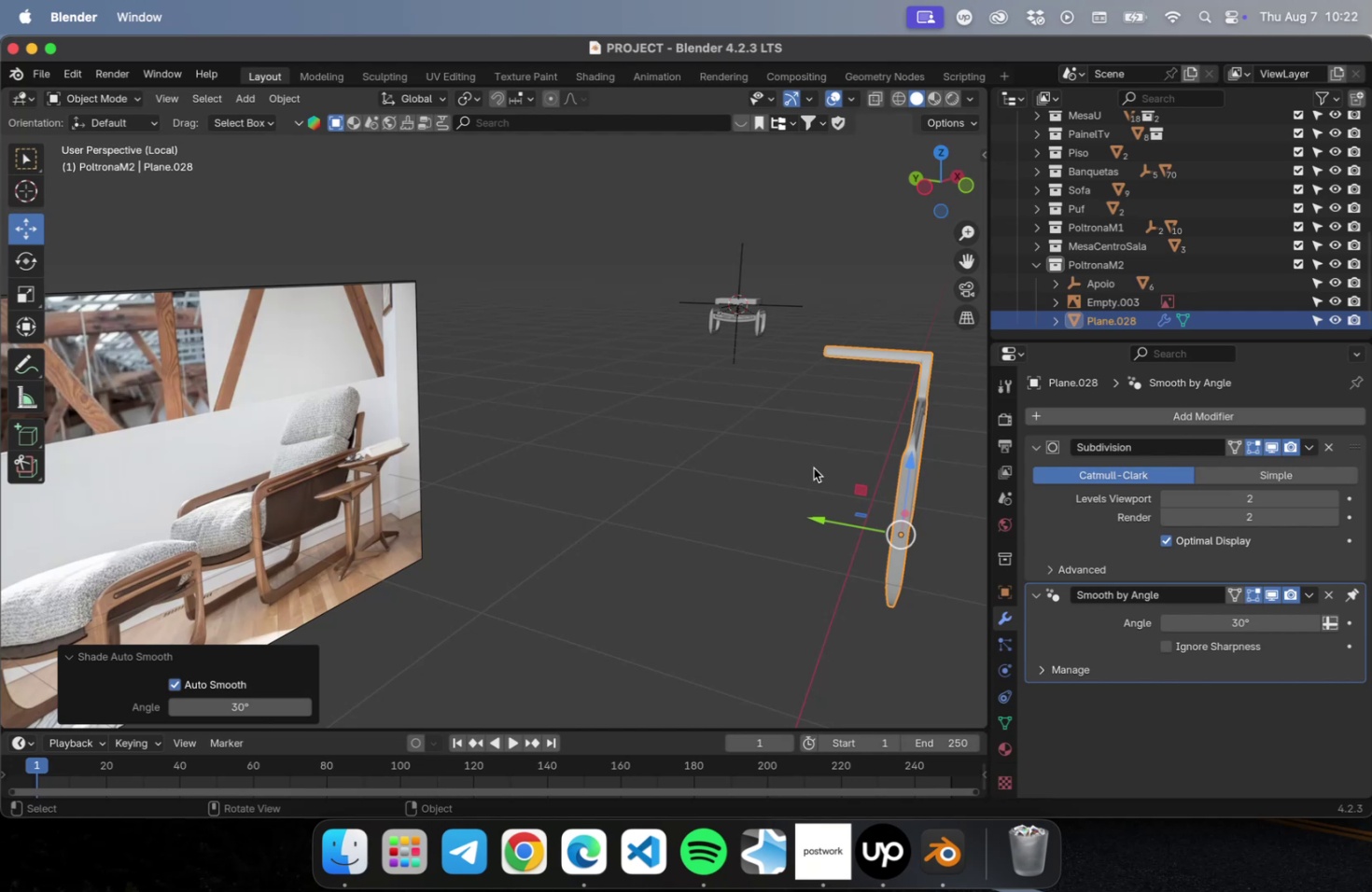 
wait(10.56)
 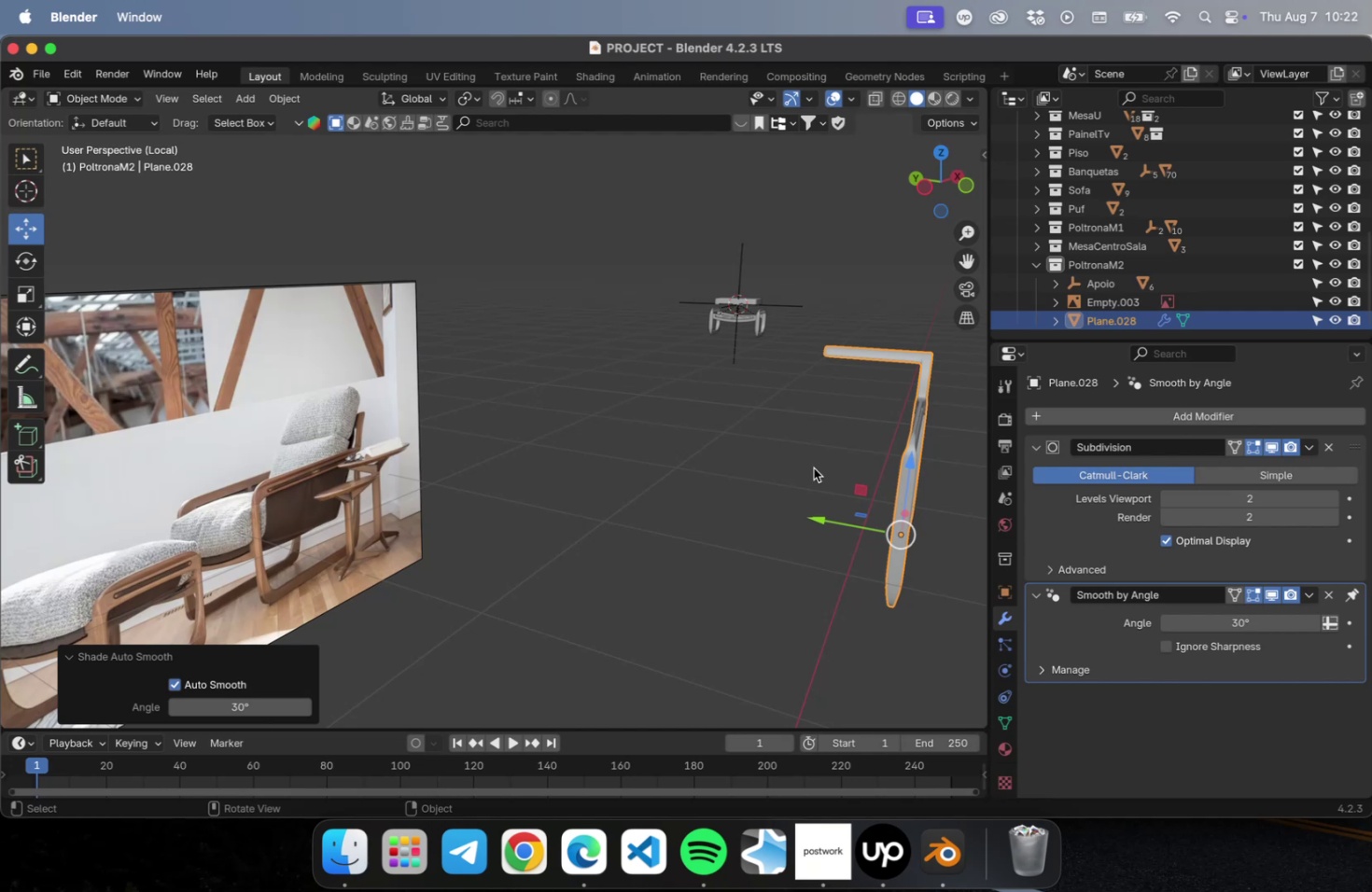 
key(Meta+CommandLeft)
 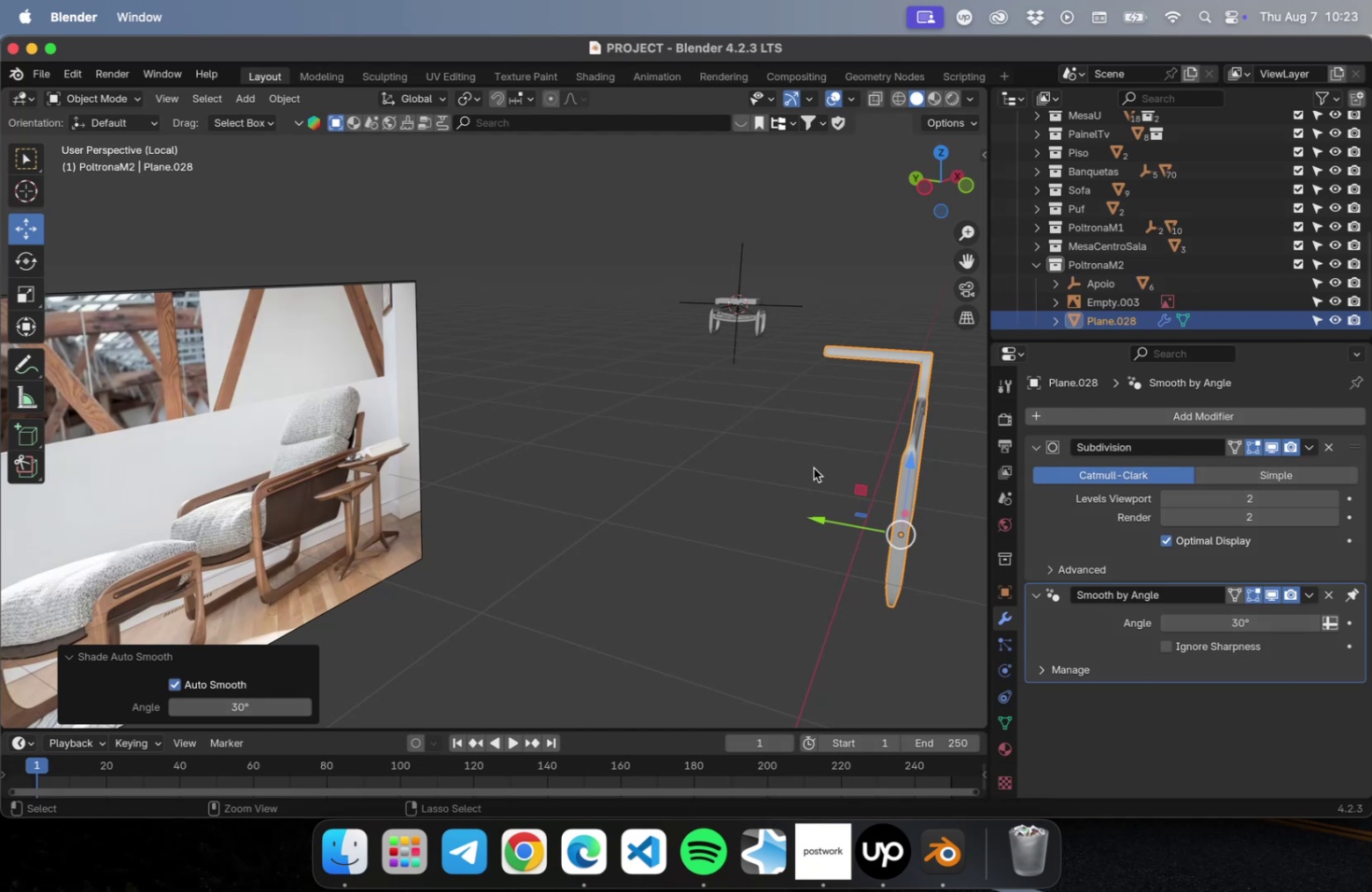 
key(Meta+S)
 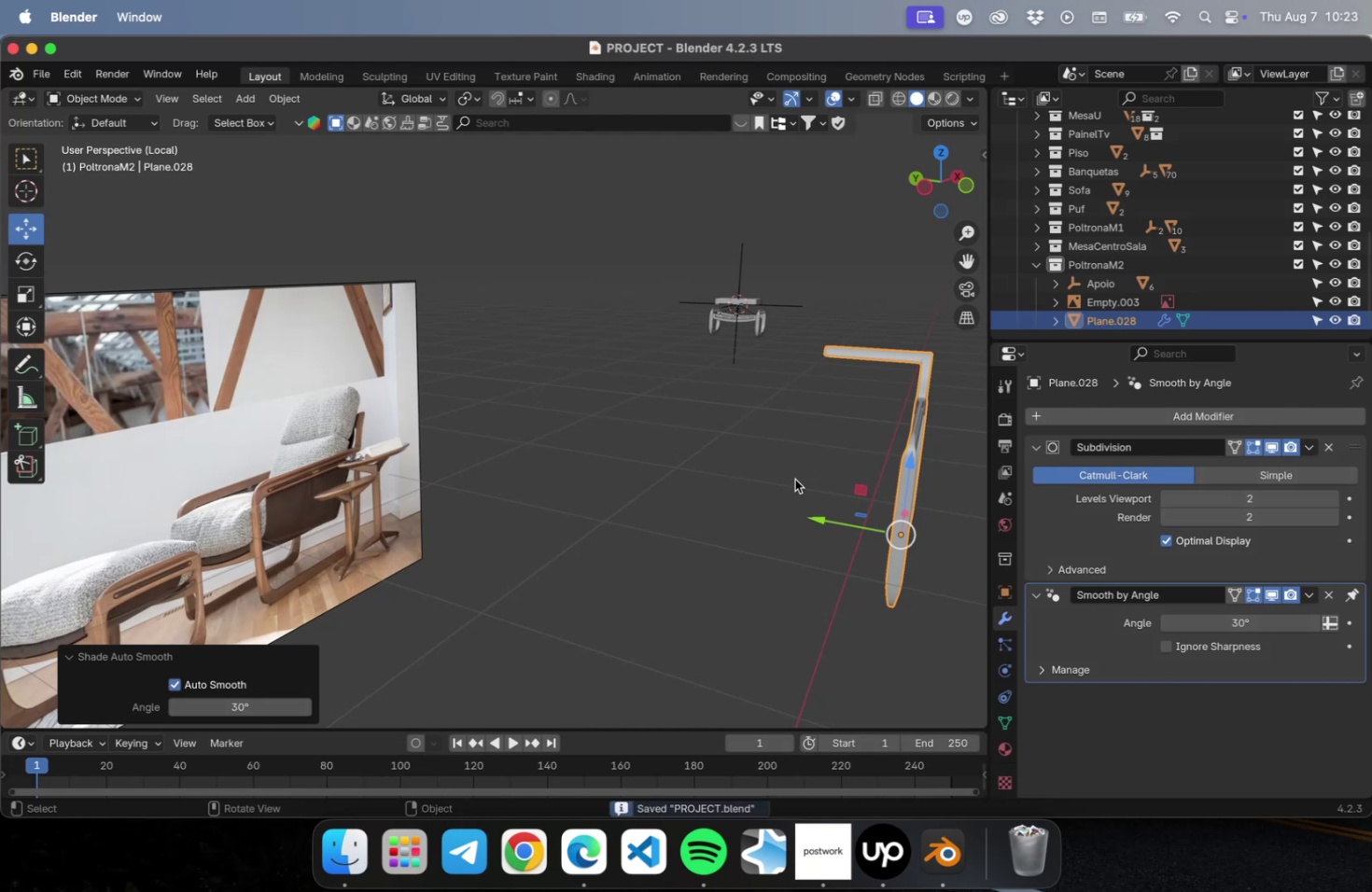 
hold_key(key=ShiftLeft, duration=0.82)
 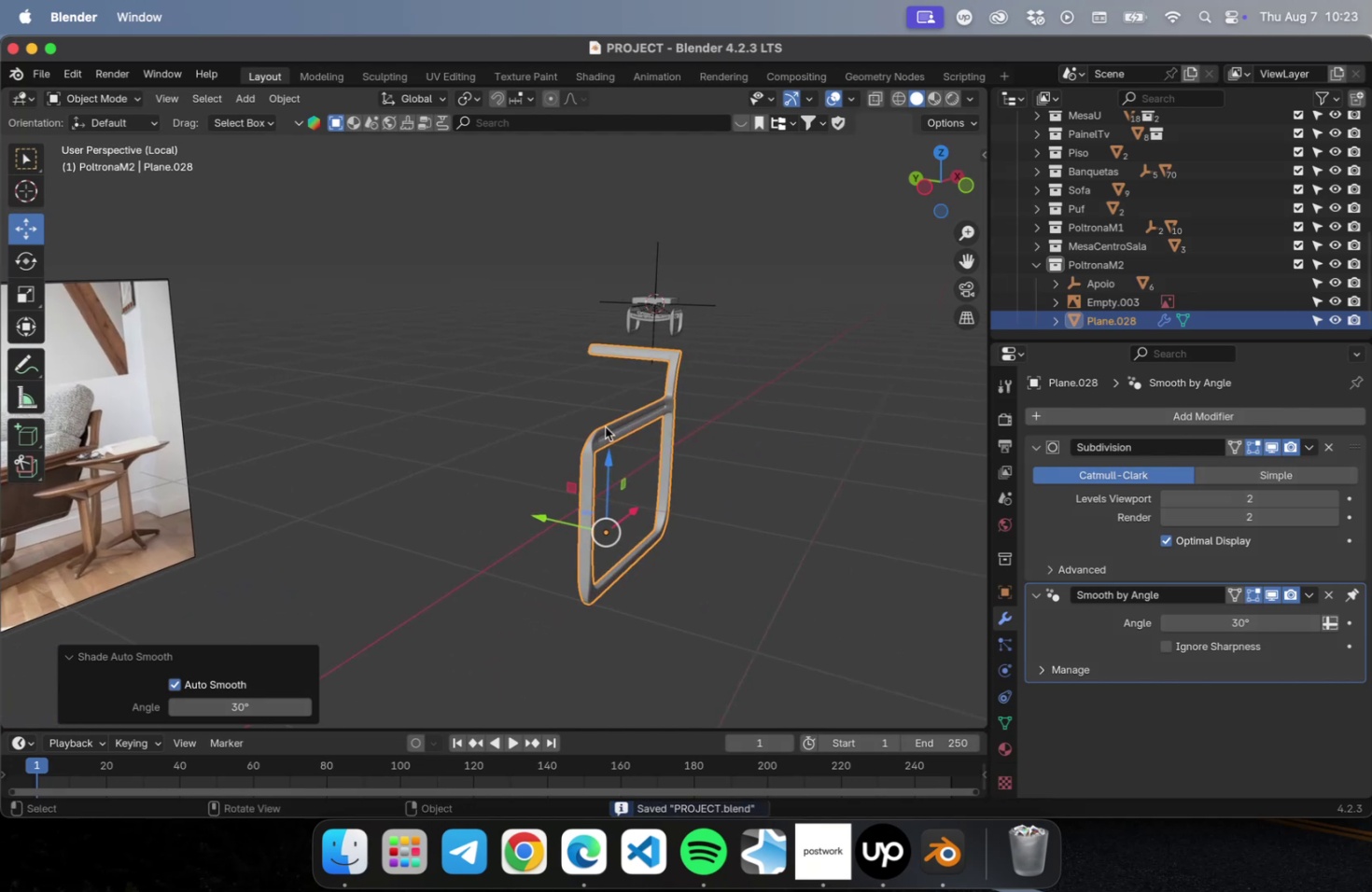 
mouse_move([622, 443])
 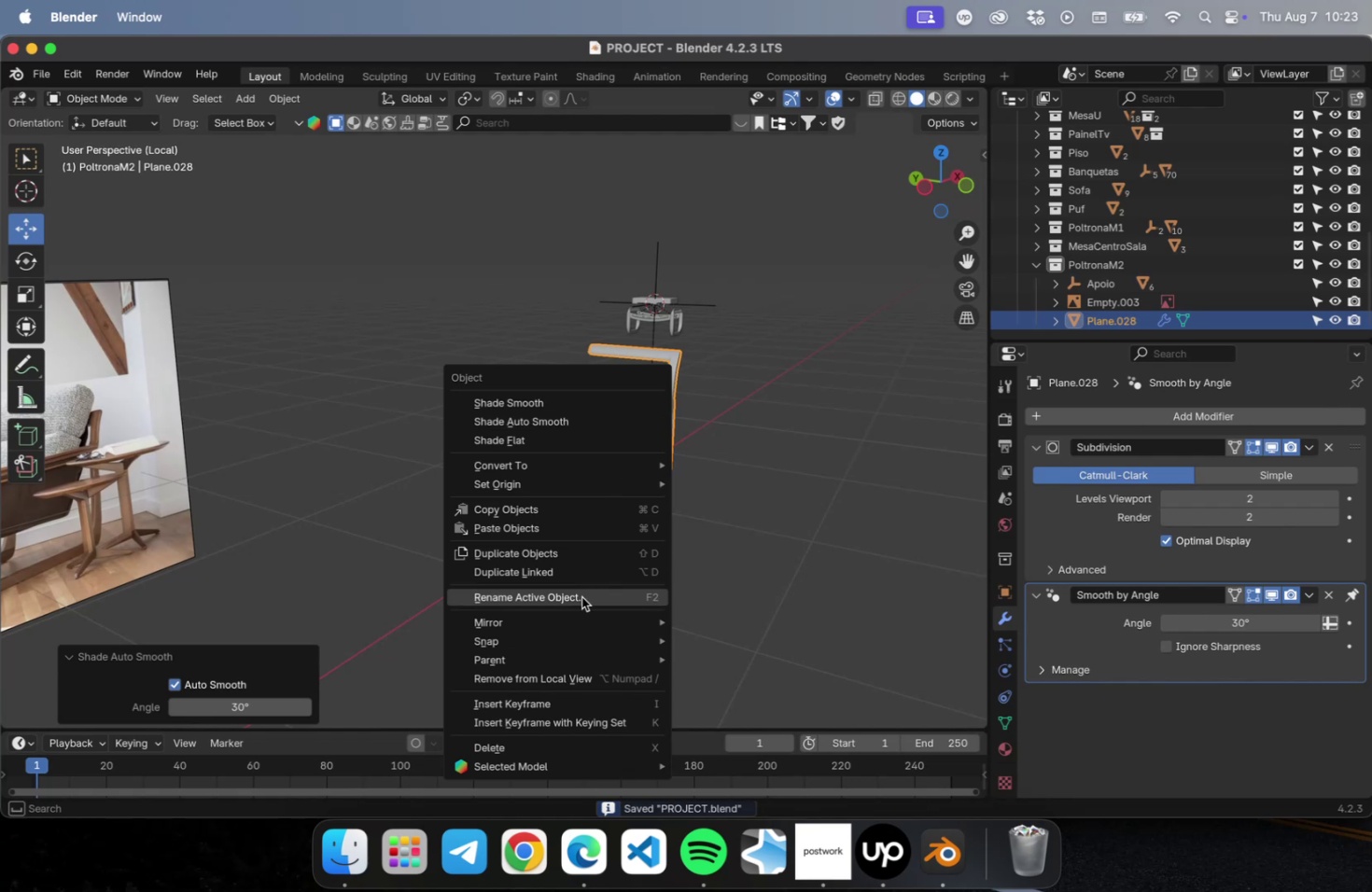 
key(Escape)
type([NumLock]7Dy)
 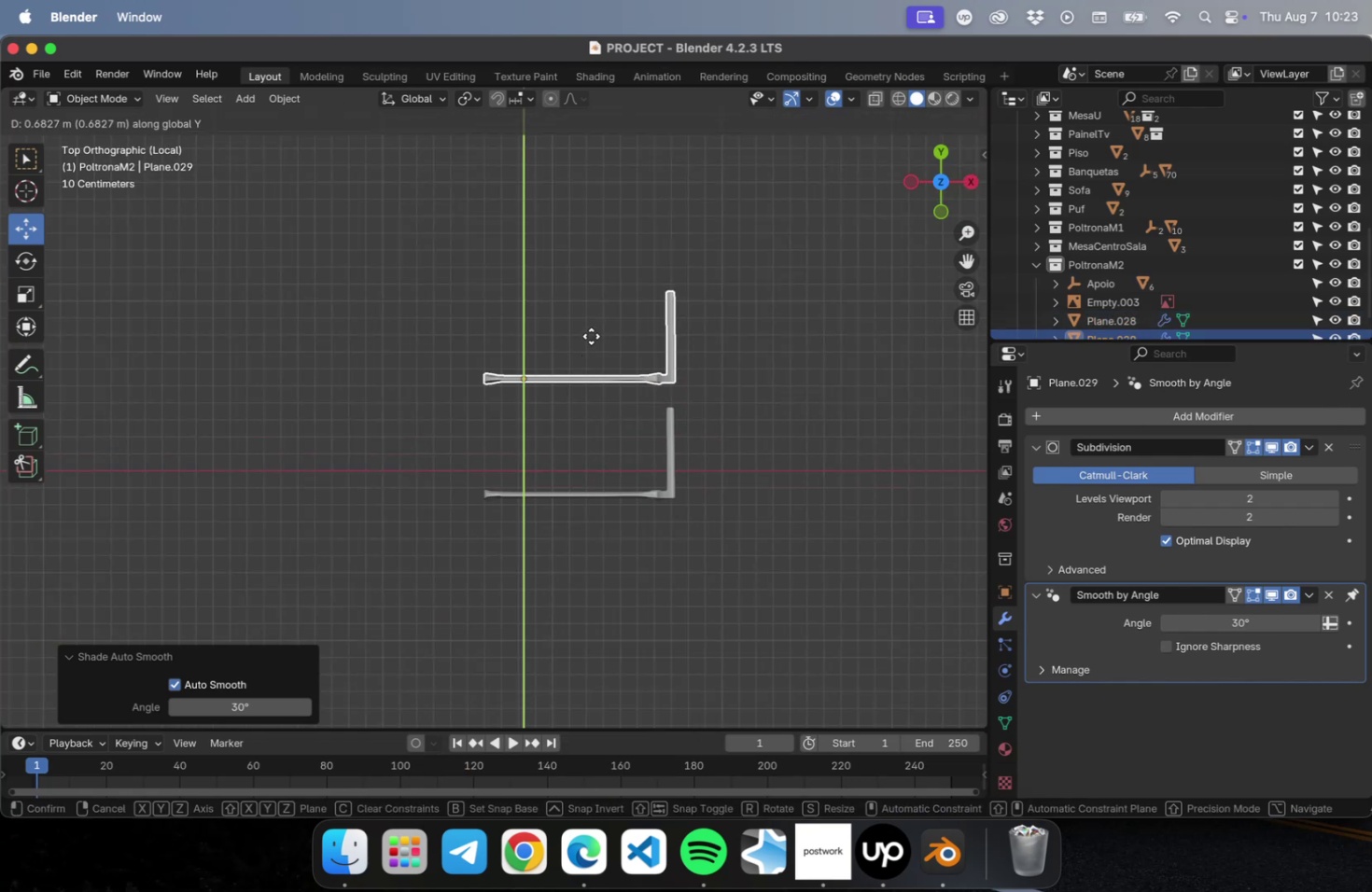 
left_click([590, 327])
 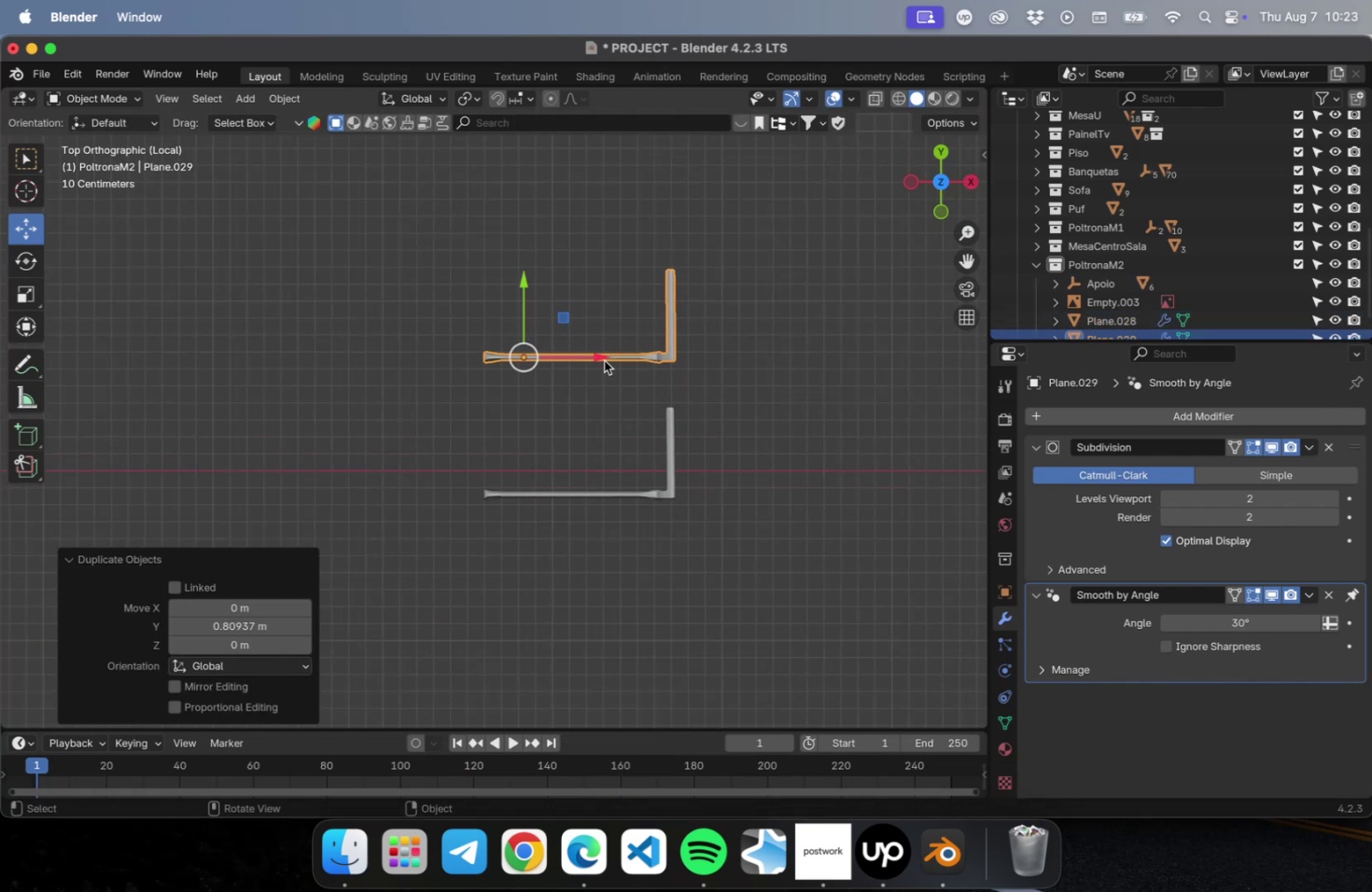 
right_click([604, 360])
 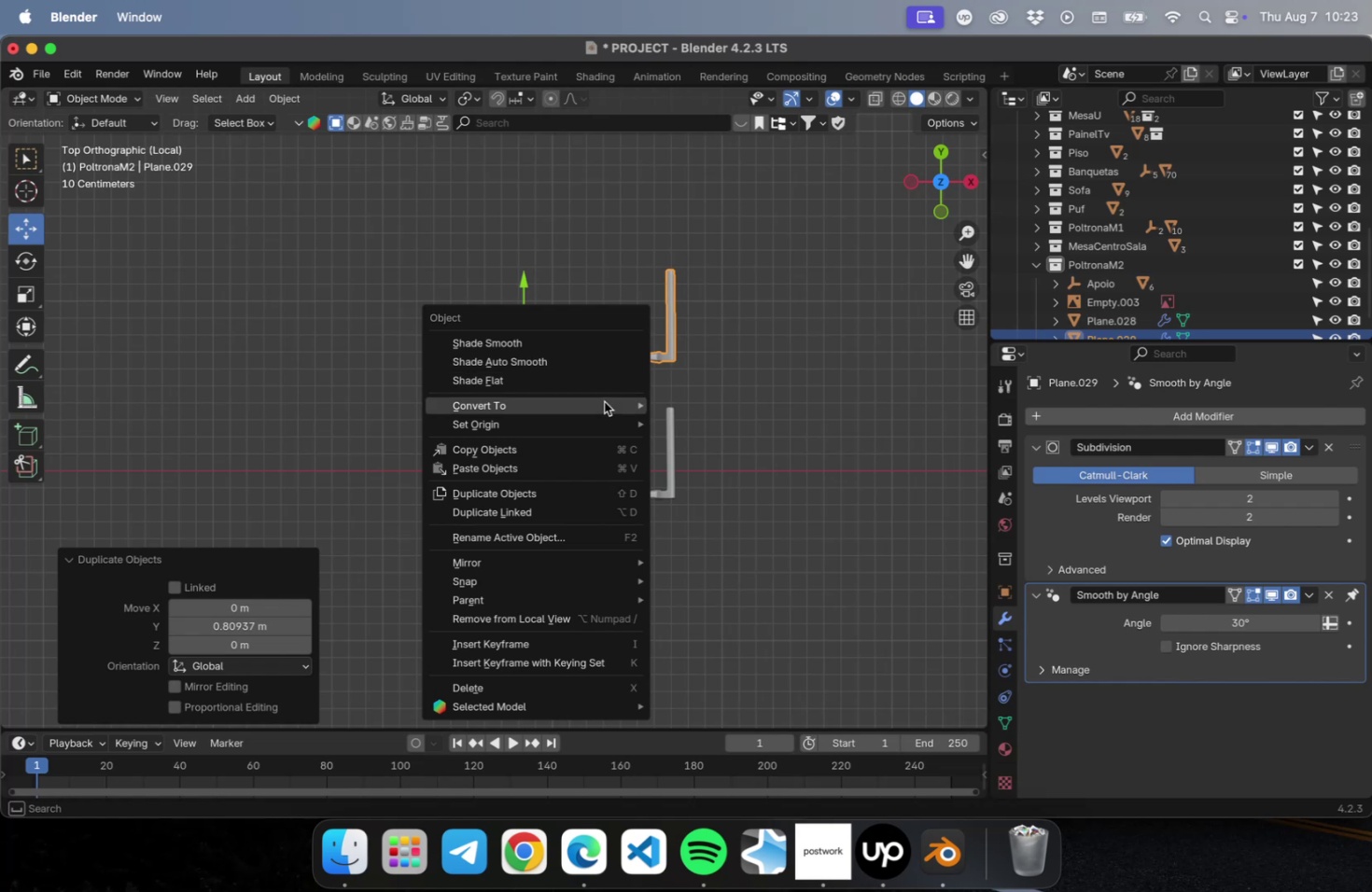 
mouse_move([624, 567])
 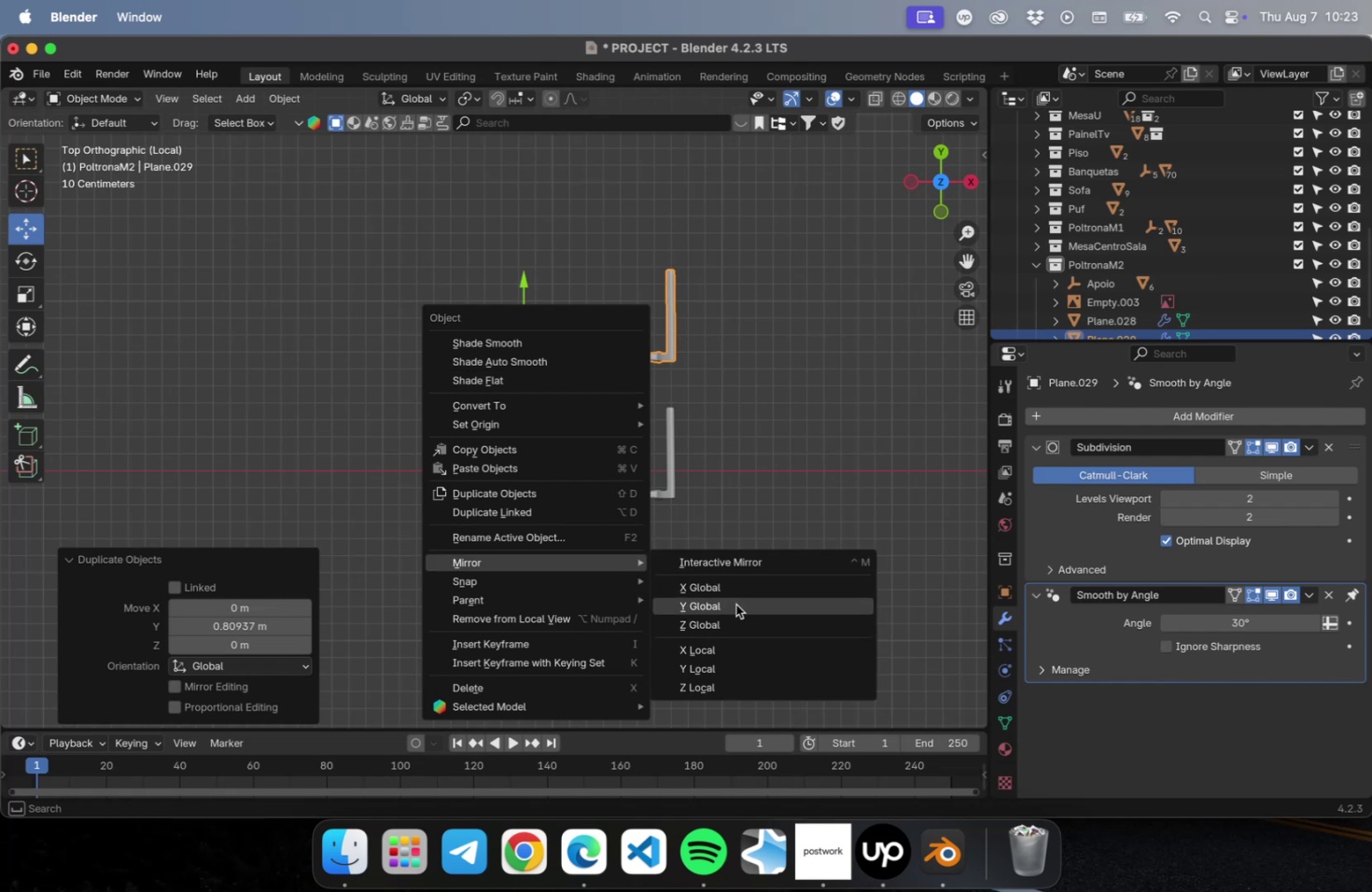 
left_click([735, 604])
 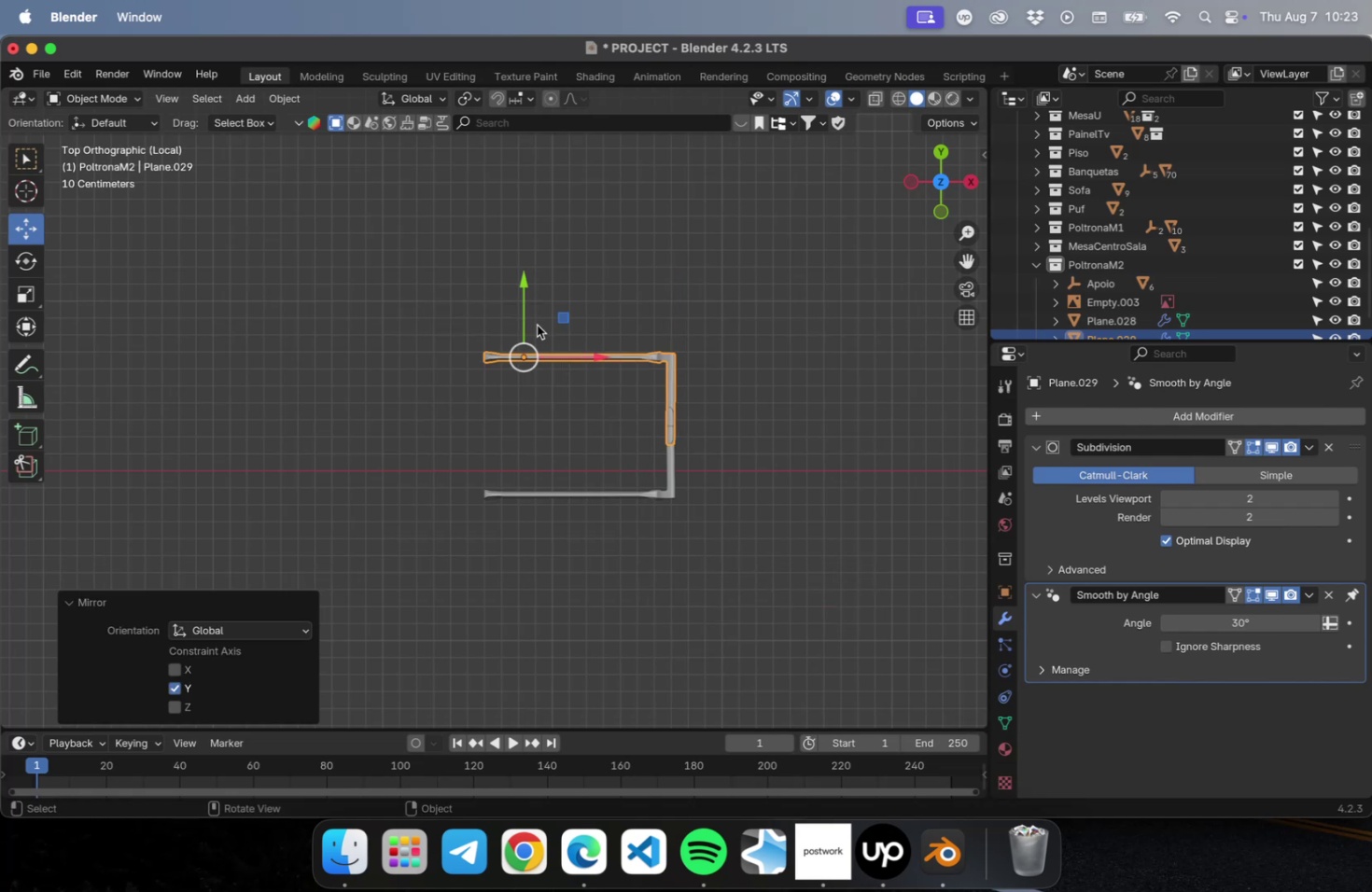 
left_click_drag(start_coordinate=[521, 293], to_coordinate=[521, 256])
 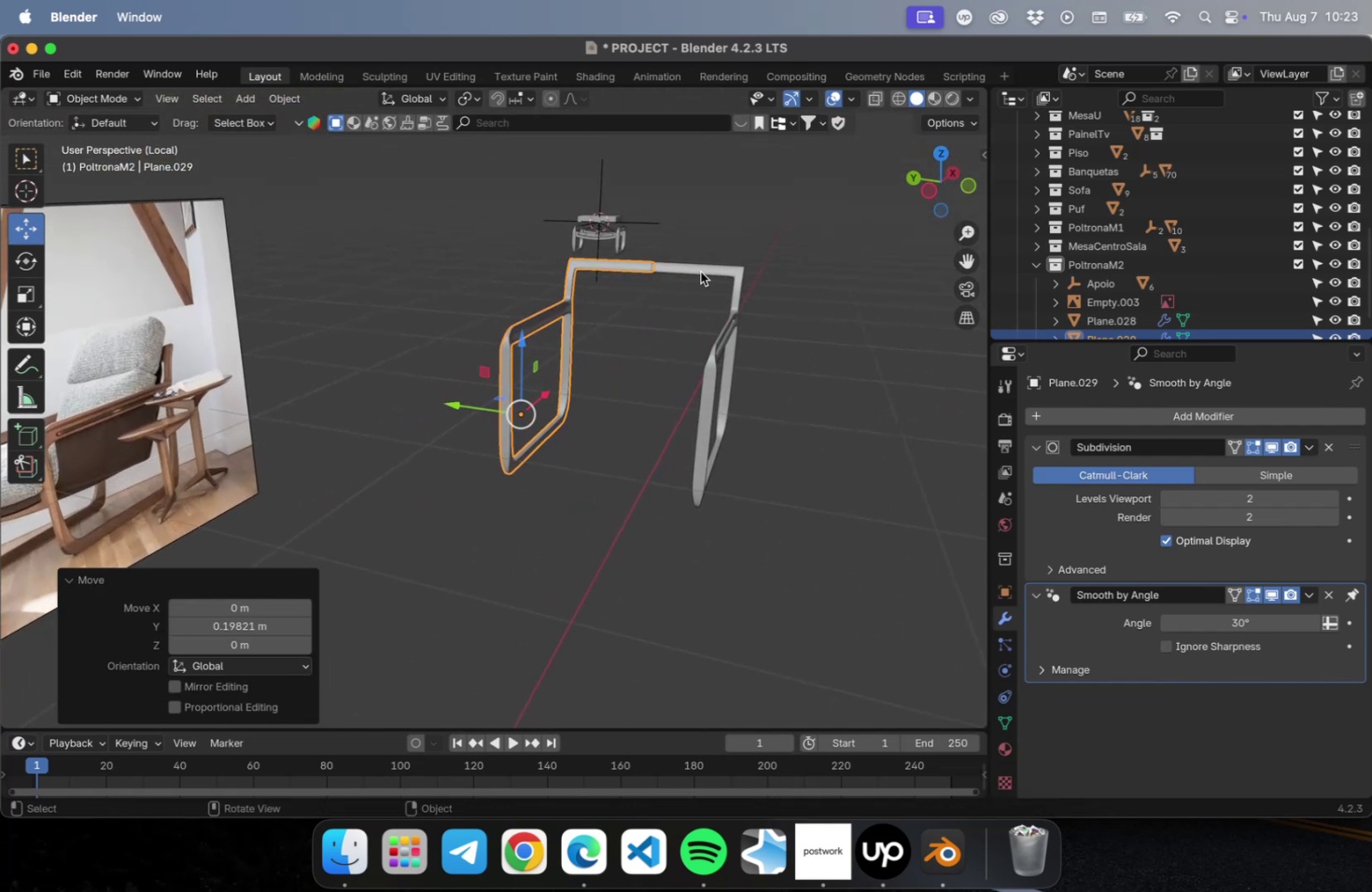 
left_click([667, 326])
 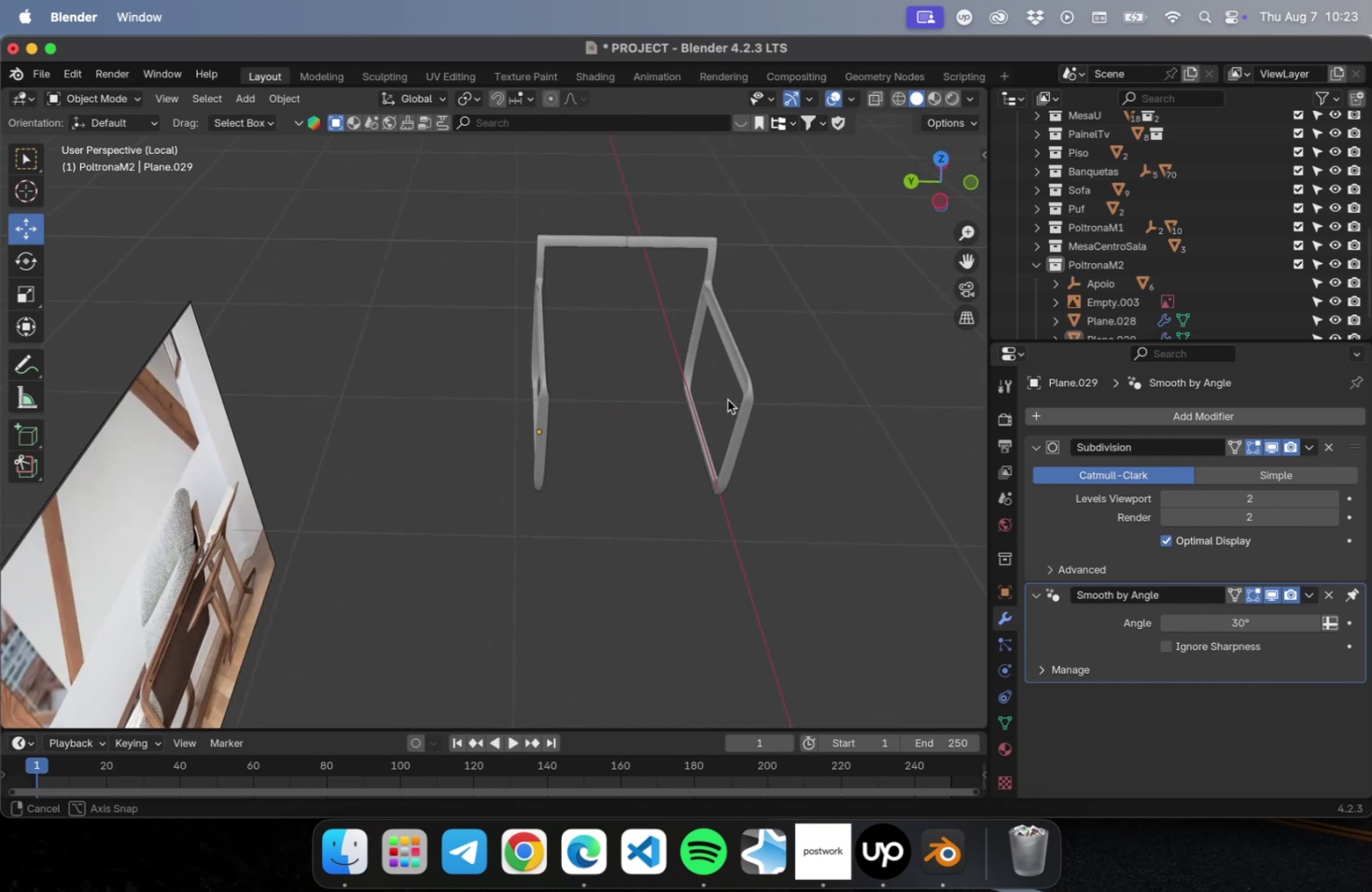 
scroll: coordinate [680, 331], scroll_direction: down, amount: 2.0
 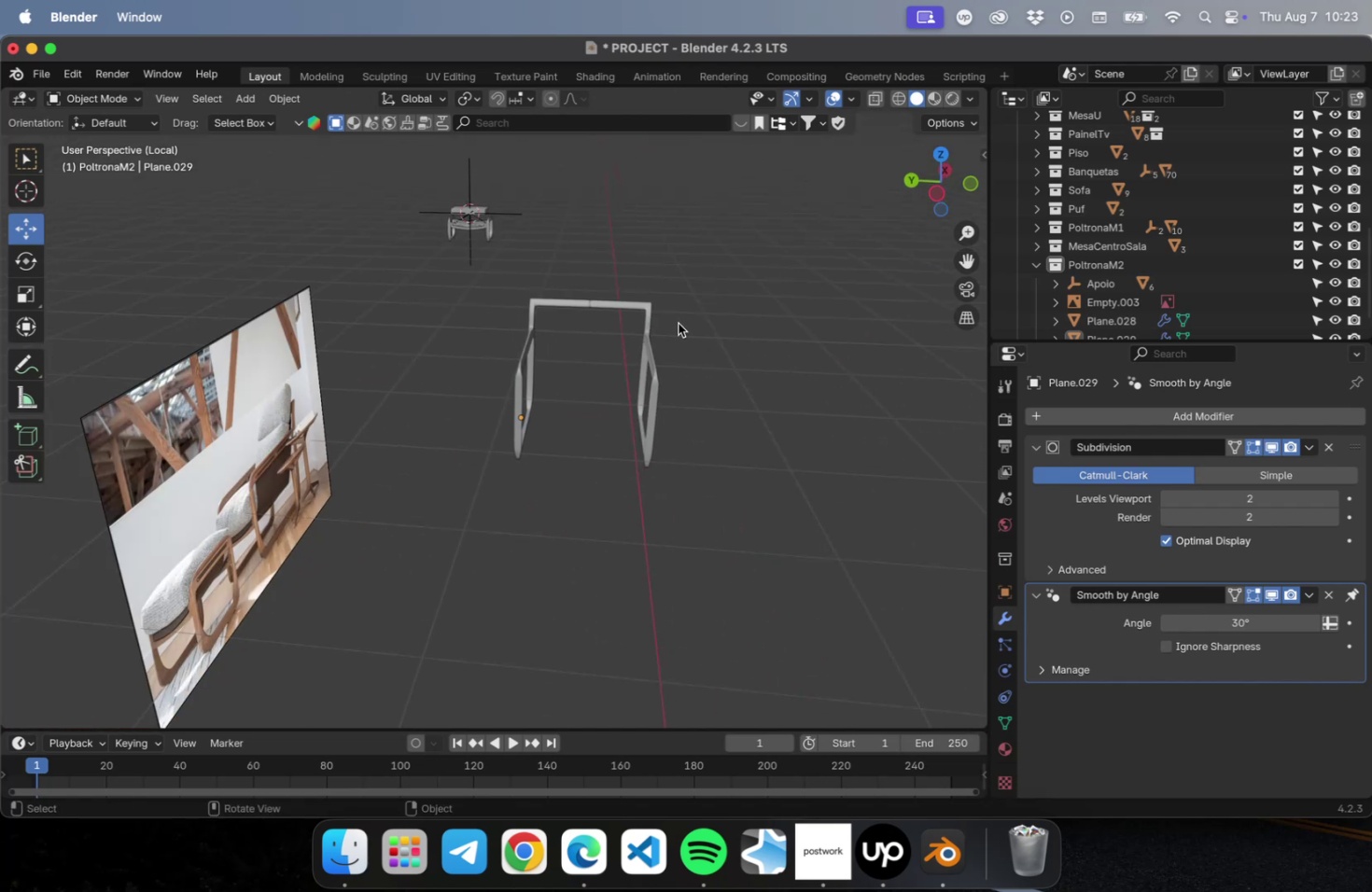 
hold_key(key=ShiftLeft, duration=0.66)
 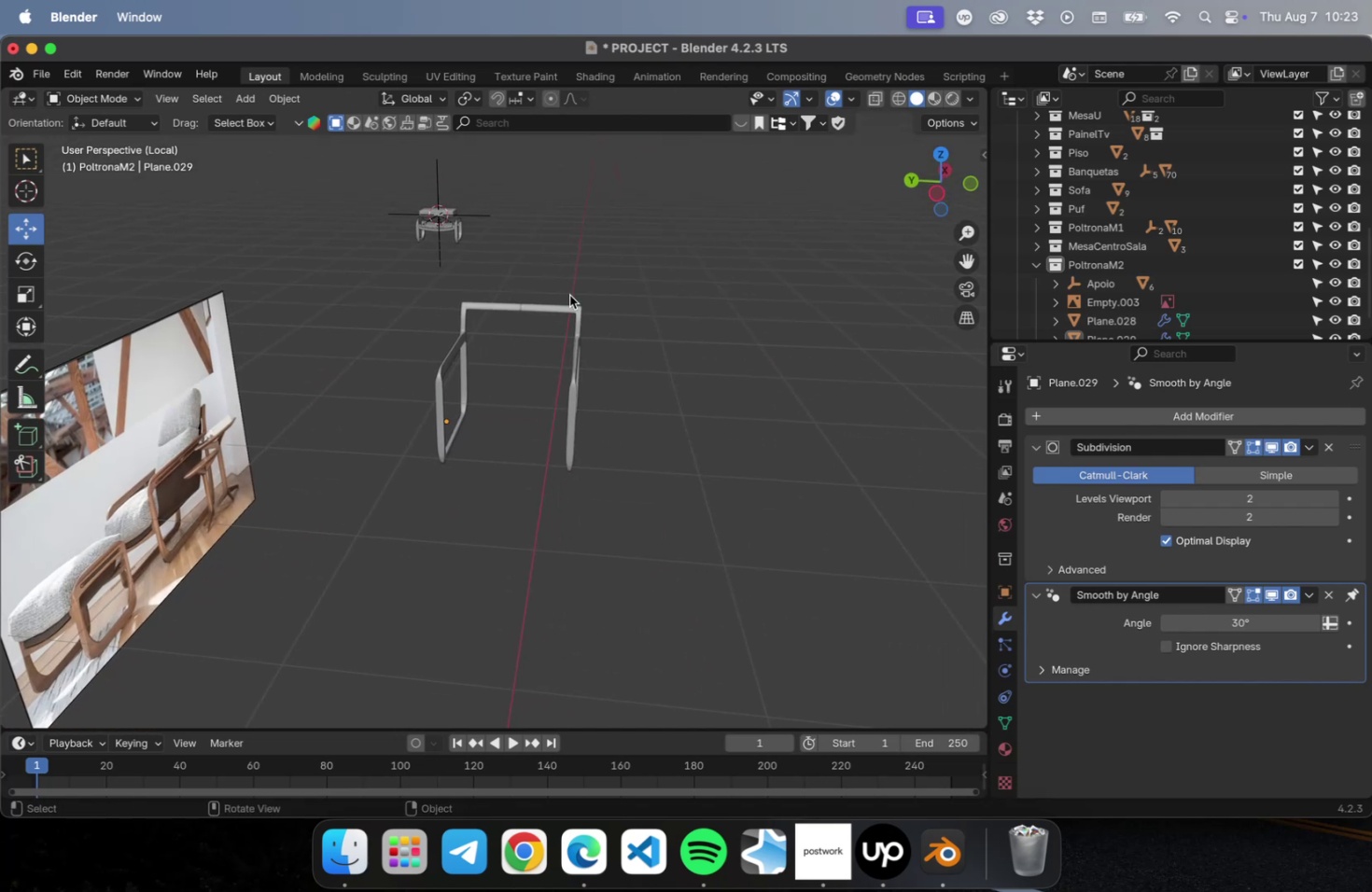 
scroll: coordinate [580, 258], scroll_direction: up, amount: 14.0
 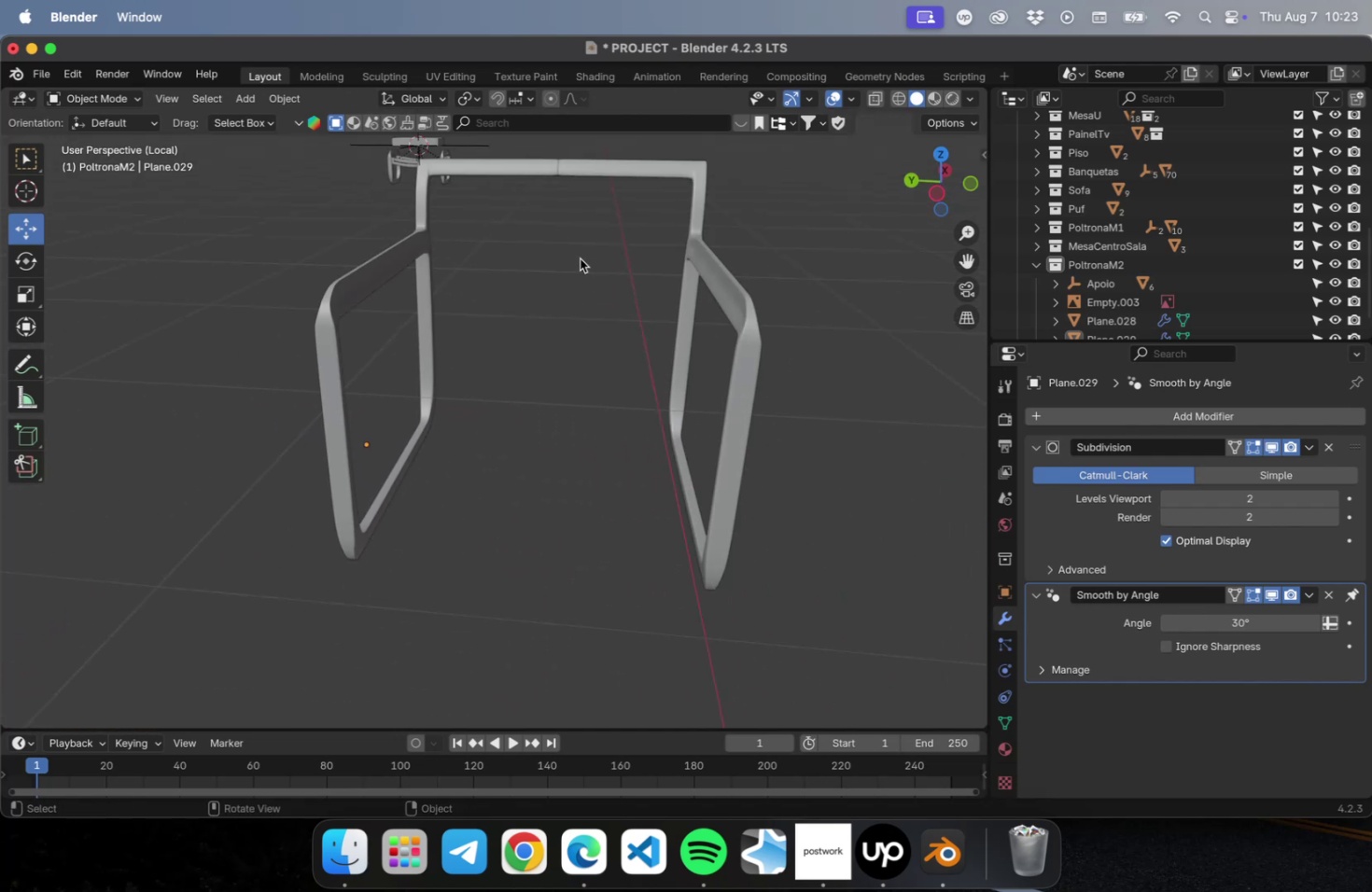 
hold_key(key=ShiftLeft, duration=0.5)
 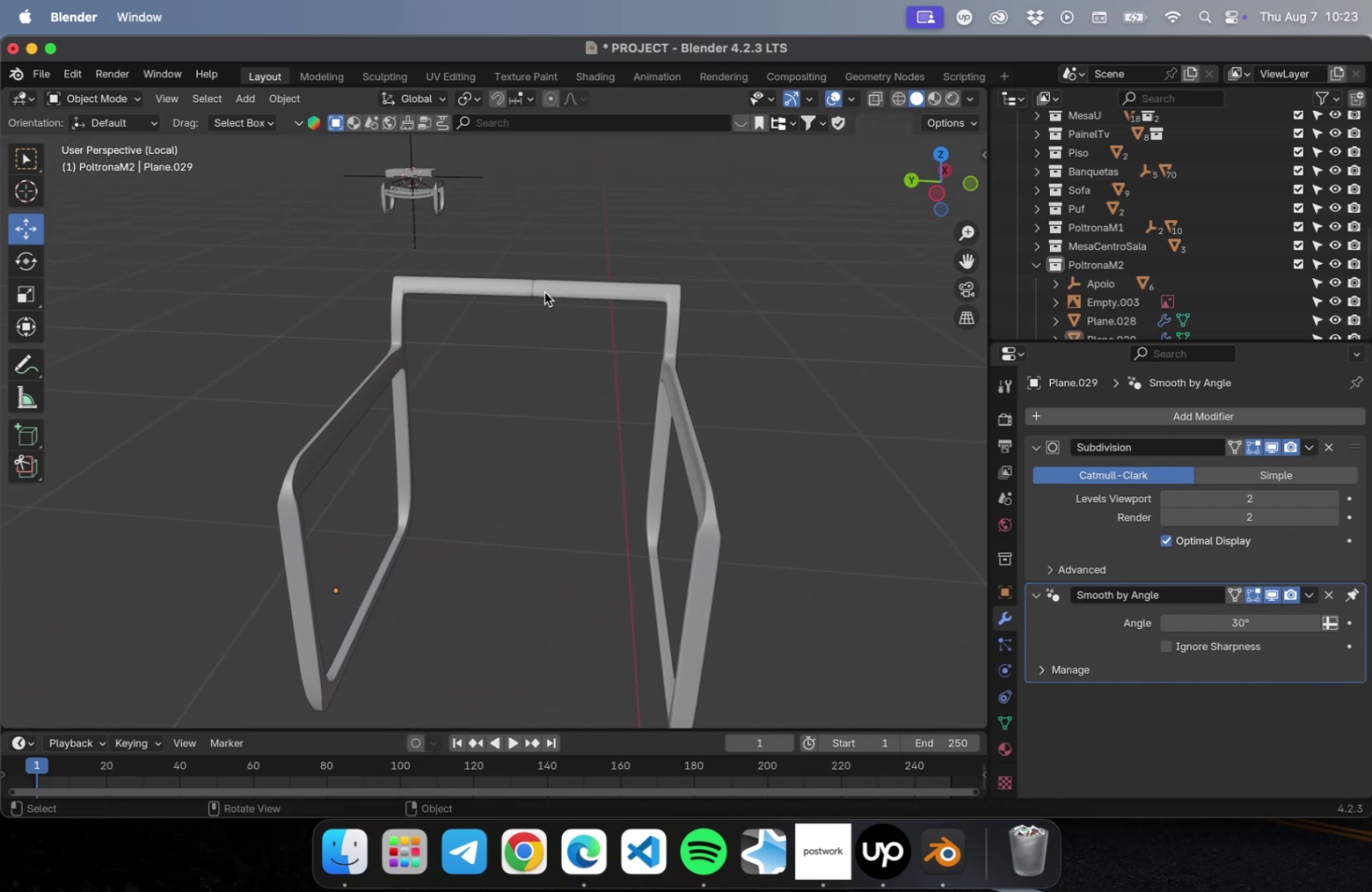 
left_click([544, 292])
 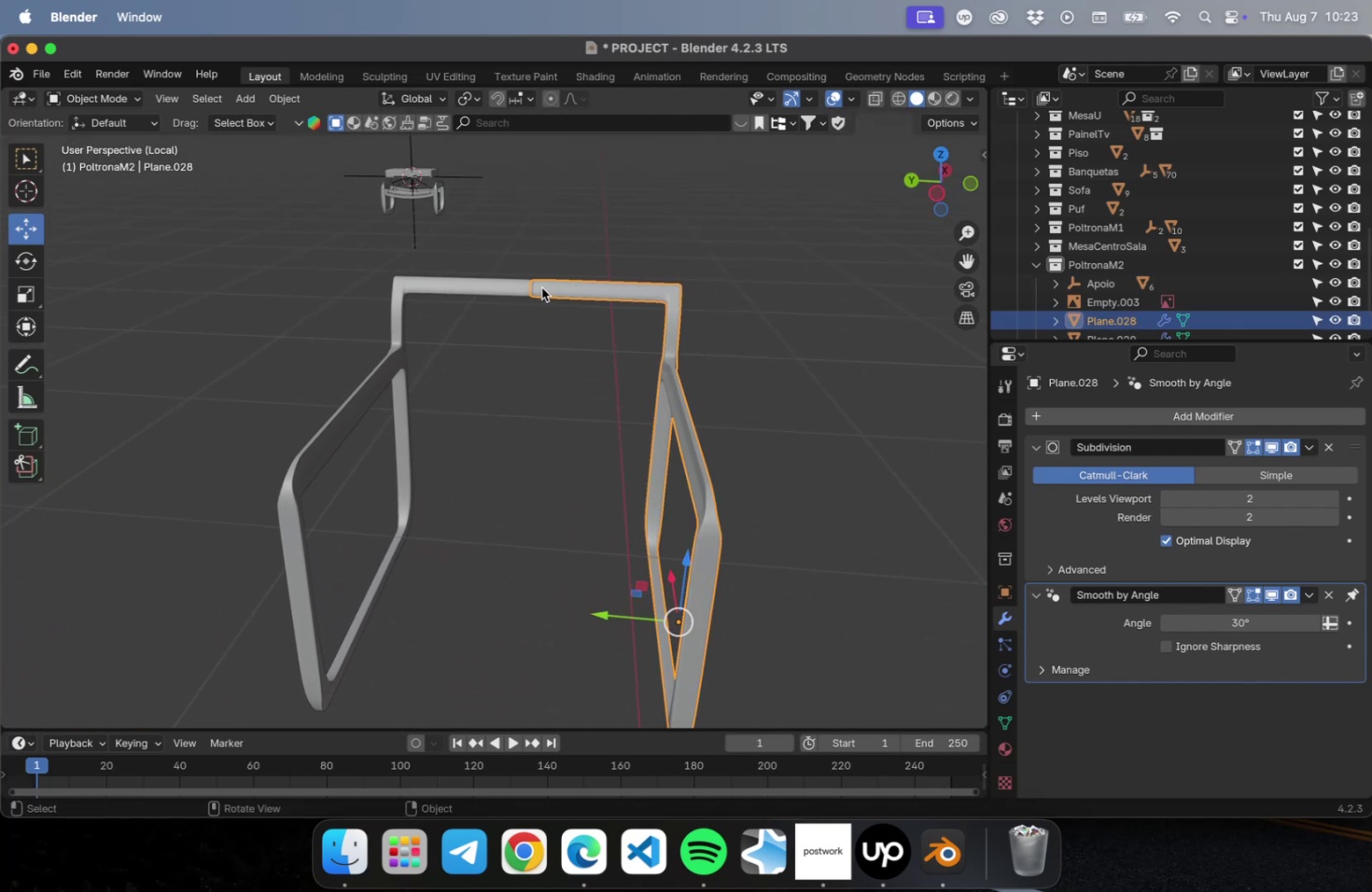 
hold_key(key=ShiftLeft, duration=0.38)
scroll: coordinate [541, 283], scroll_direction: up, amount: 9.0
 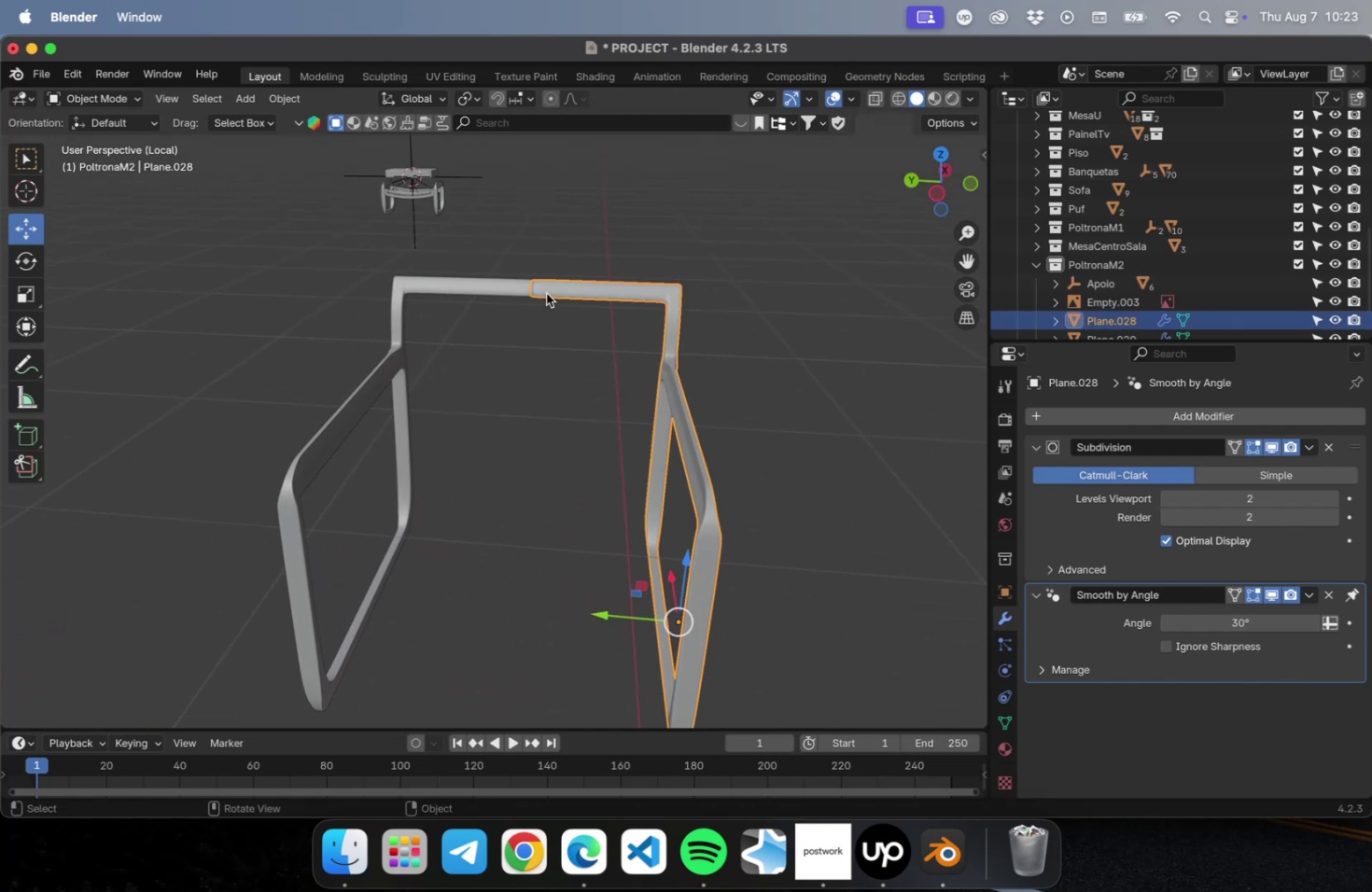 
hold_key(key=ShiftLeft, duration=0.6)
left_click_drag(start_coordinate=[470, 249], to_coordinate=[602, 364])
 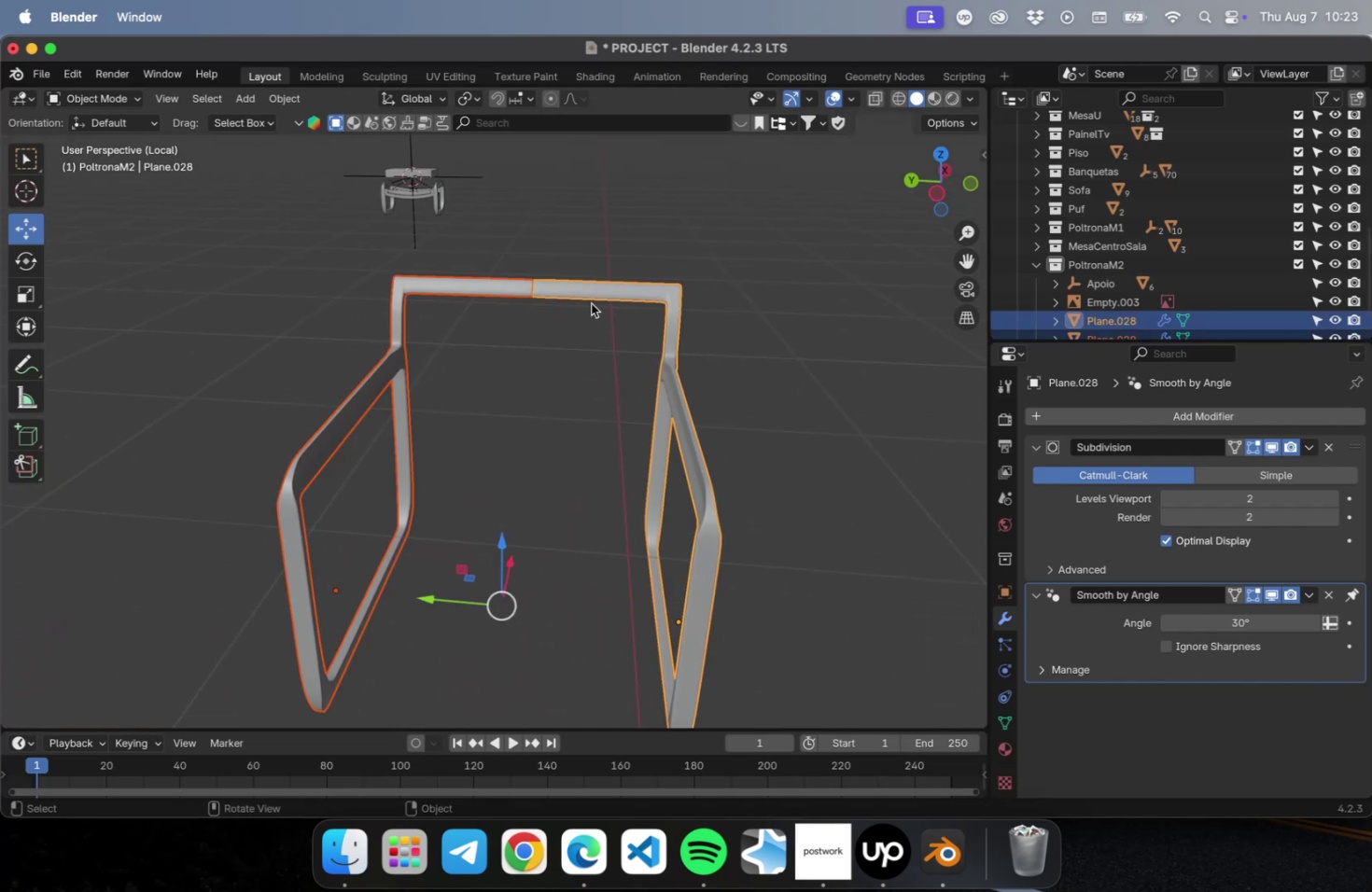 
hold_key(key=ShiftLeft, duration=0.6)
 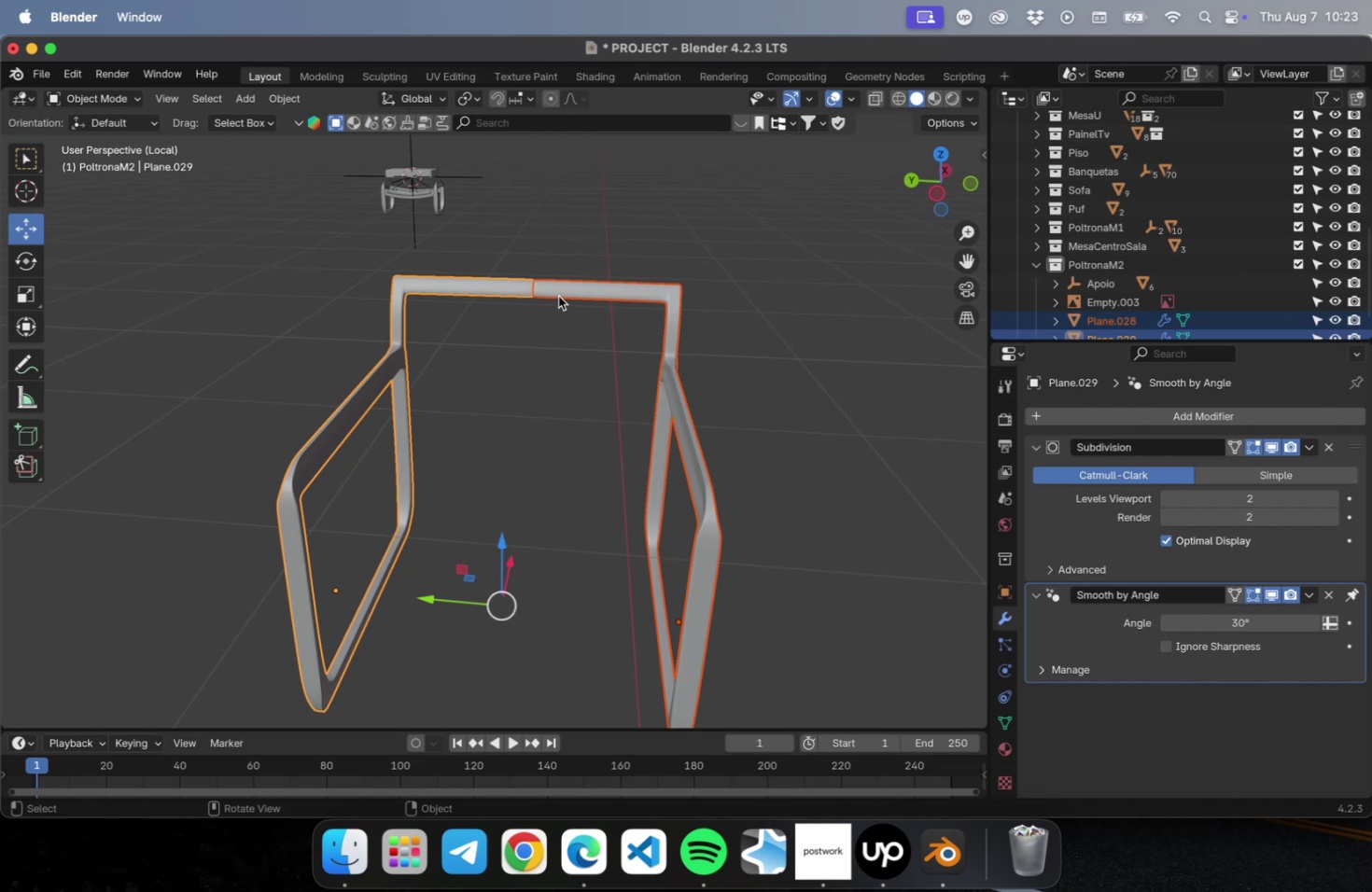 
hold_key(key=ShiftLeft, duration=0.48)
left_click([558, 292])
 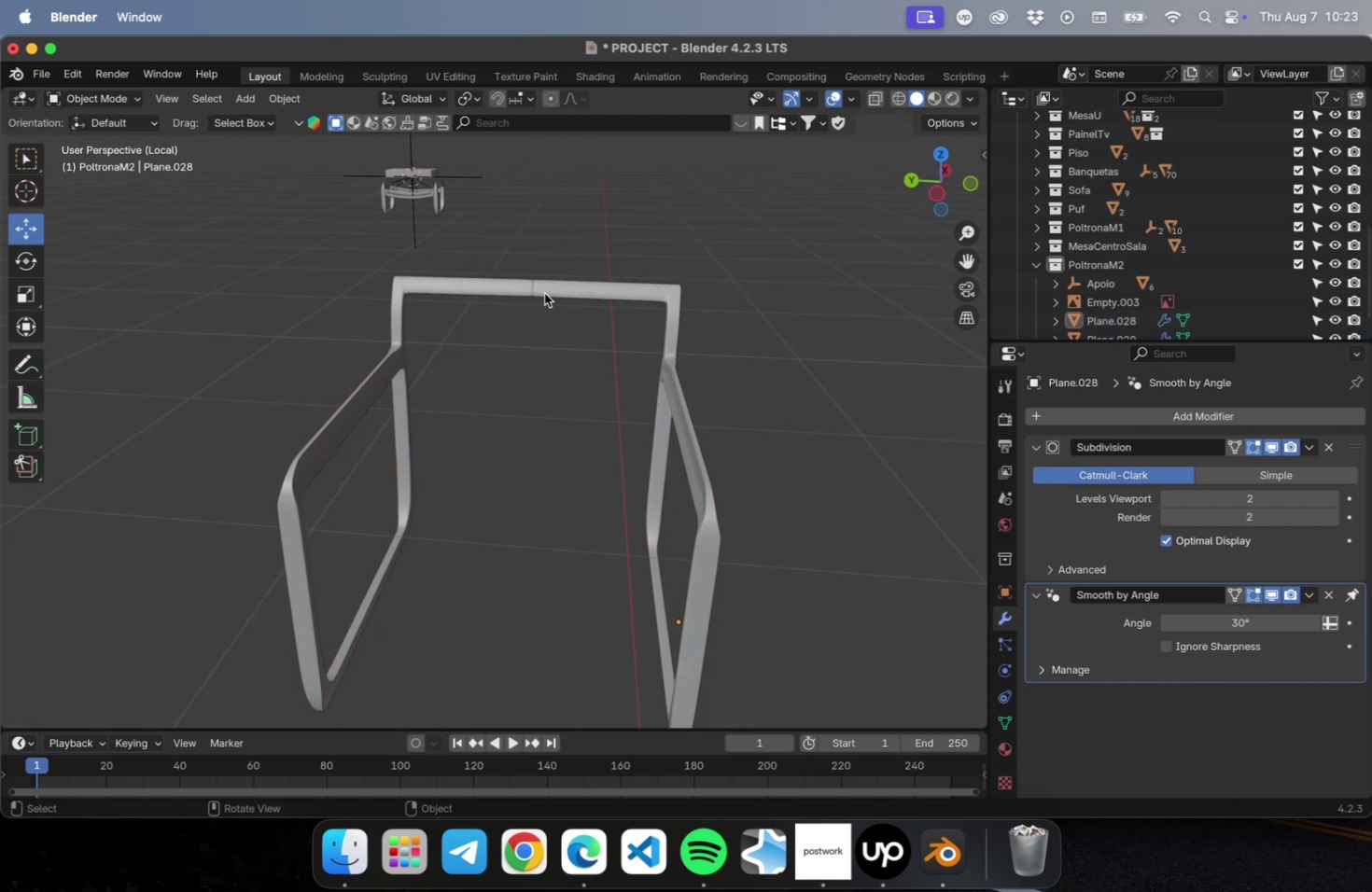 
hold_key(key=ShiftLeft, duration=0.39)
double_click([481, 279])
 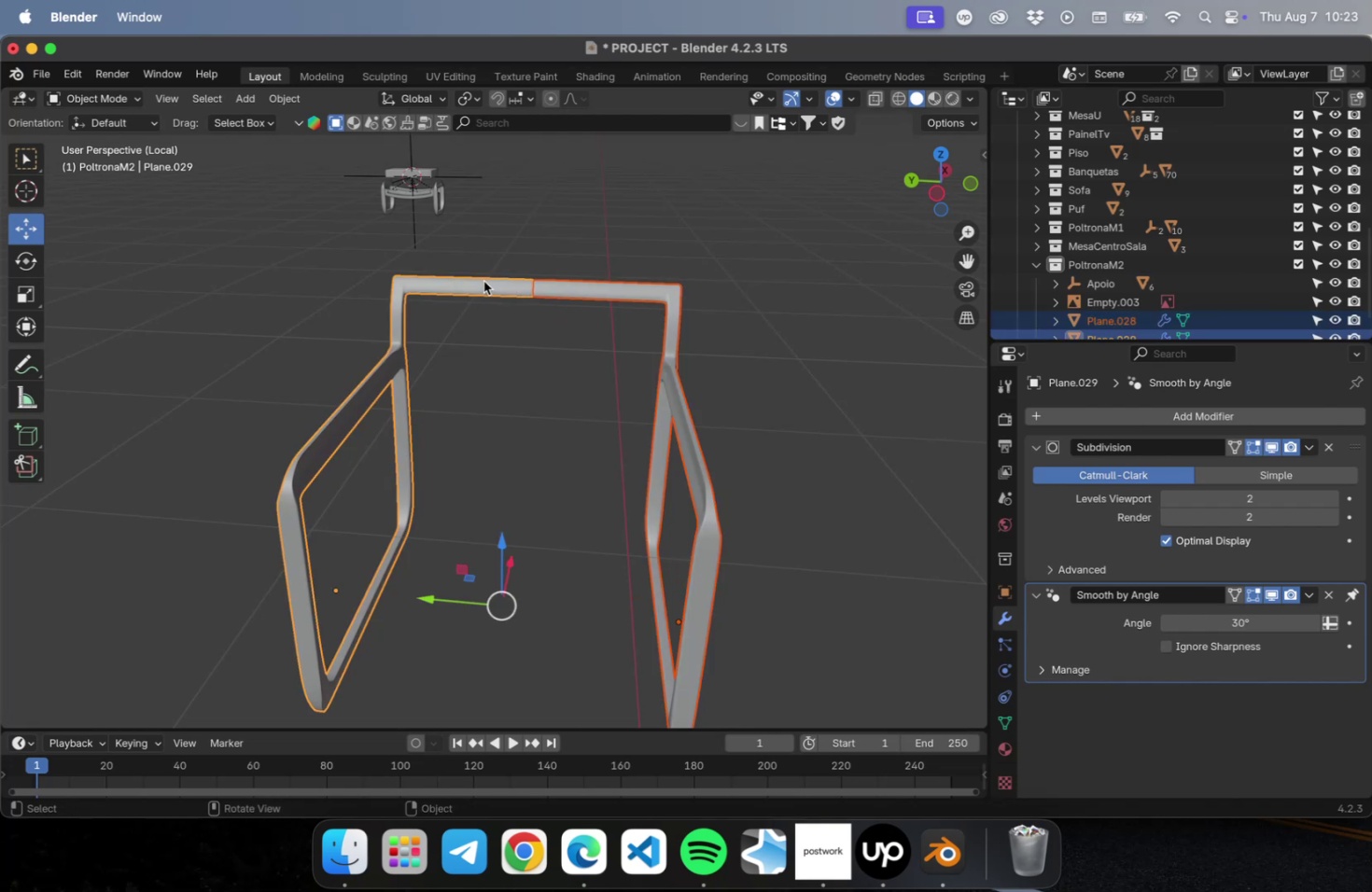 
key(Tab)
 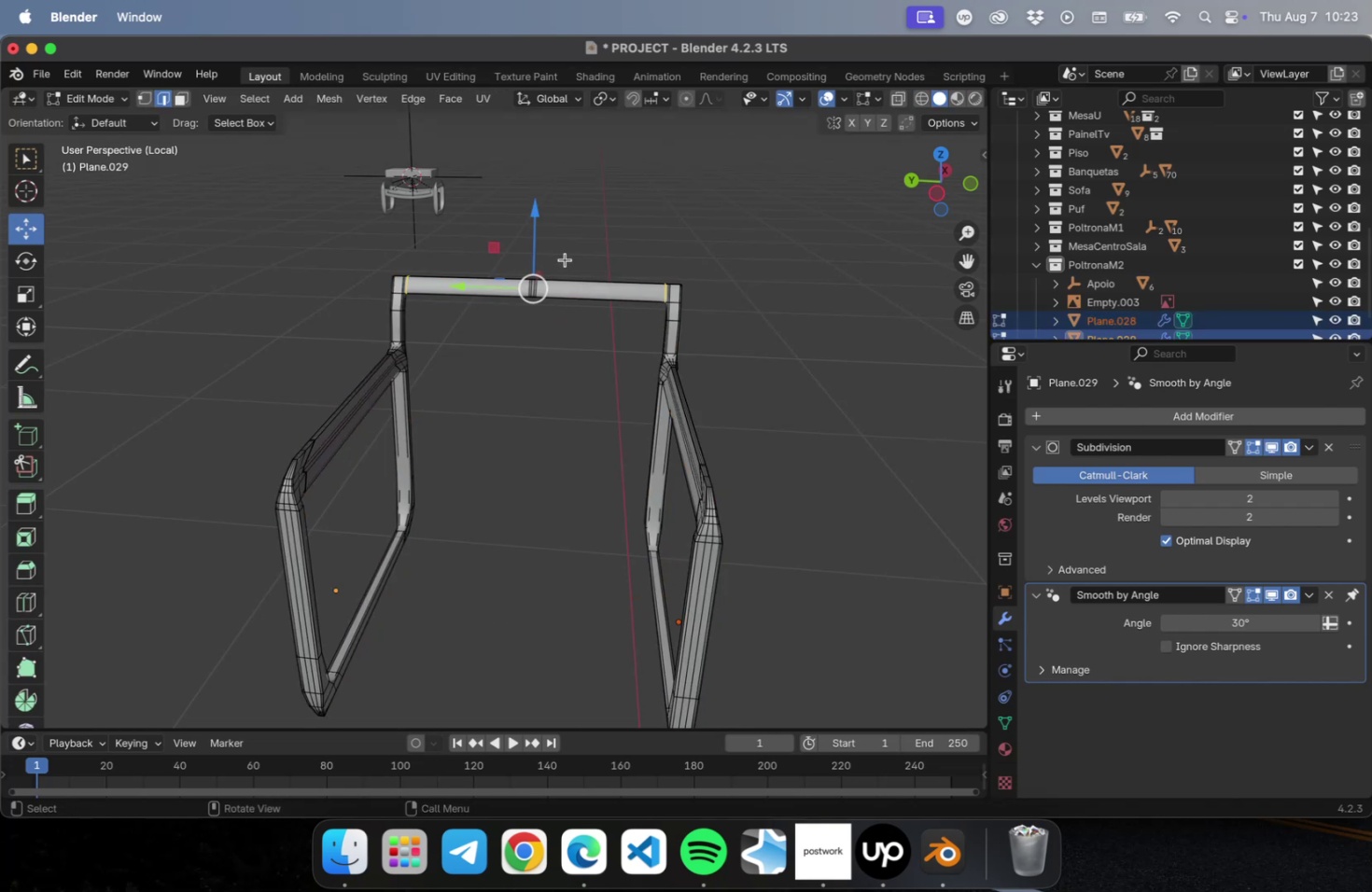 
scroll: coordinate [565, 258], scroll_direction: up, amount: 21.0
 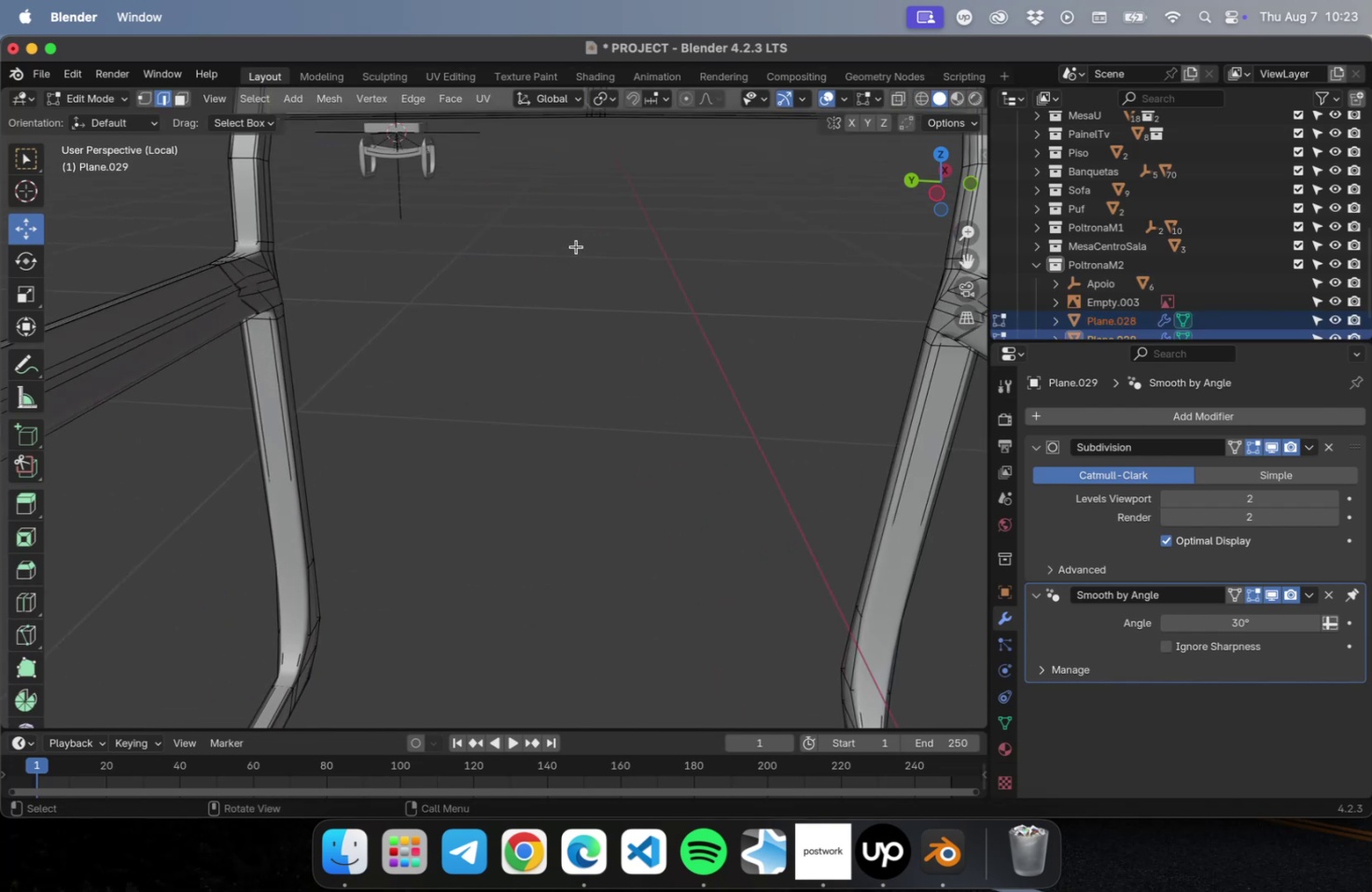 
key(Shift+ShiftLeft)
 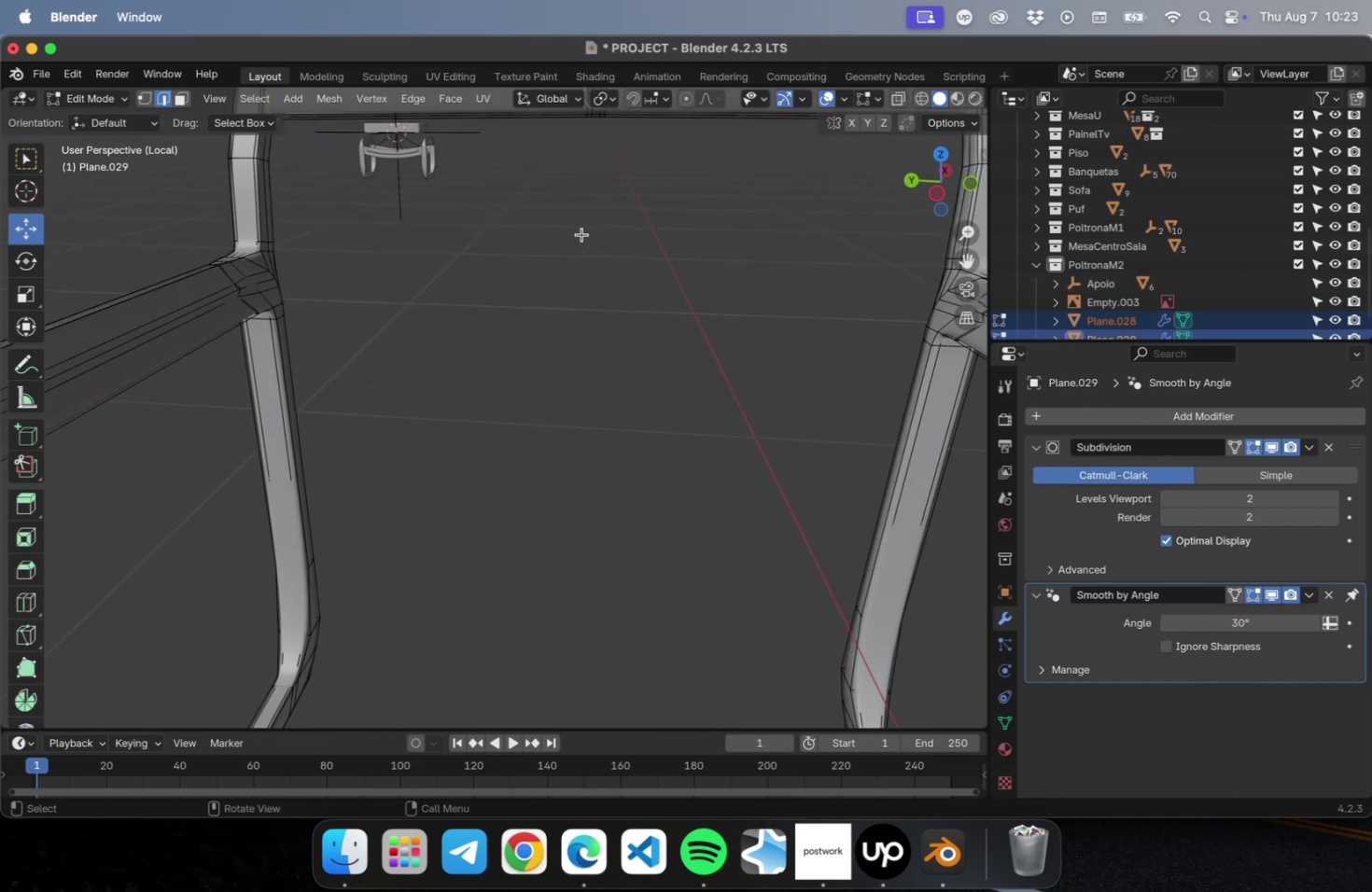 
key(Shift+ShiftLeft)
 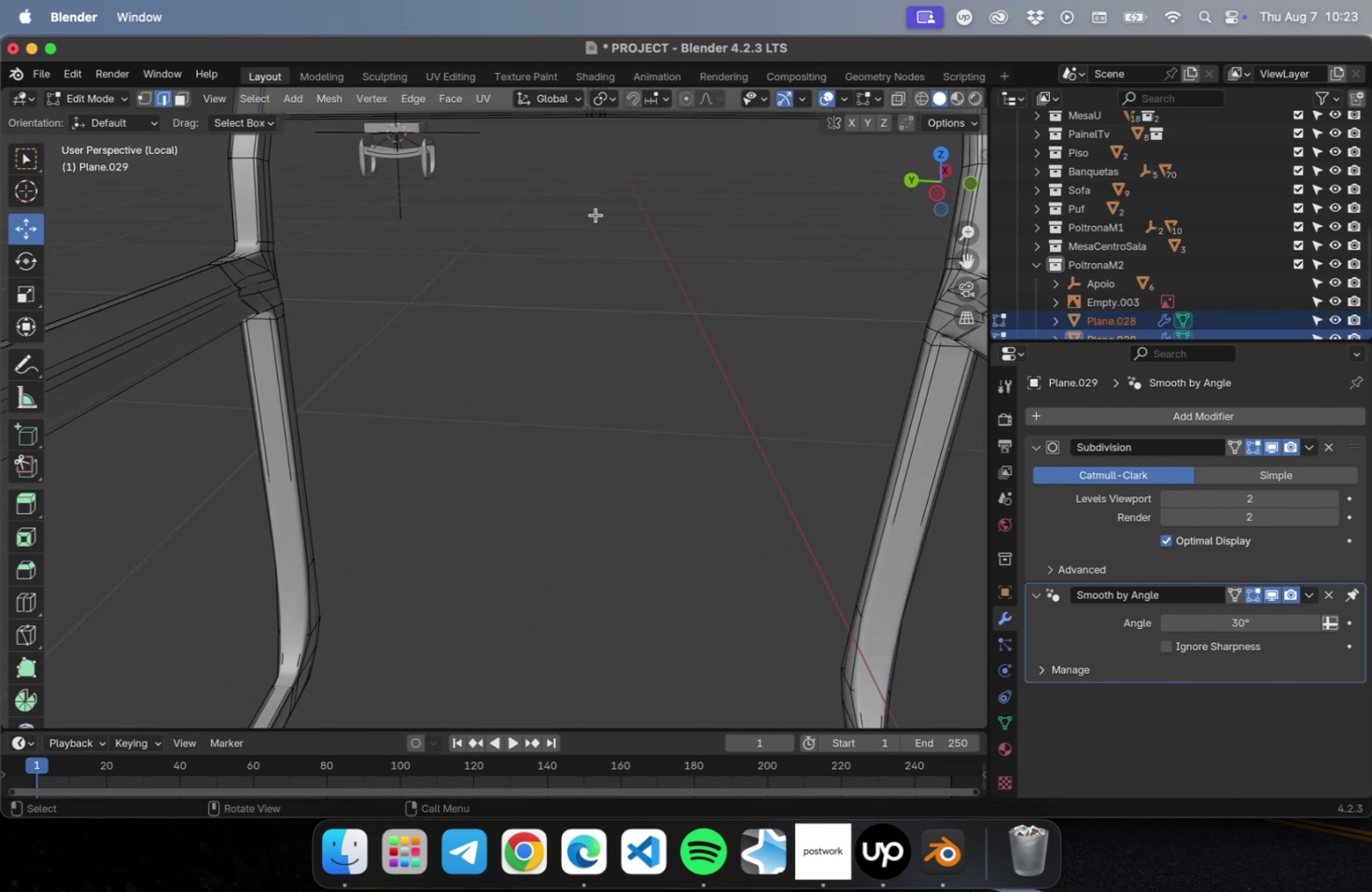 
hold_key(key=ShiftLeft, duration=0.67)
 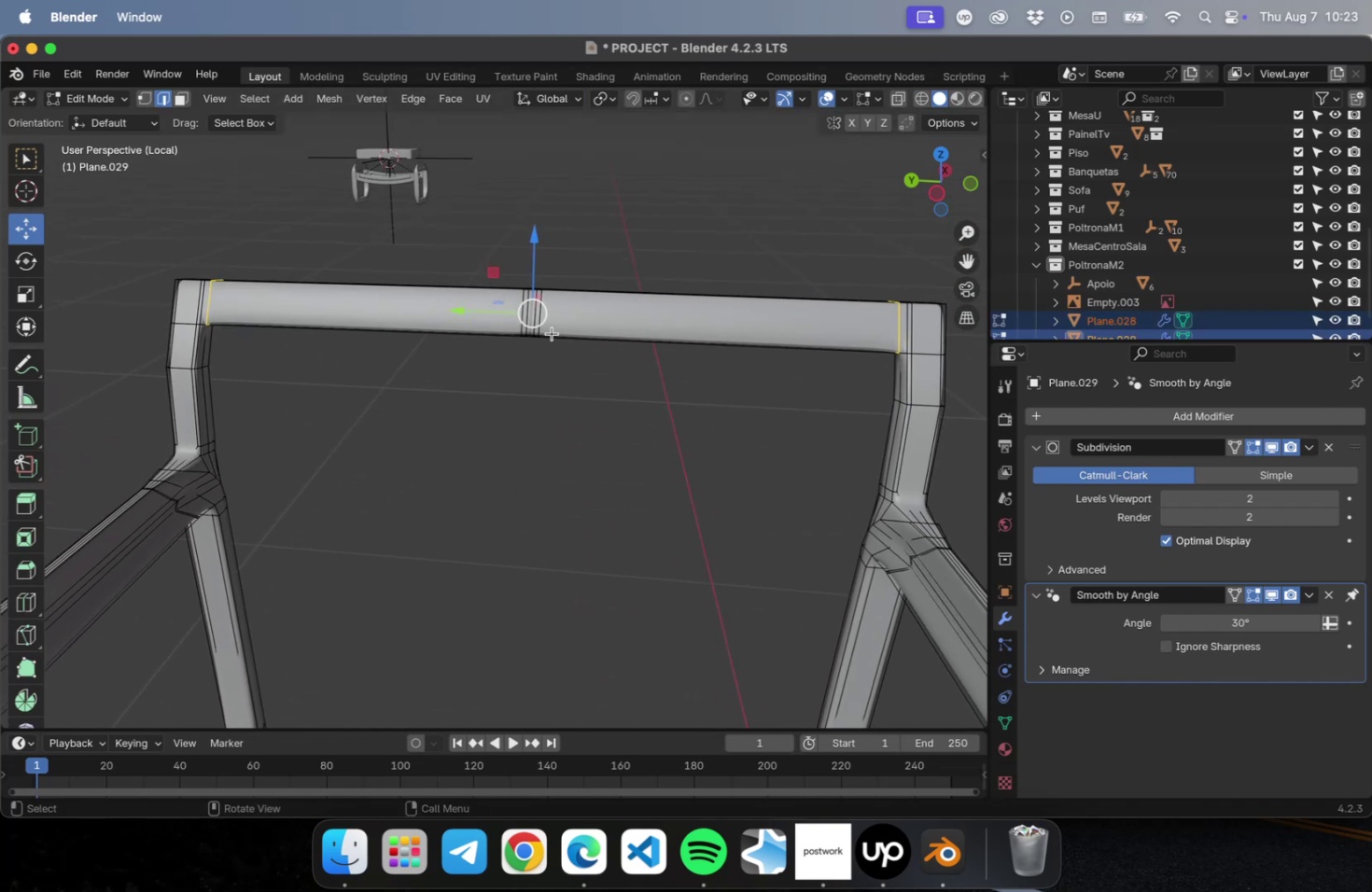 
scroll: coordinate [553, 328], scroll_direction: up, amount: 5.0
 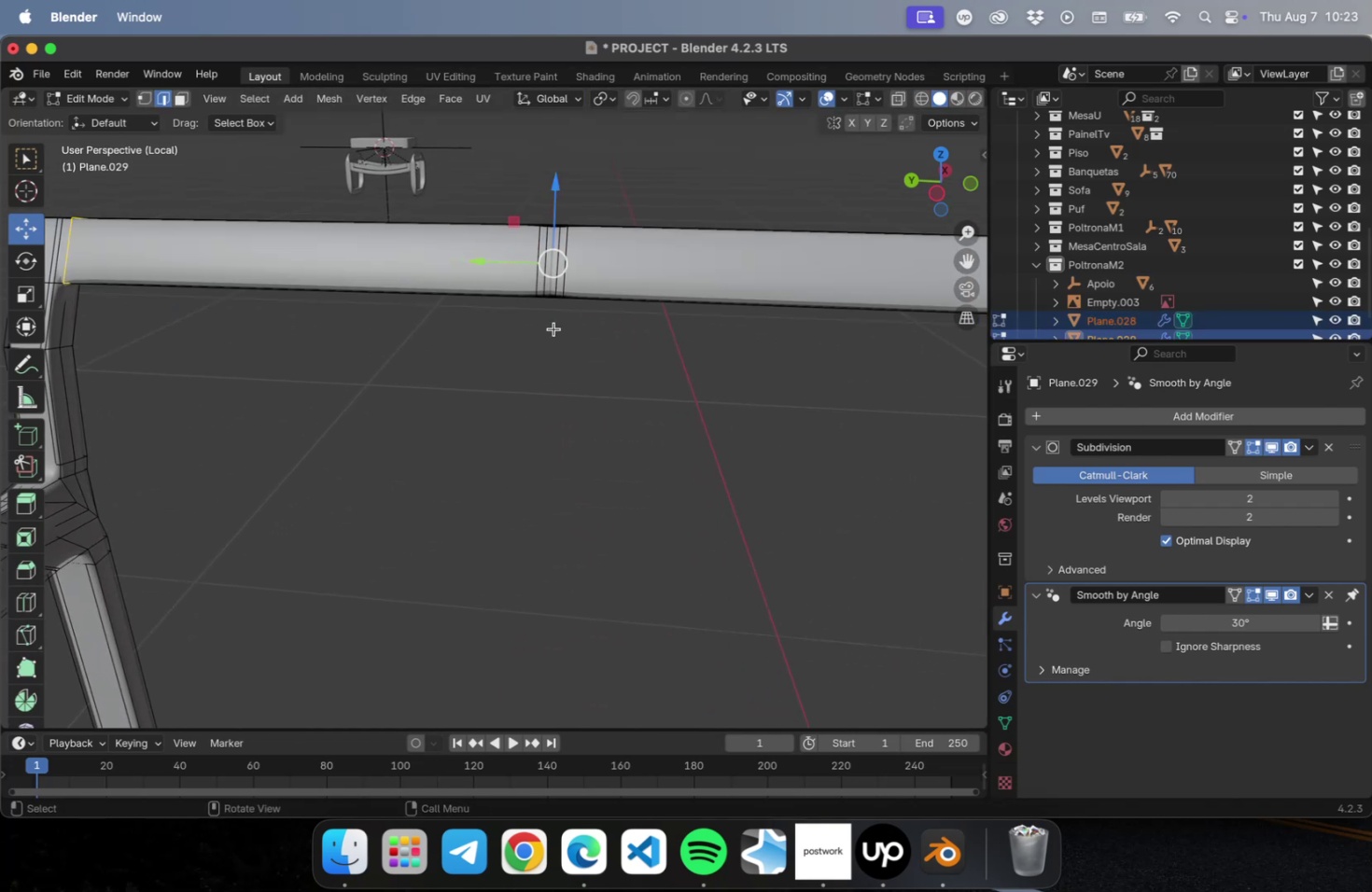 
key(Tab)
 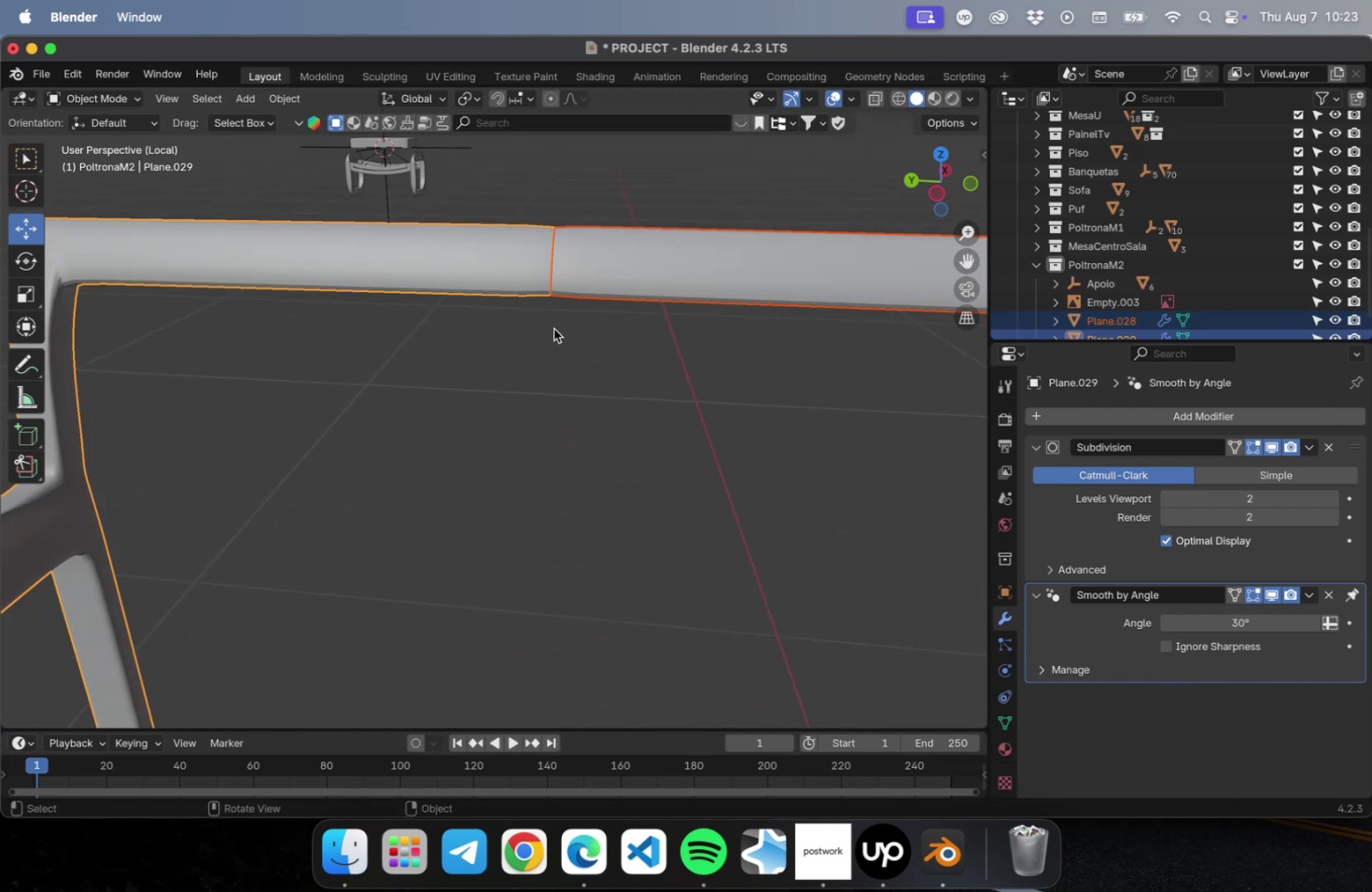 
left_click_drag(start_coordinate=[555, 335], to_coordinate=[562, 349])
 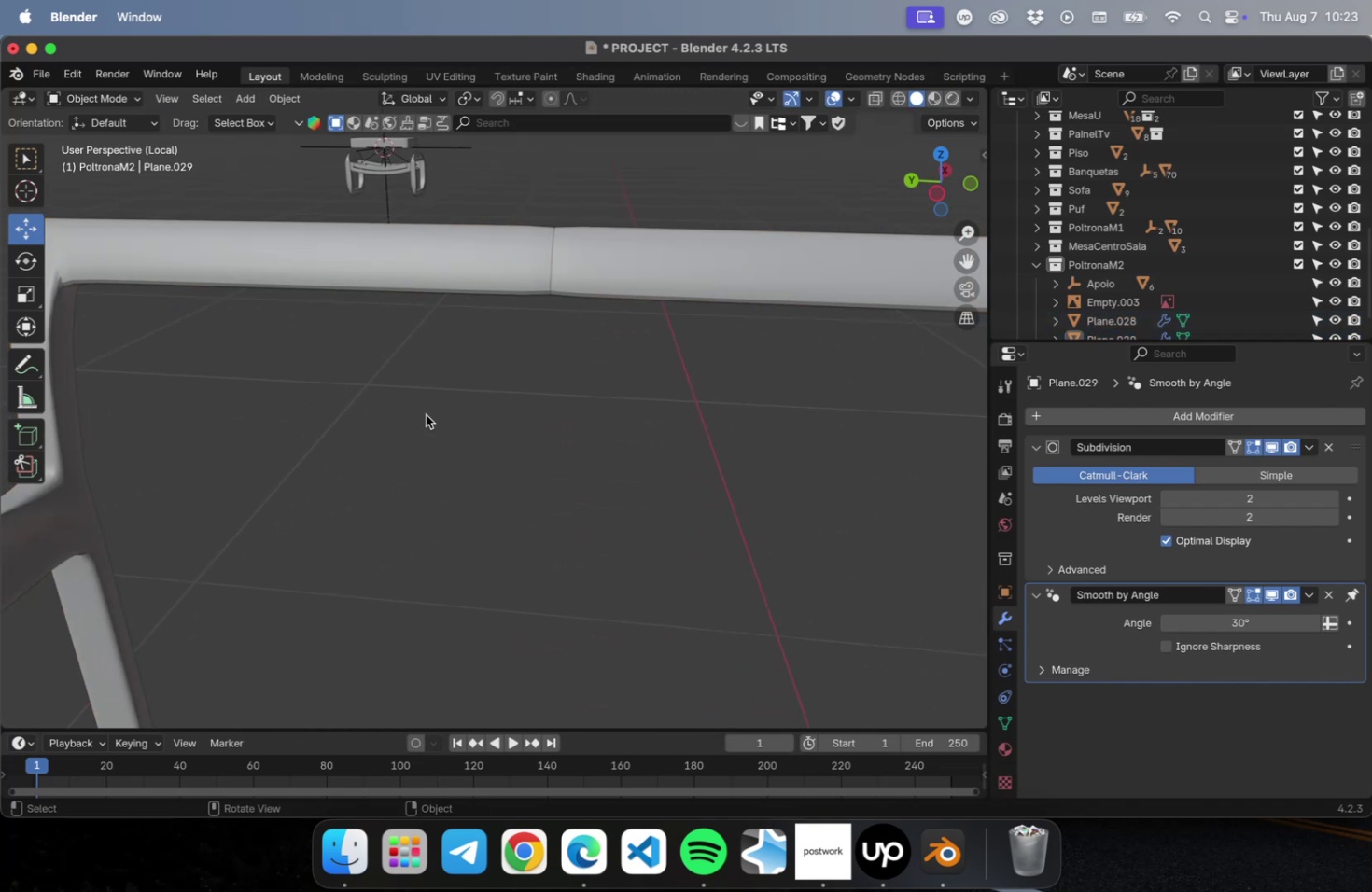 
left_click_drag(start_coordinate=[425, 414], to_coordinate=[356, 204])
 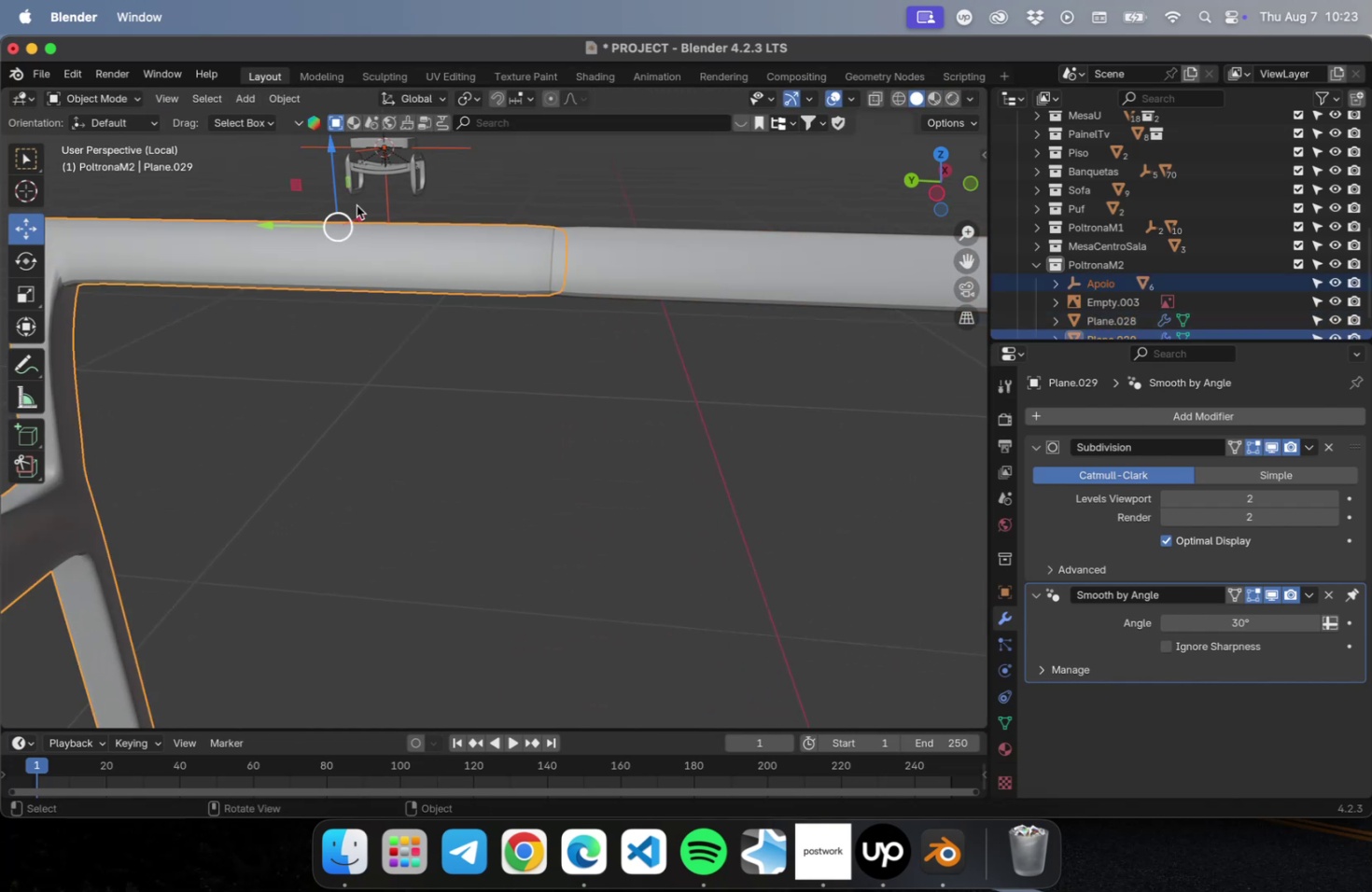 
key(NumLock)
 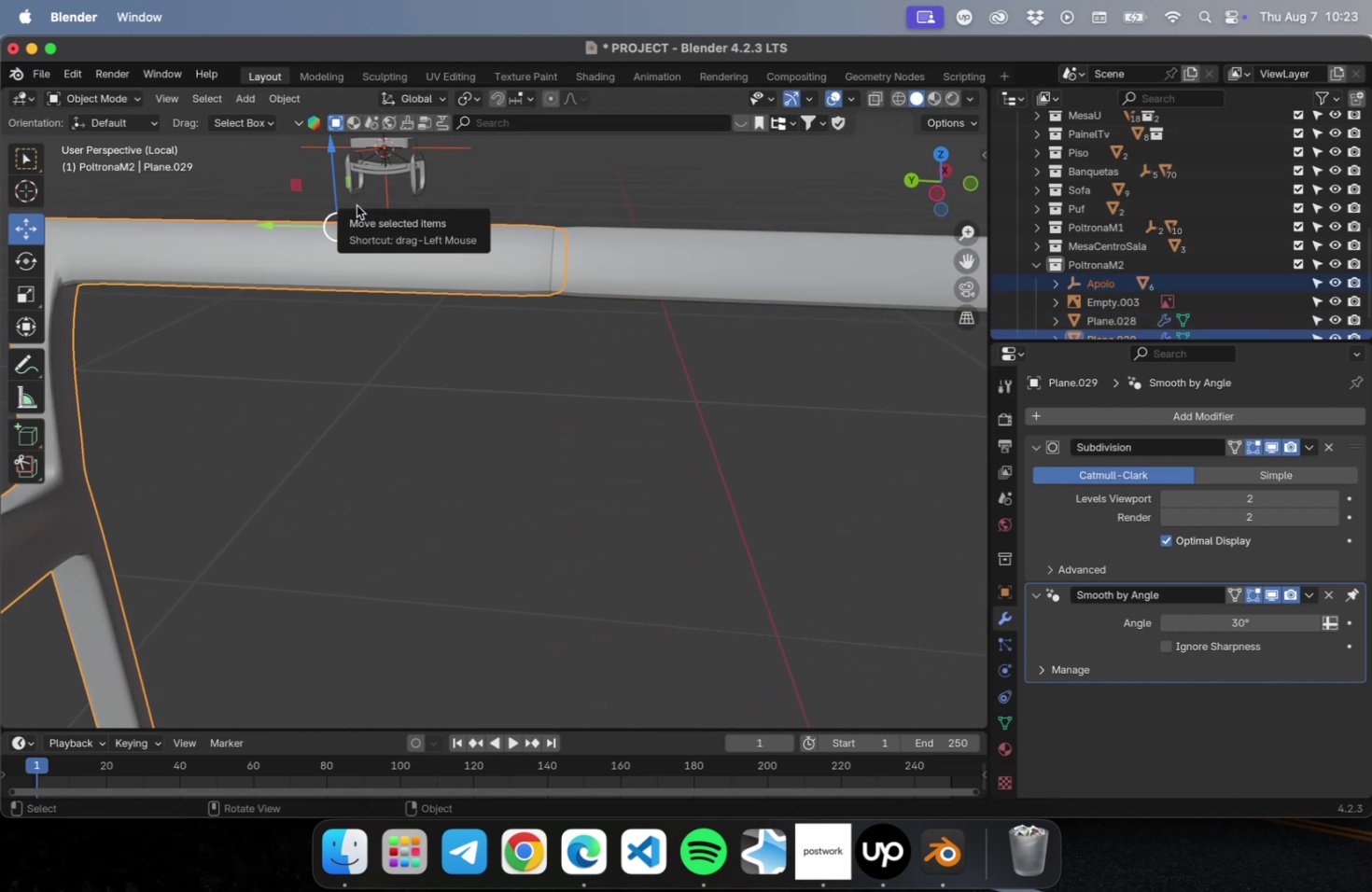 
key(Numpad7)
 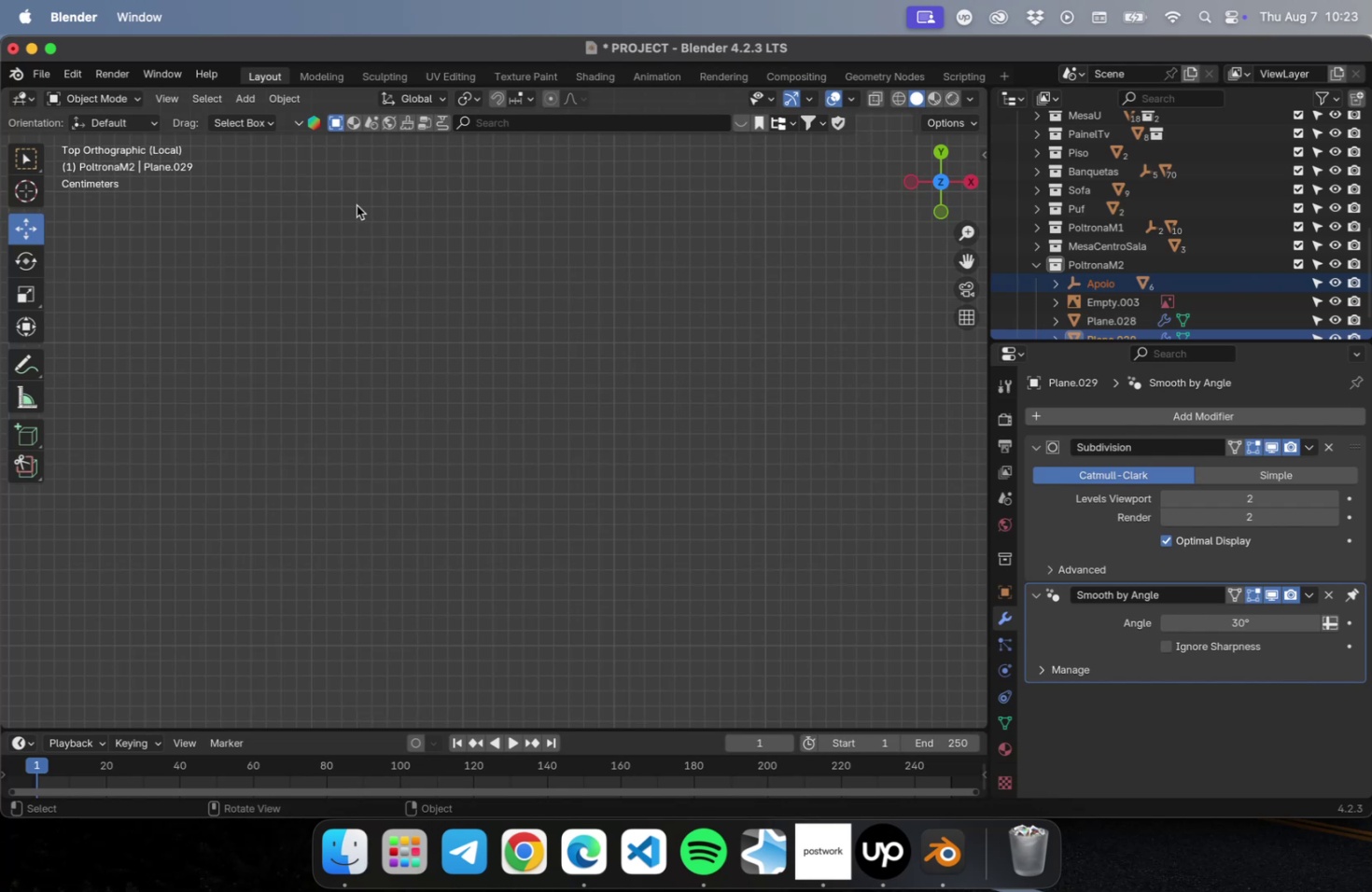 
key(NumLock)
 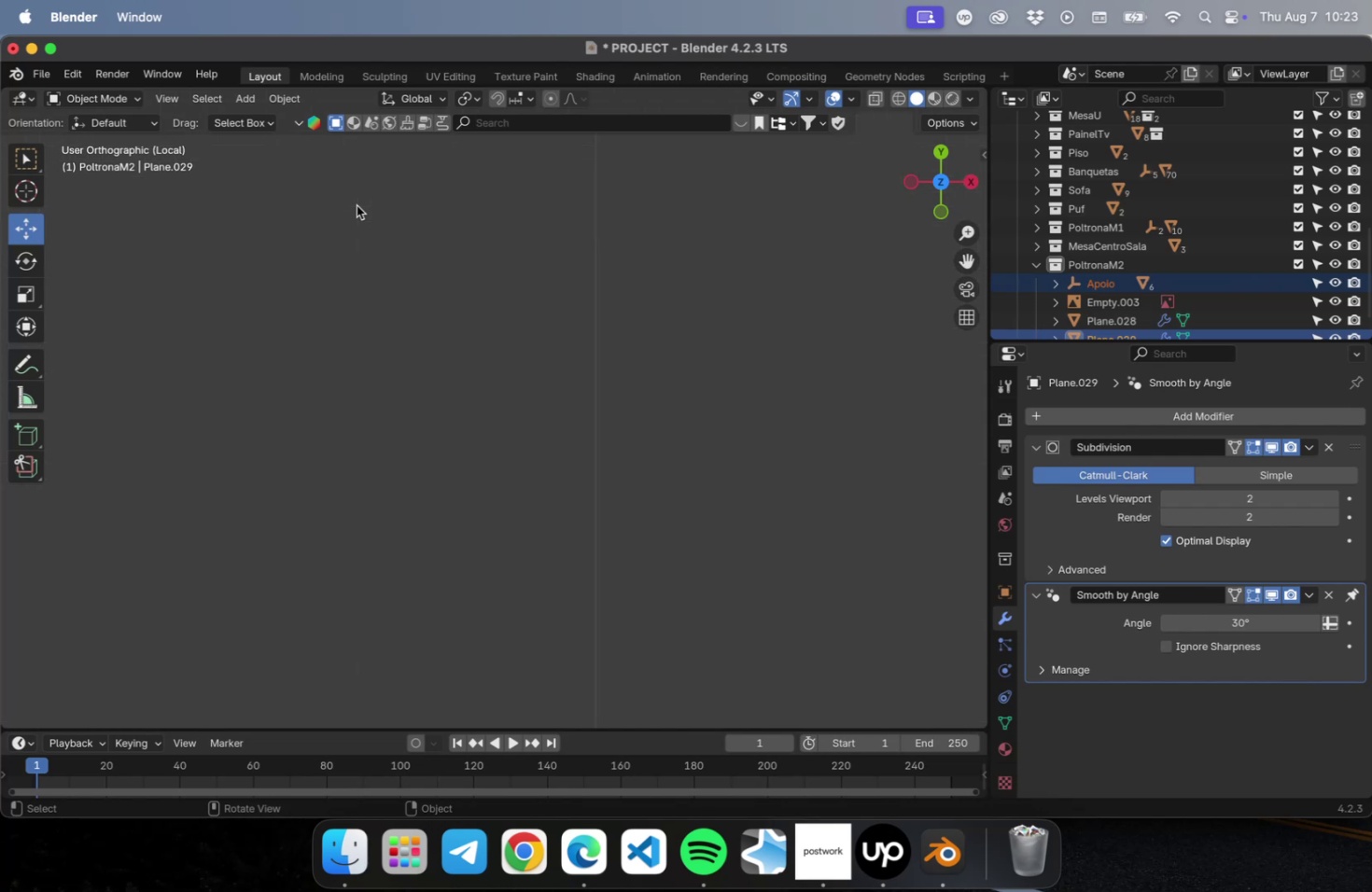 
key(NumpadDecimal)
 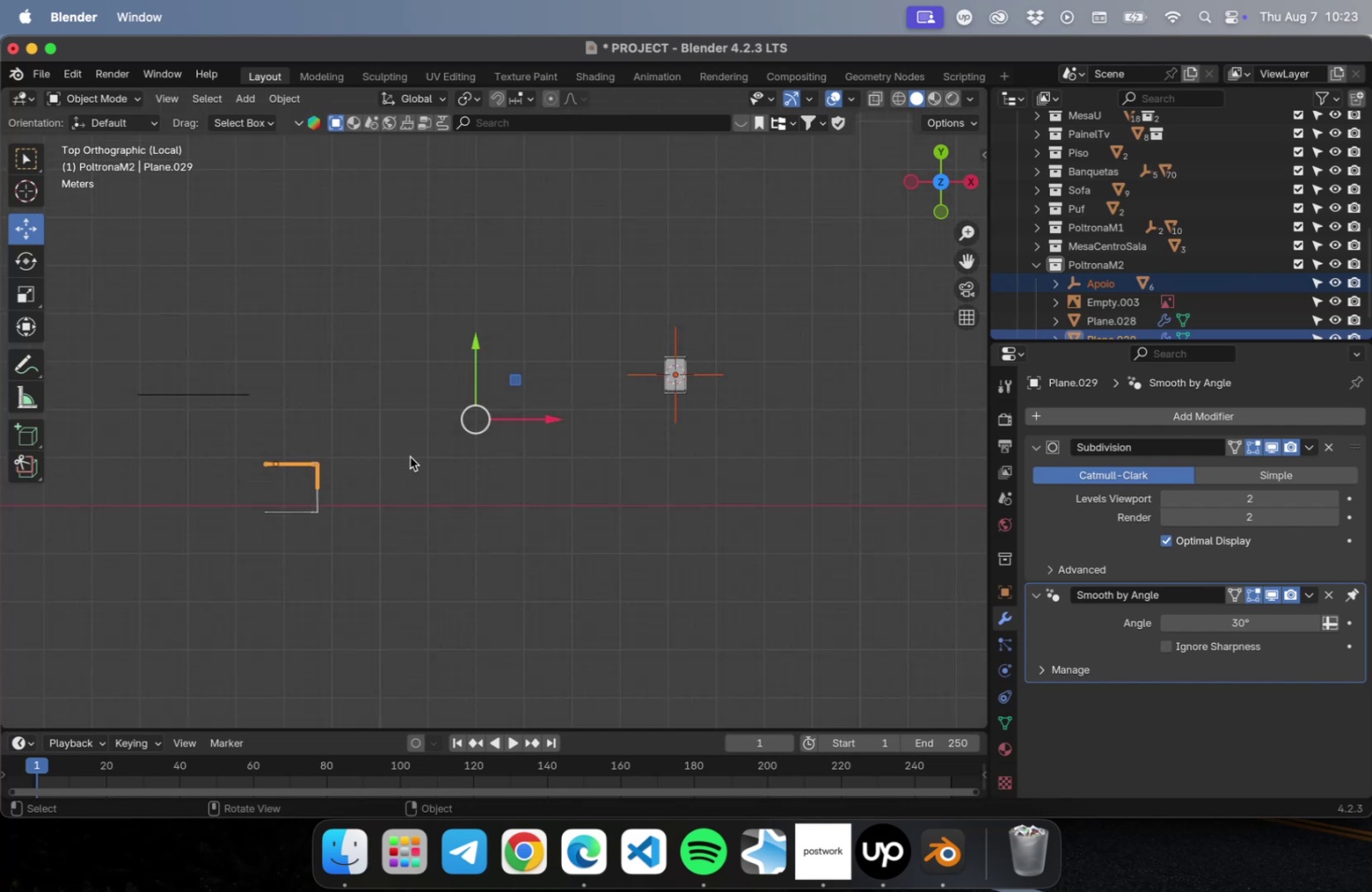 
left_click([410, 455])
 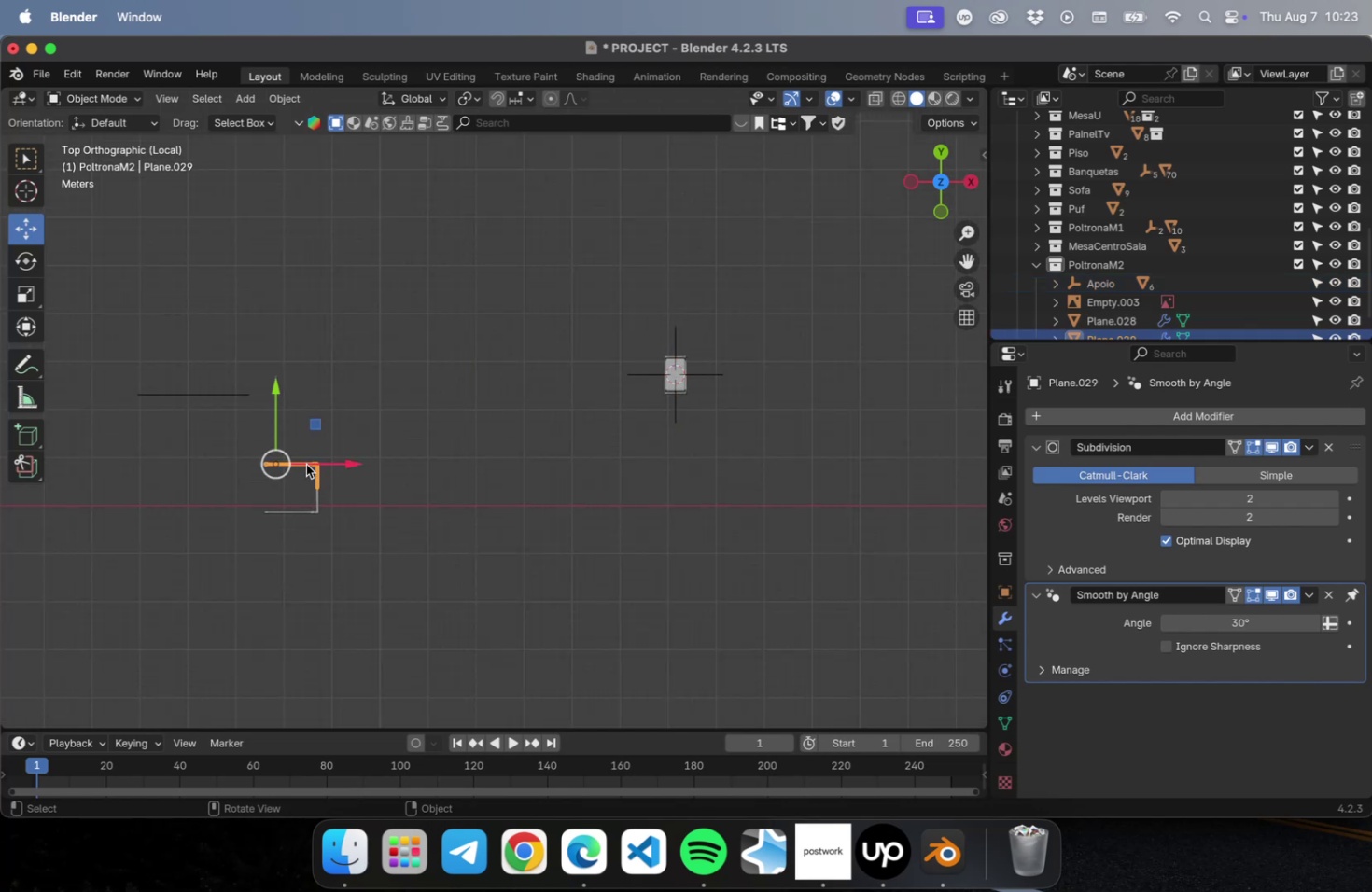 
scroll: coordinate [295, 514], scroll_direction: up, amount: 16.0
 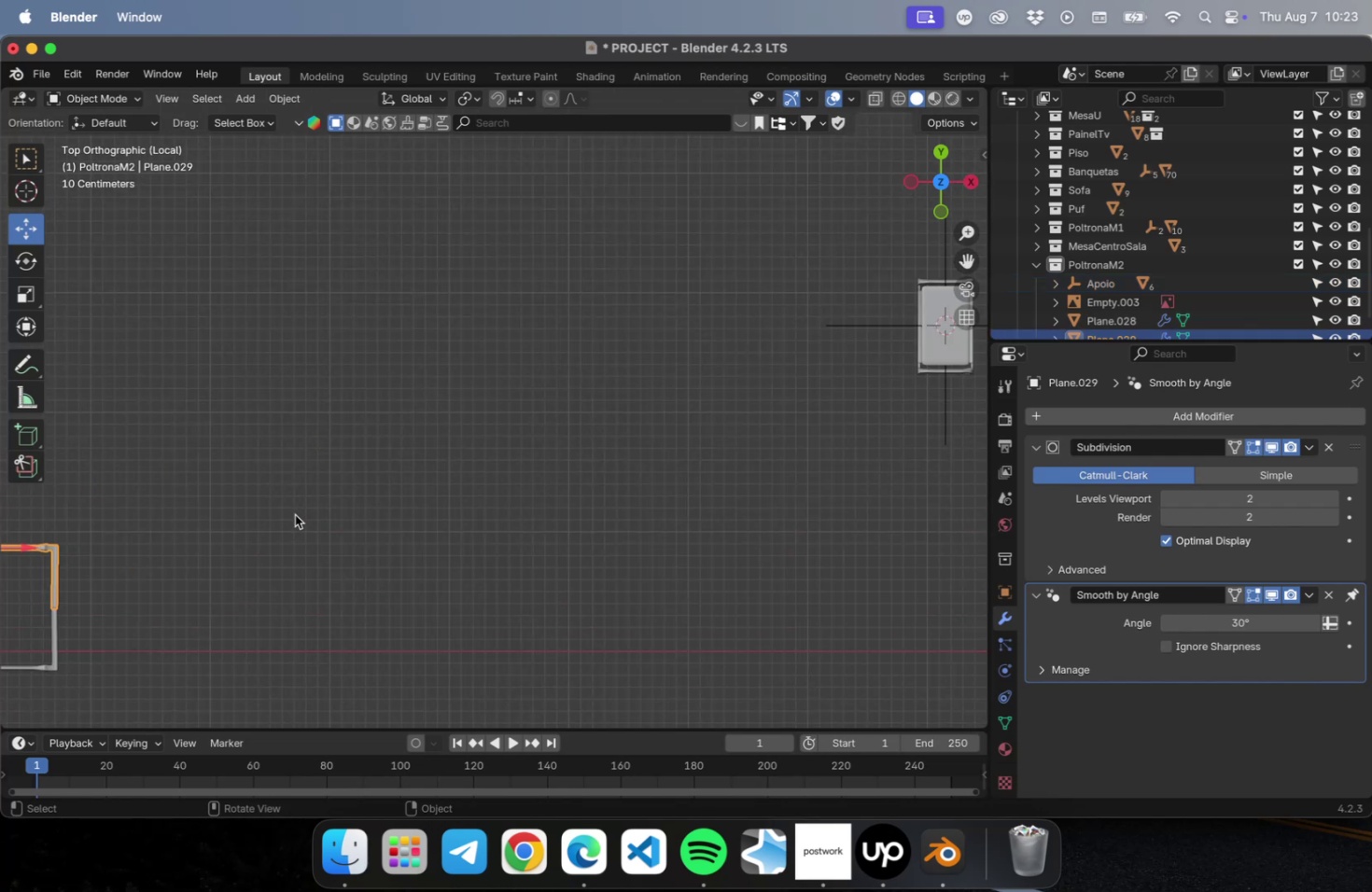 
hold_key(key=ShiftLeft, duration=0.52)
 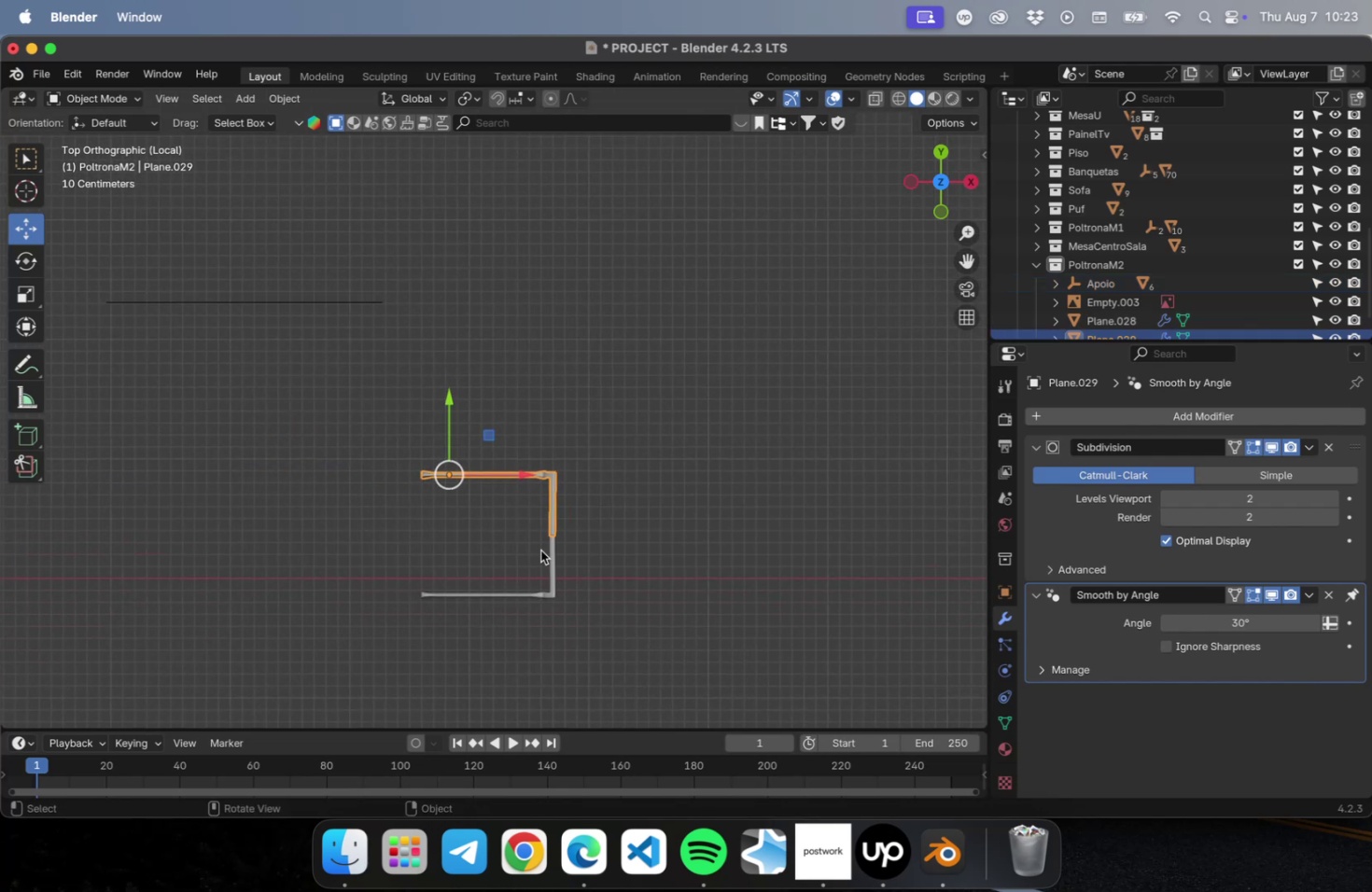 
scroll: coordinate [537, 544], scroll_direction: up, amount: 17.0
 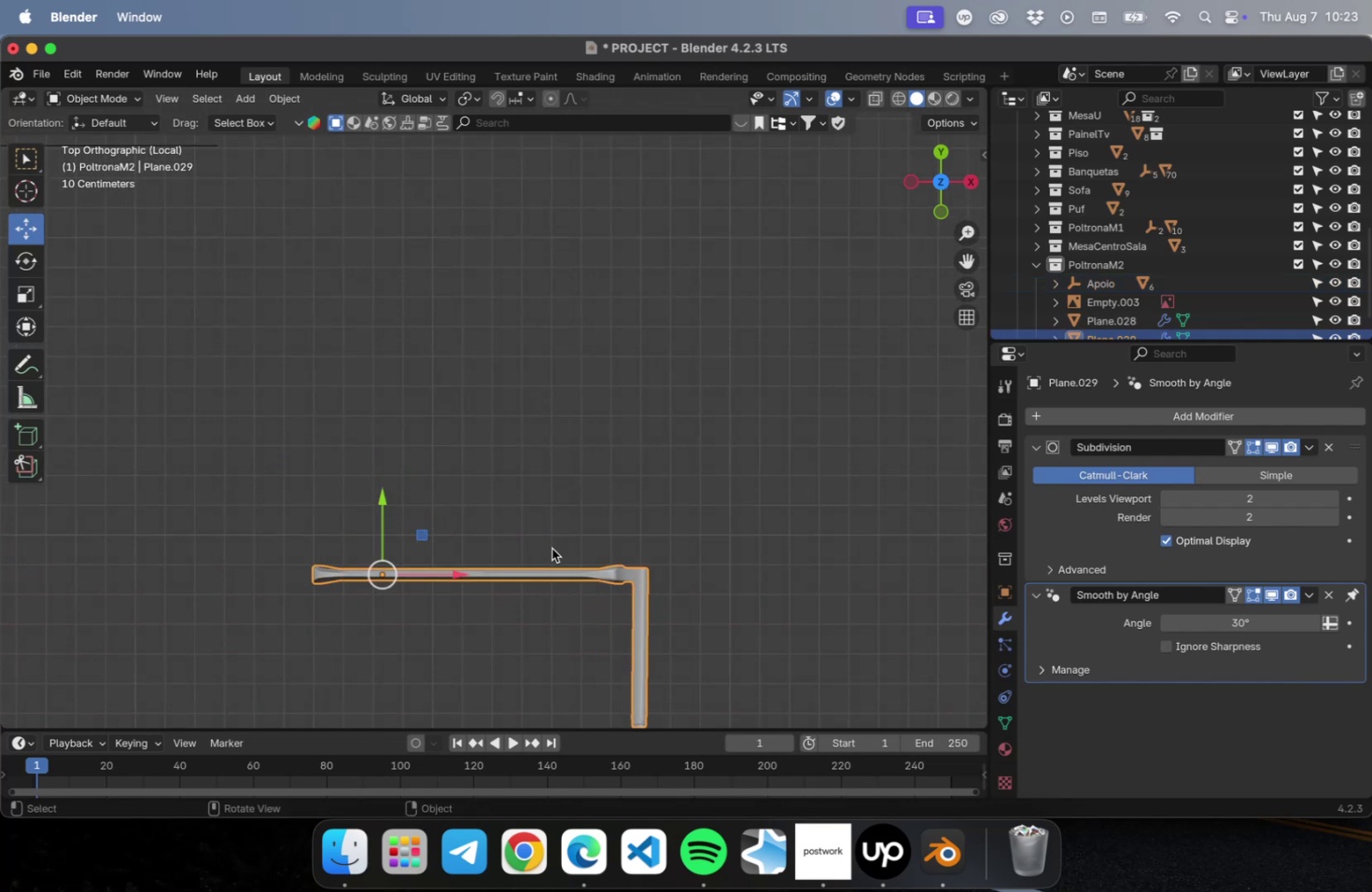 
hold_key(key=ShiftLeft, duration=0.54)
 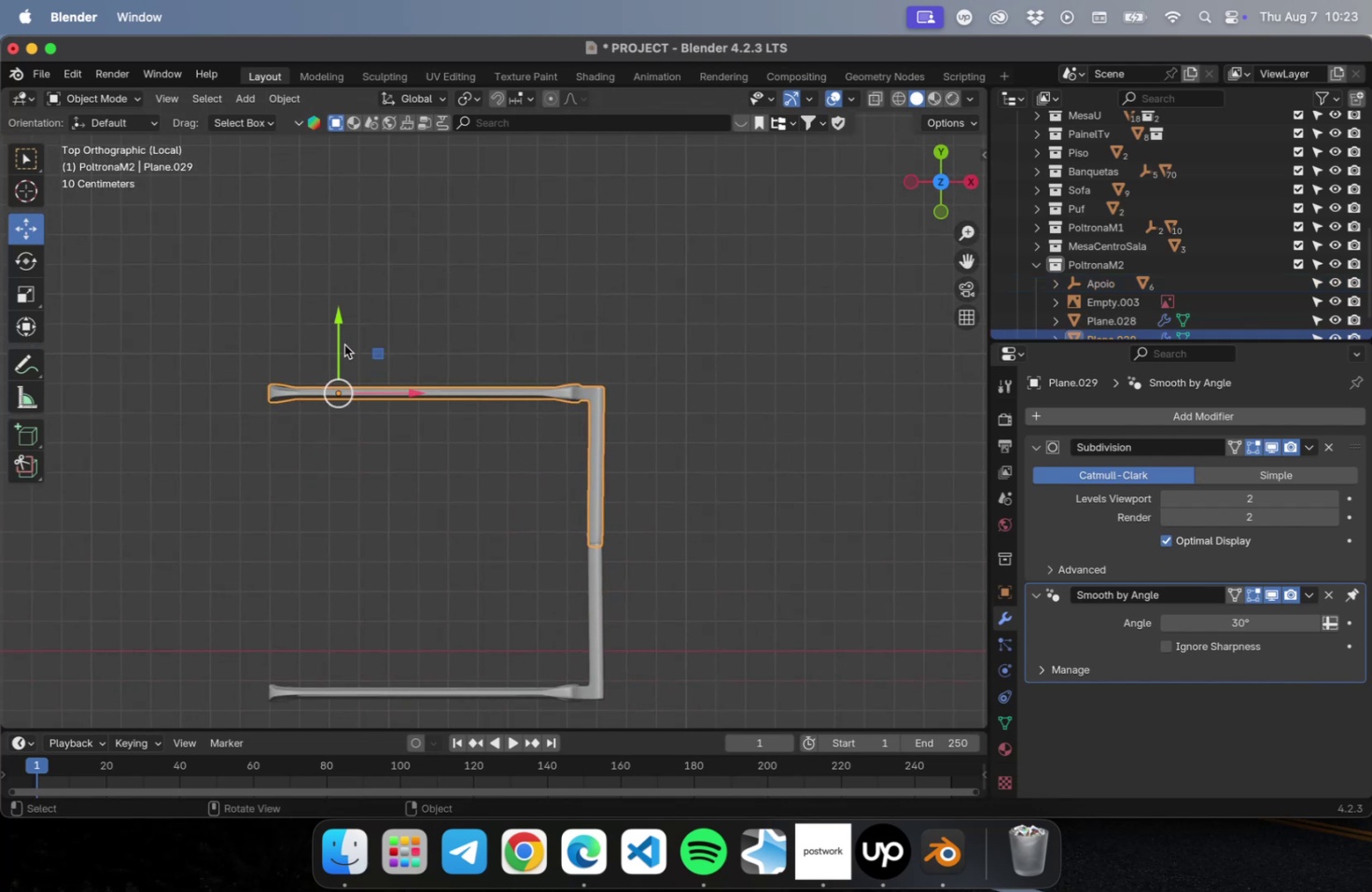 
left_click_drag(start_coordinate=[338, 331], to_coordinate=[331, 318])
 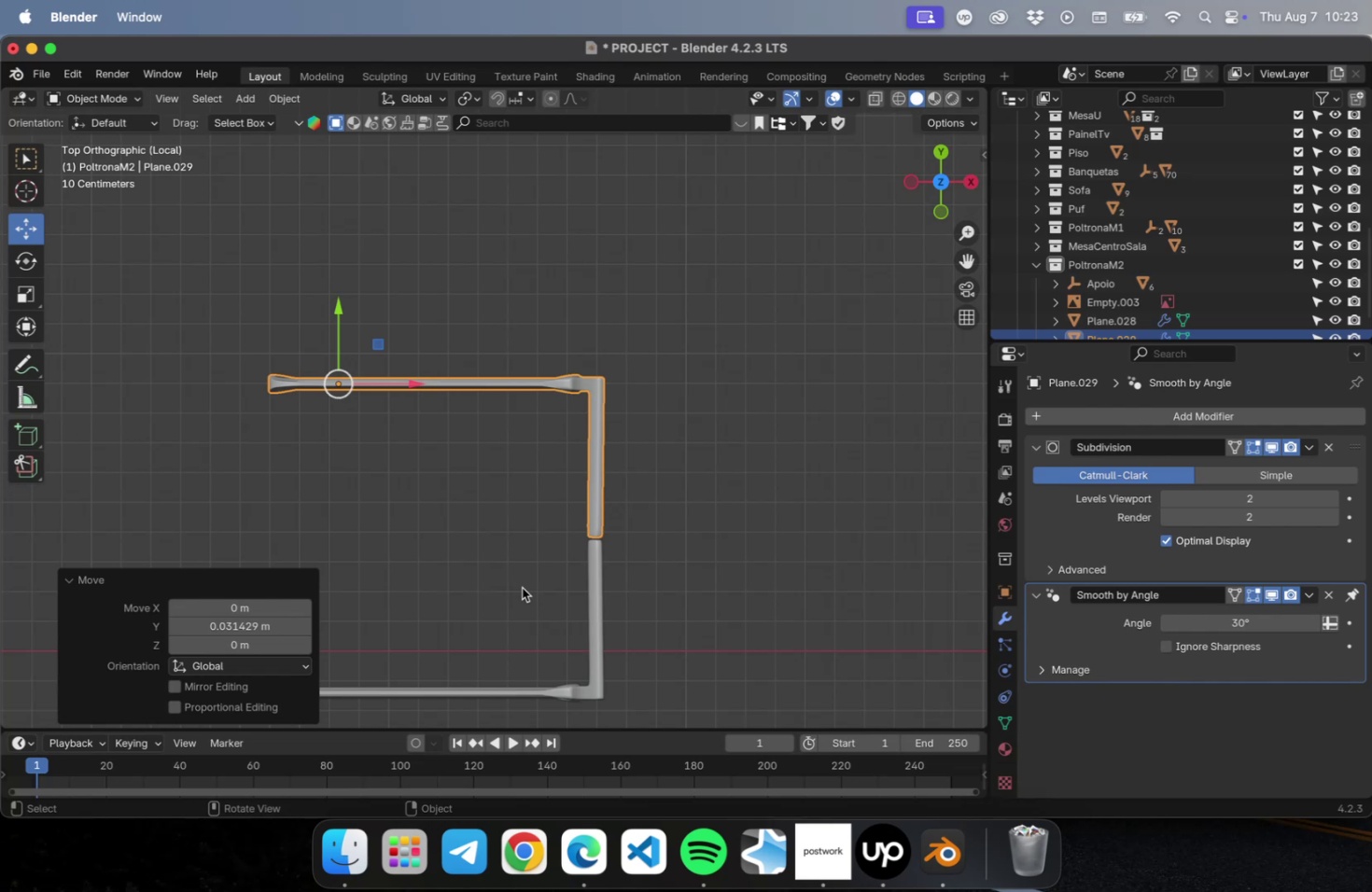 
hold_key(key=ShiftLeft, duration=0.69)
left_click([597, 578])
 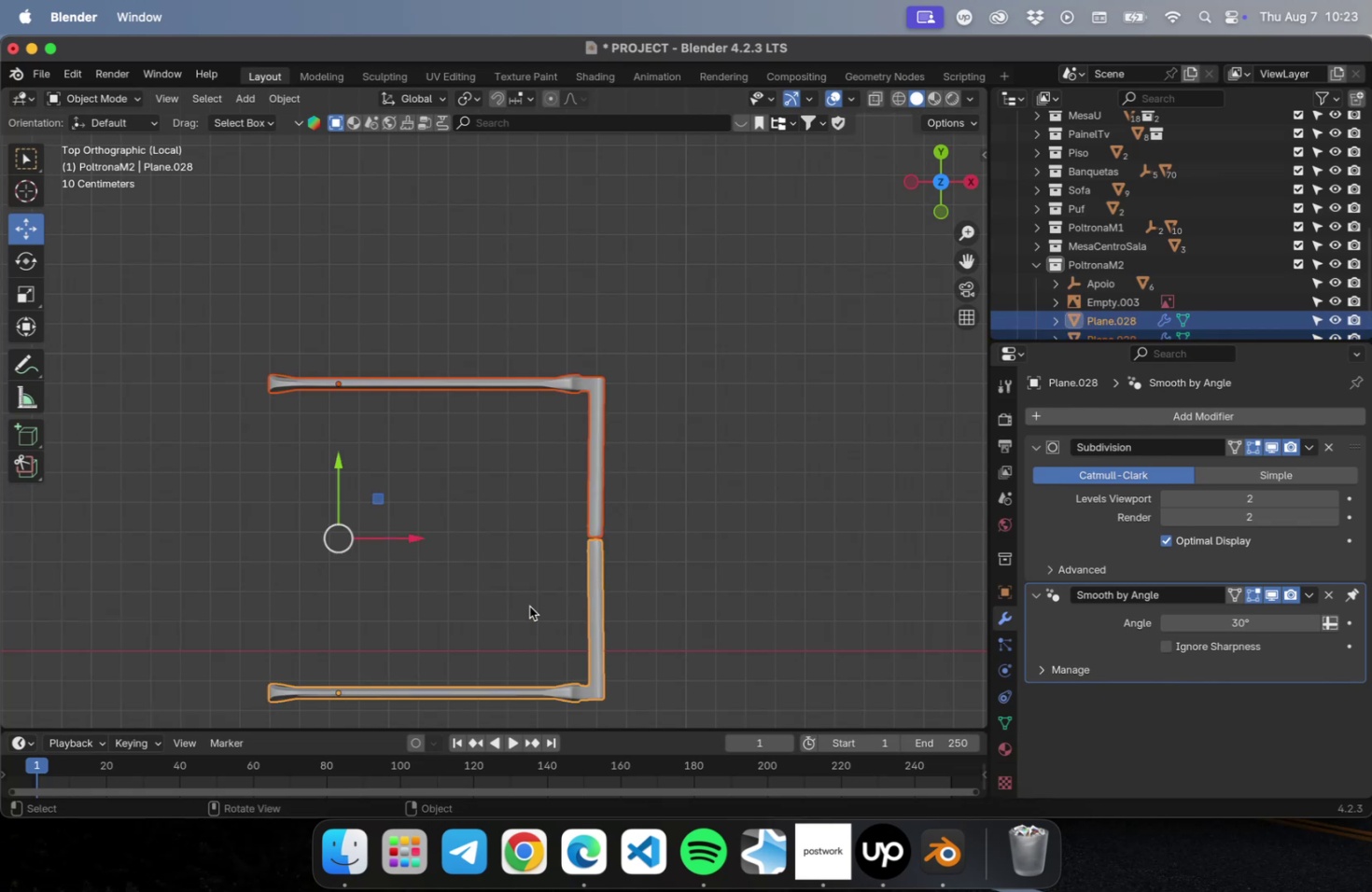 
key(Tab)
 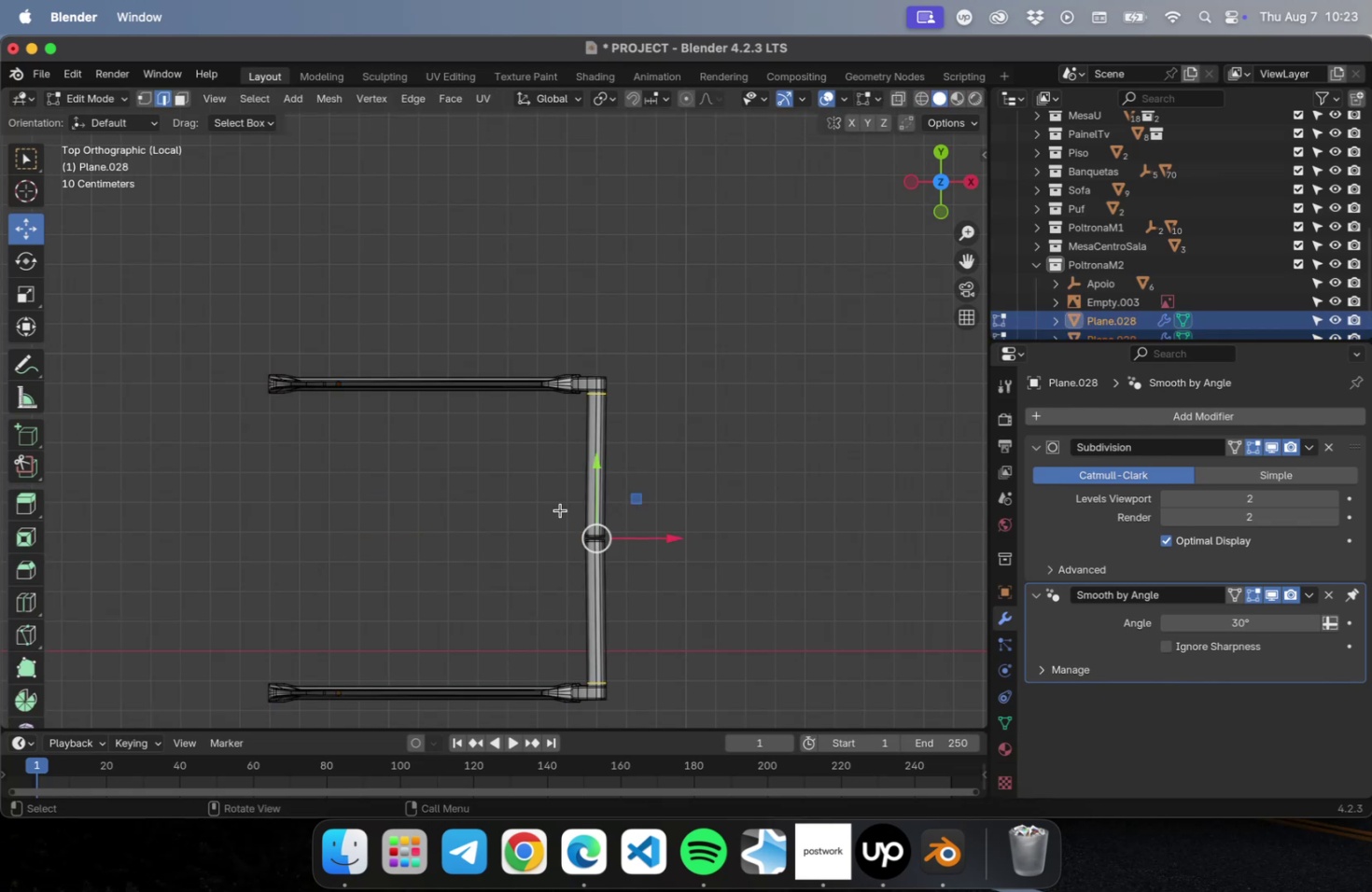 
left_click_drag(start_coordinate=[560, 502], to_coordinate=[688, 577])
 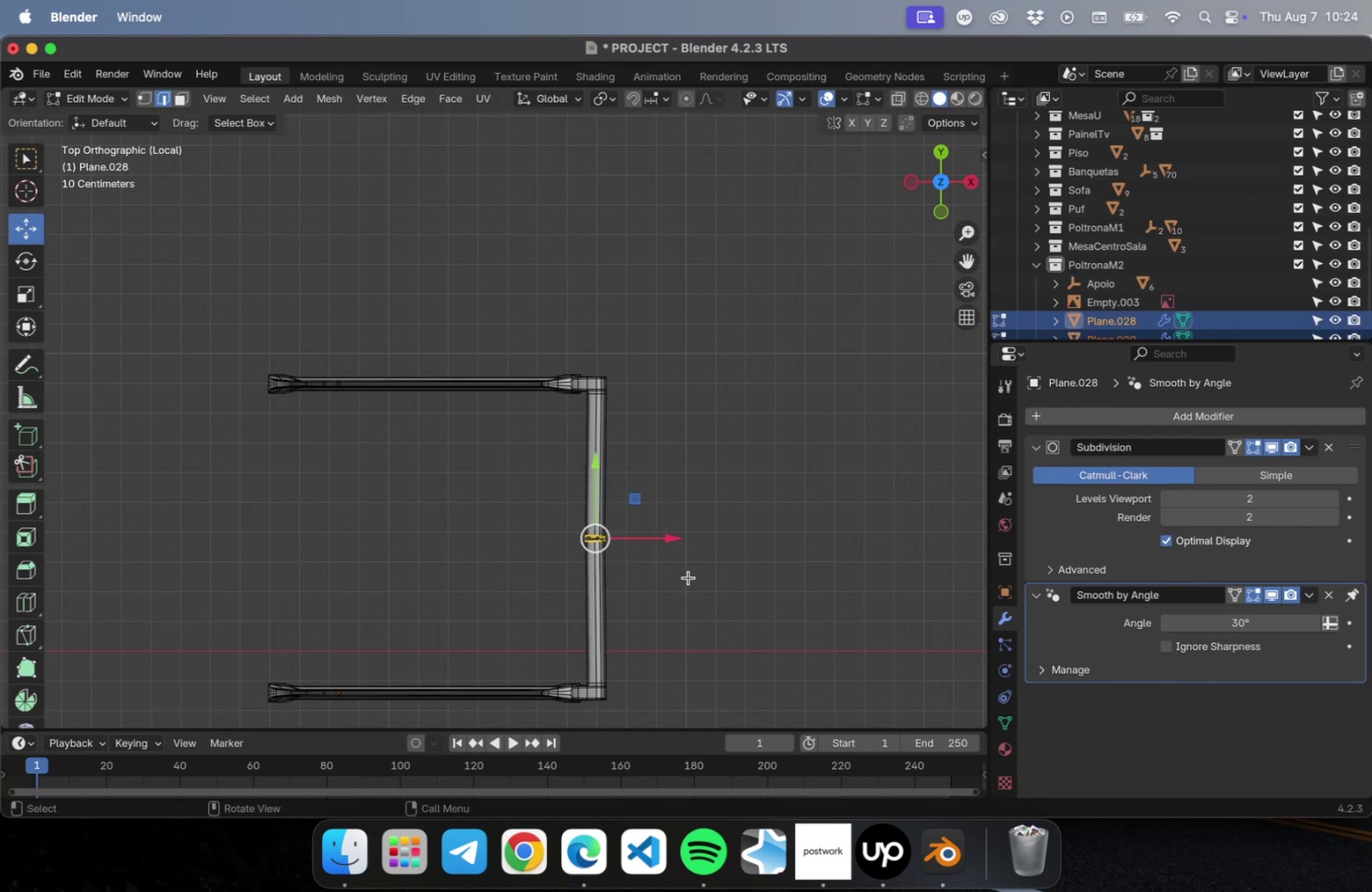 
key(NumLock)
 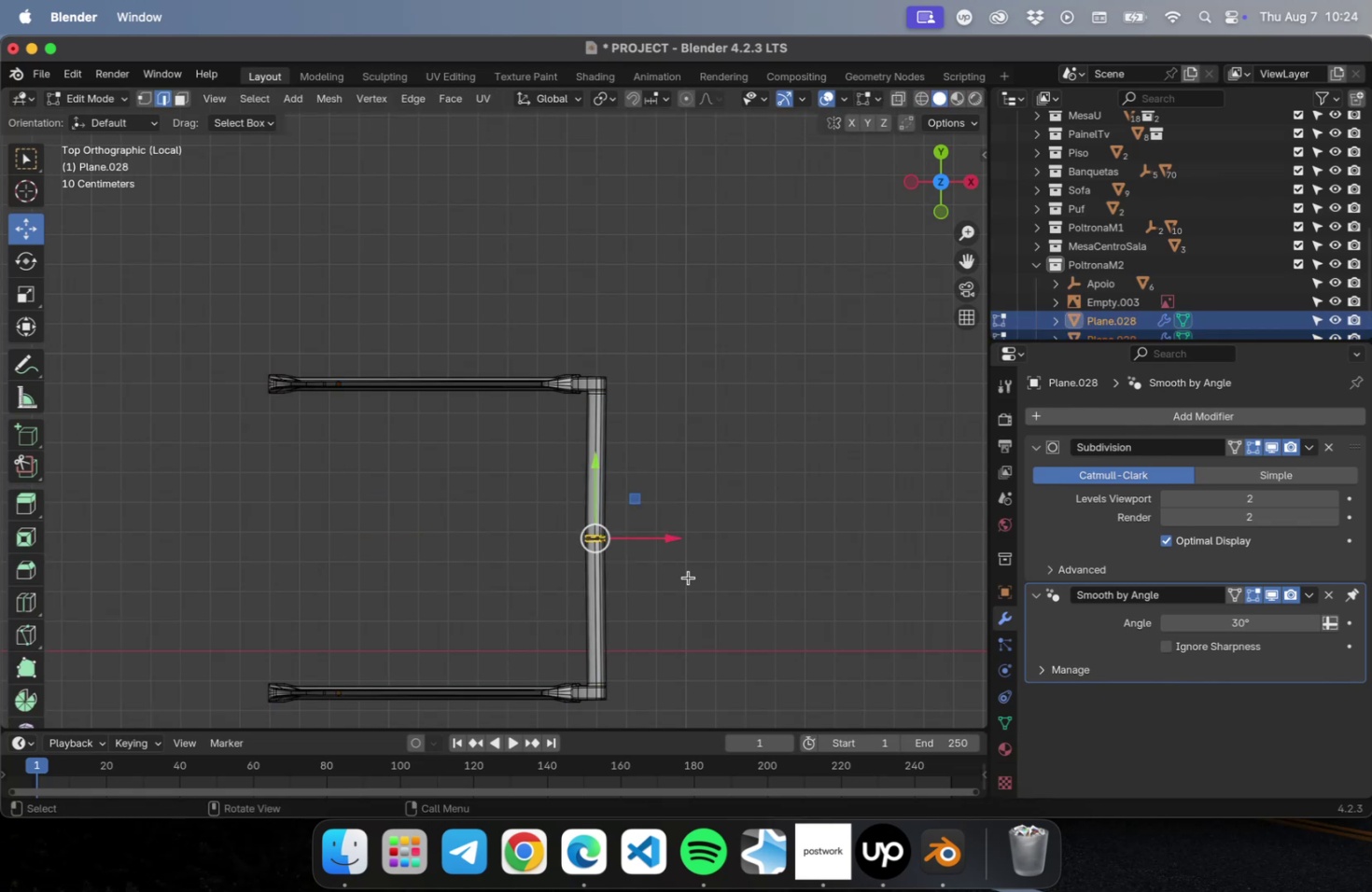 
key(NumpadDecimal)
 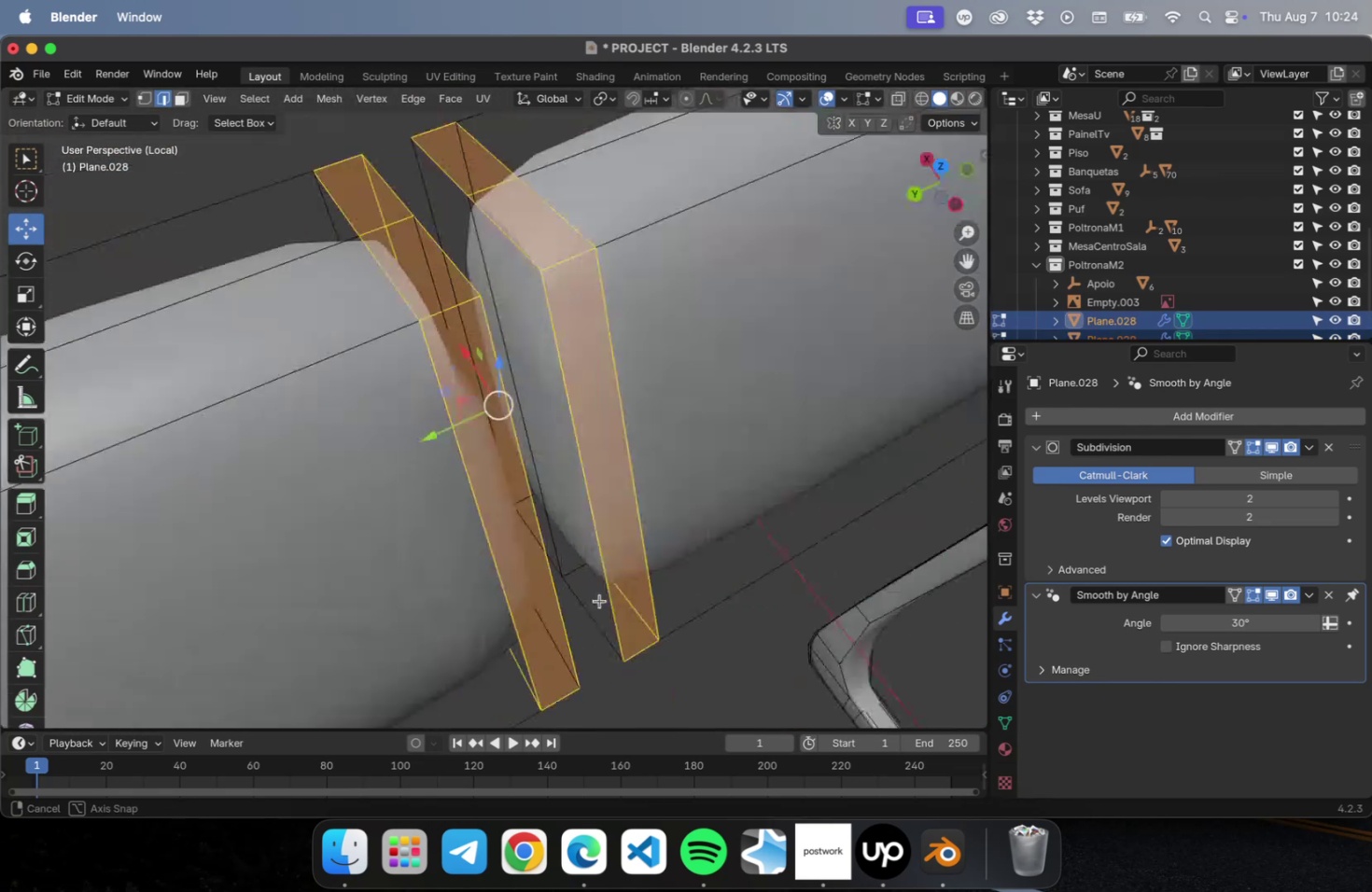 
wait(7.68)
 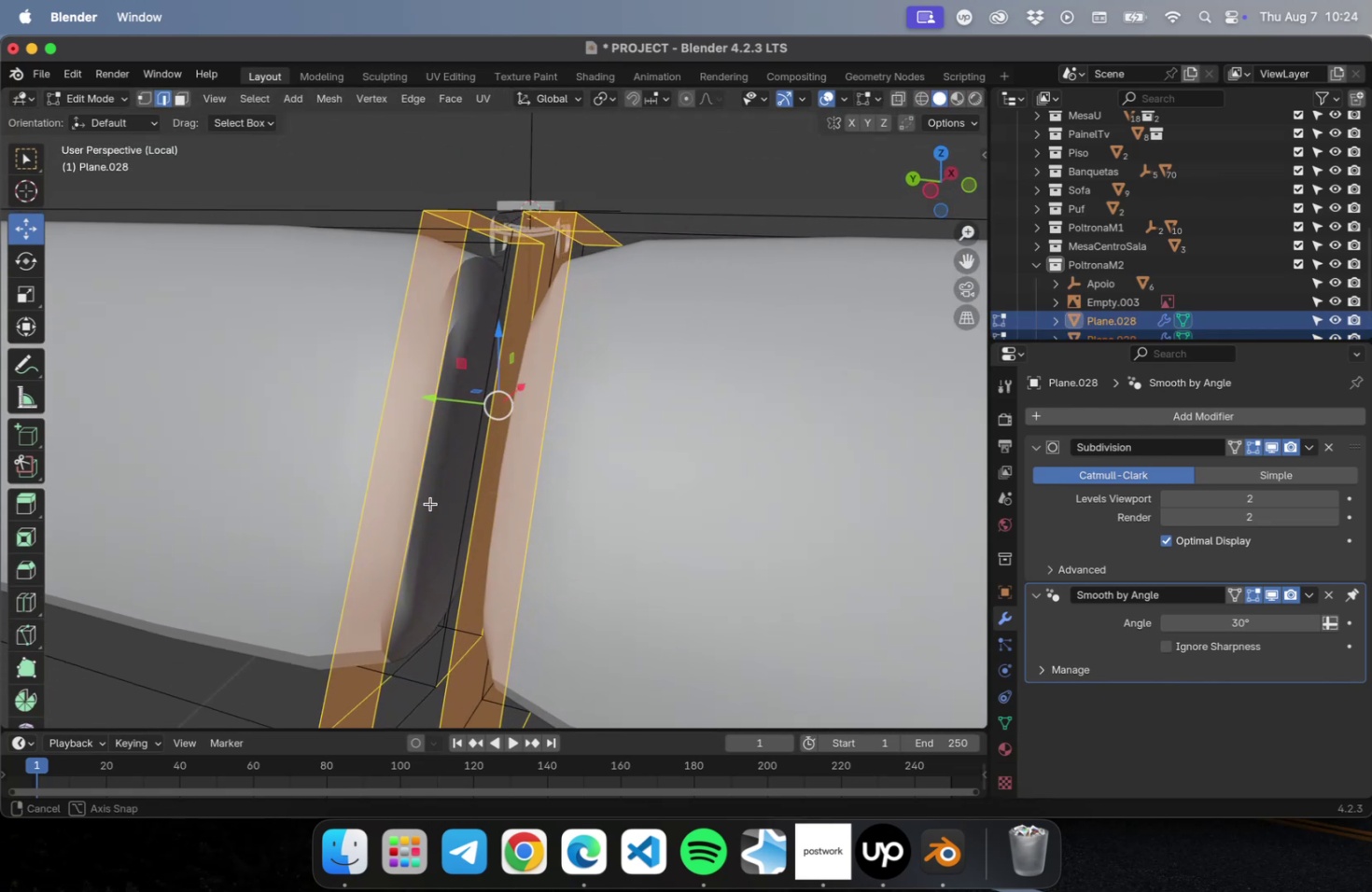 
scroll: coordinate [529, 481], scroll_direction: down, amount: 2.0
 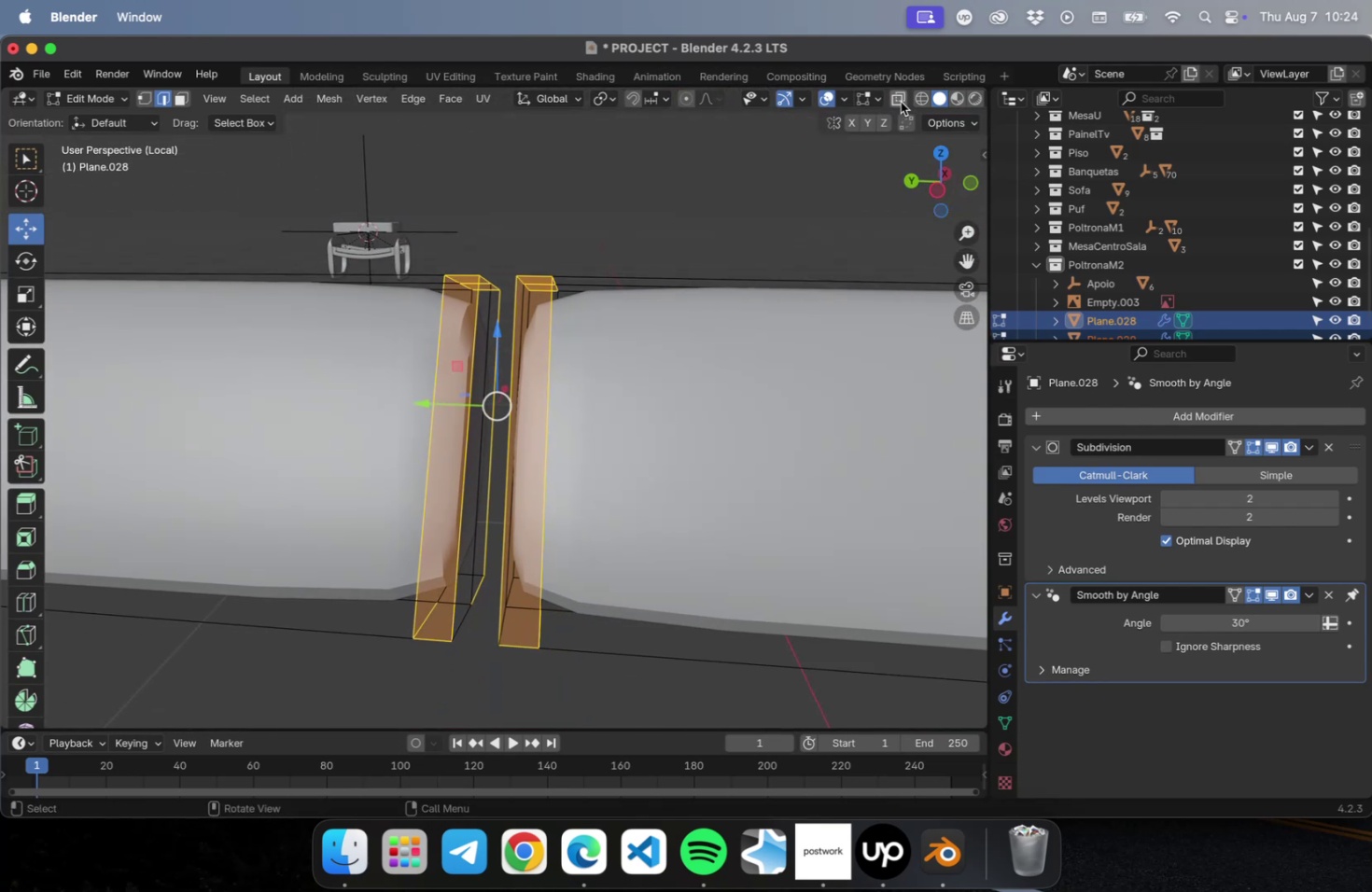 
left_click([898, 102])
 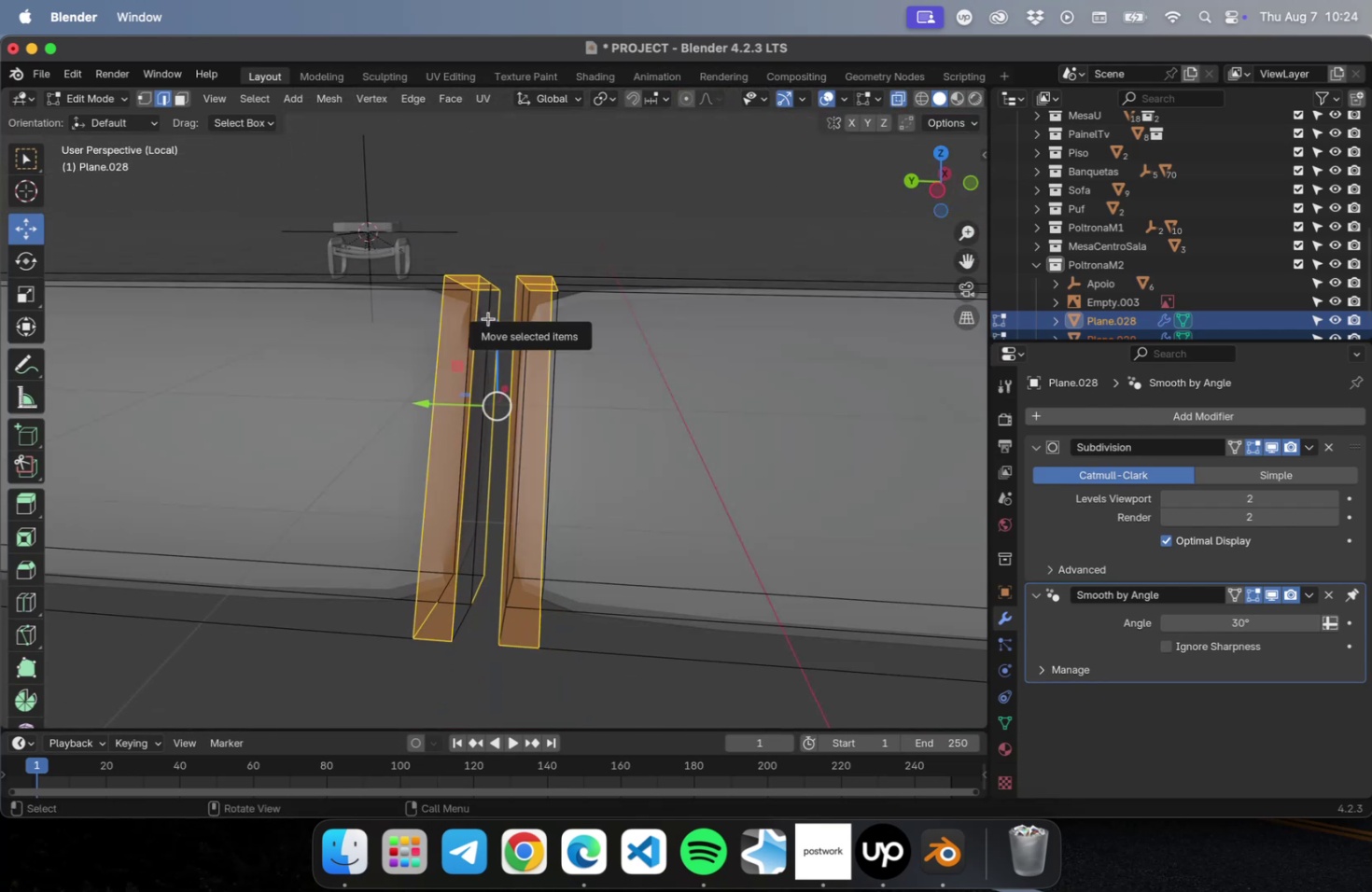 
key(3)
 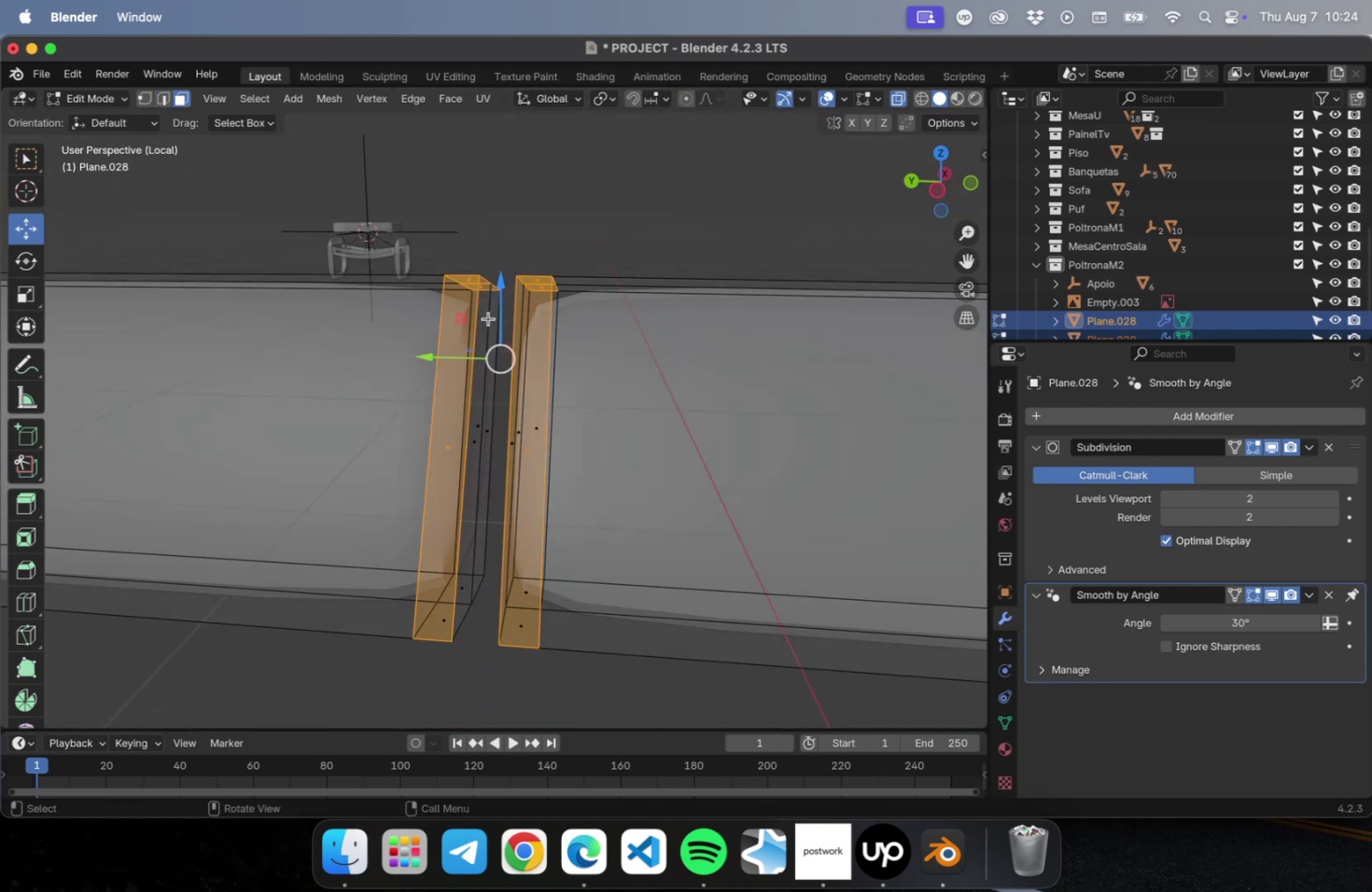 
left_click([488, 318])
 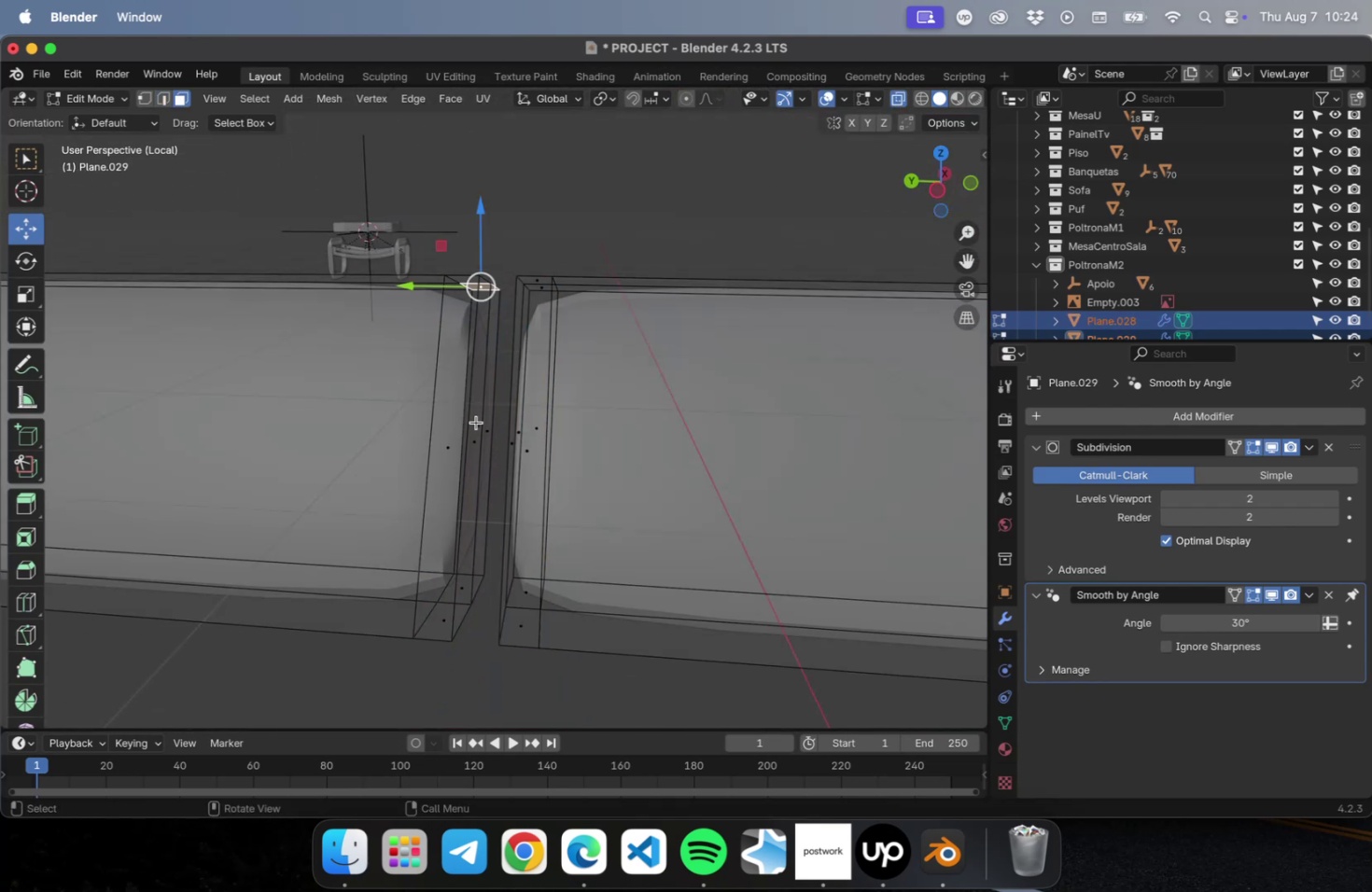 
left_click([473, 429])
 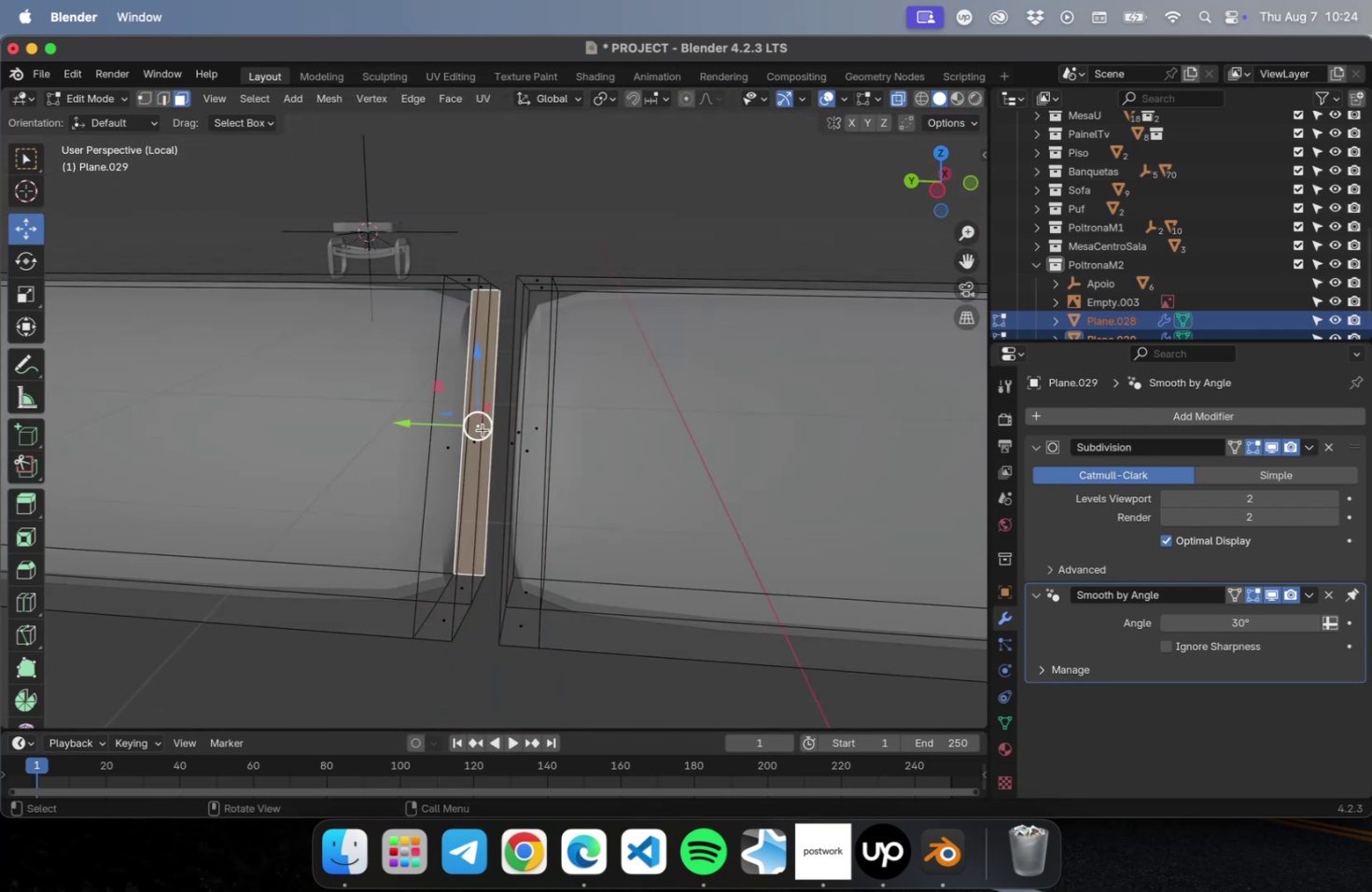 
hold_key(key=ShiftLeft, duration=0.48)
 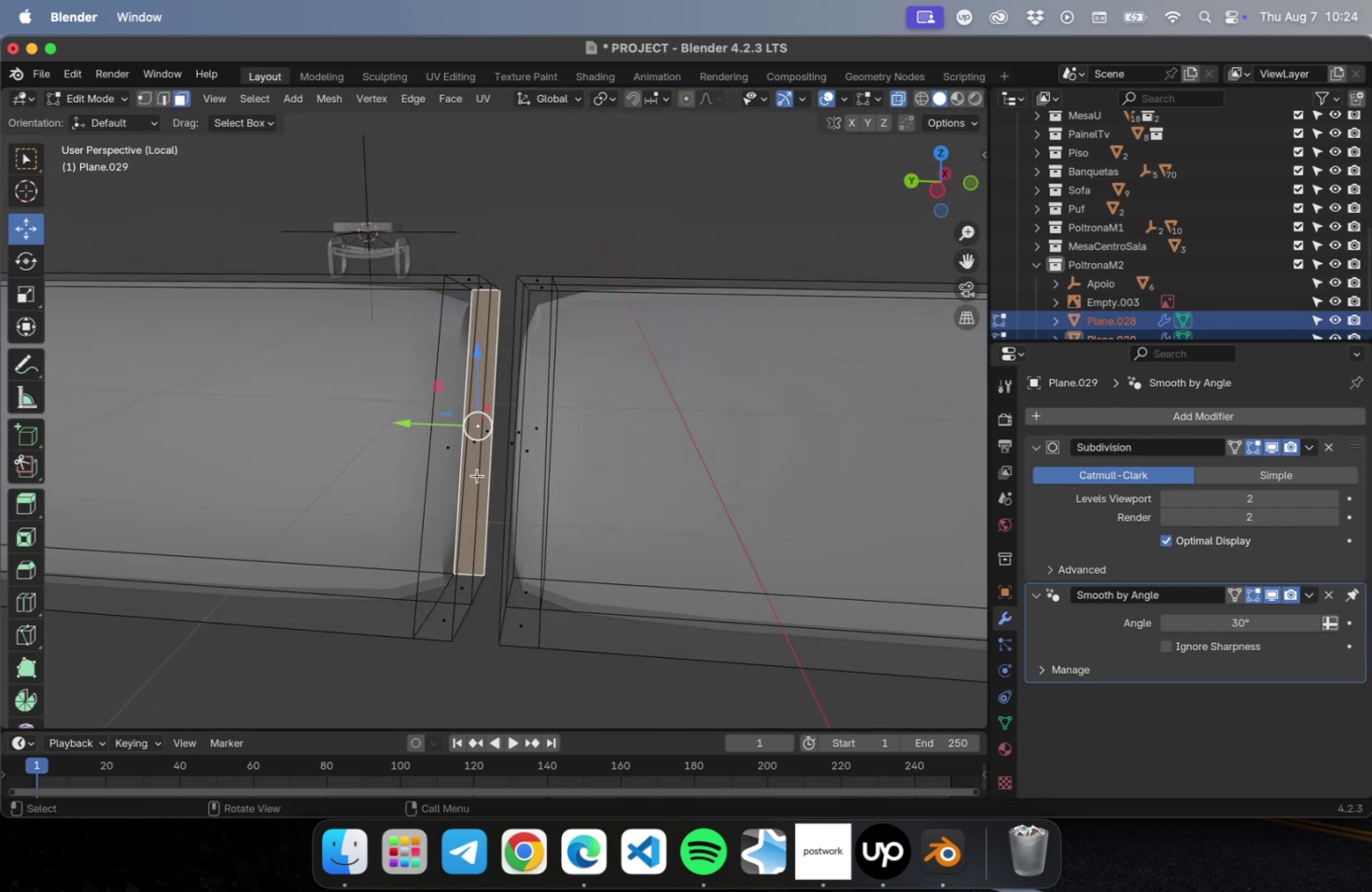 
left_click([476, 475])
 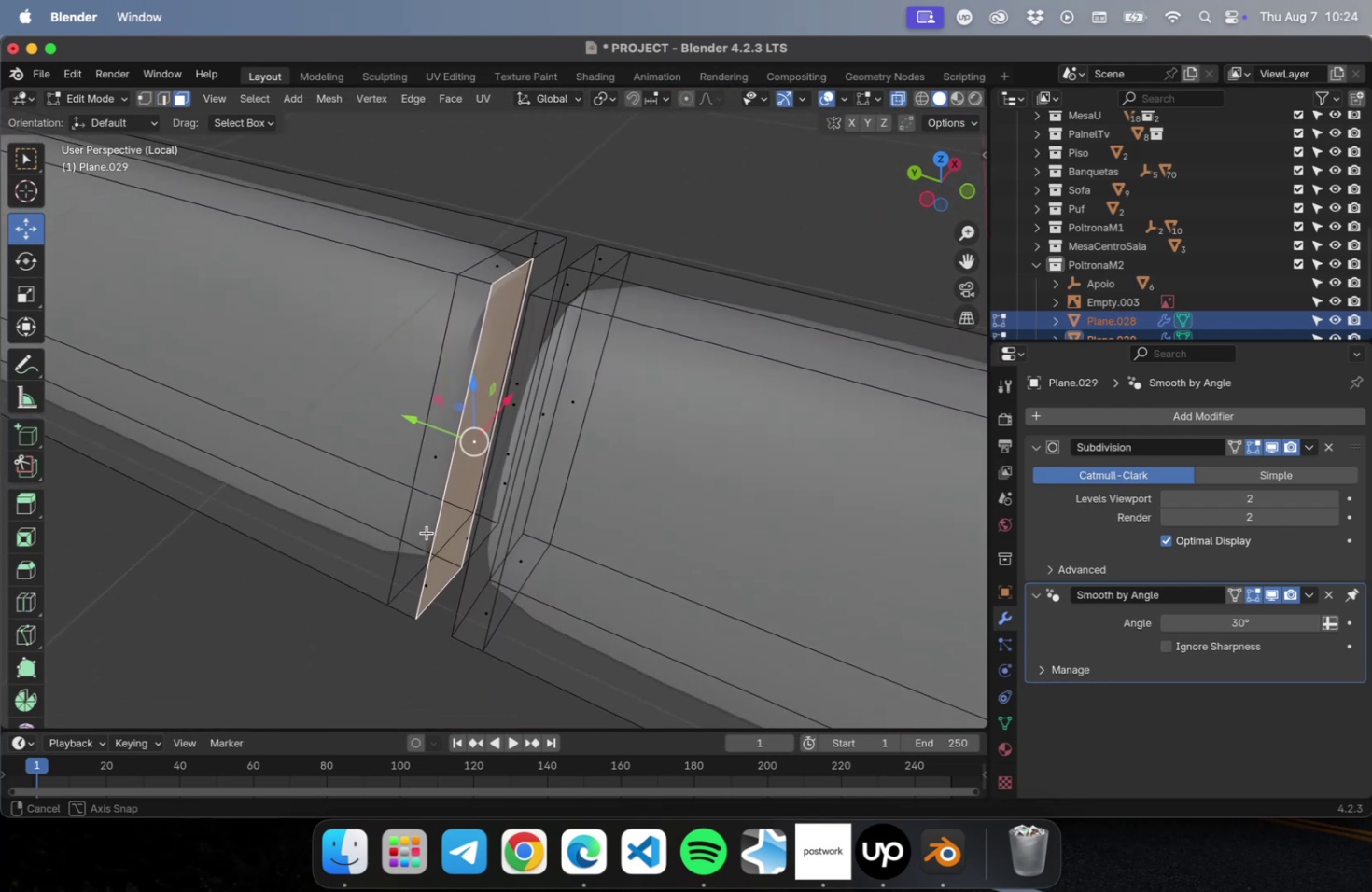 
hold_key(key=ShiftLeft, duration=1.56)
left_click([517, 399])
 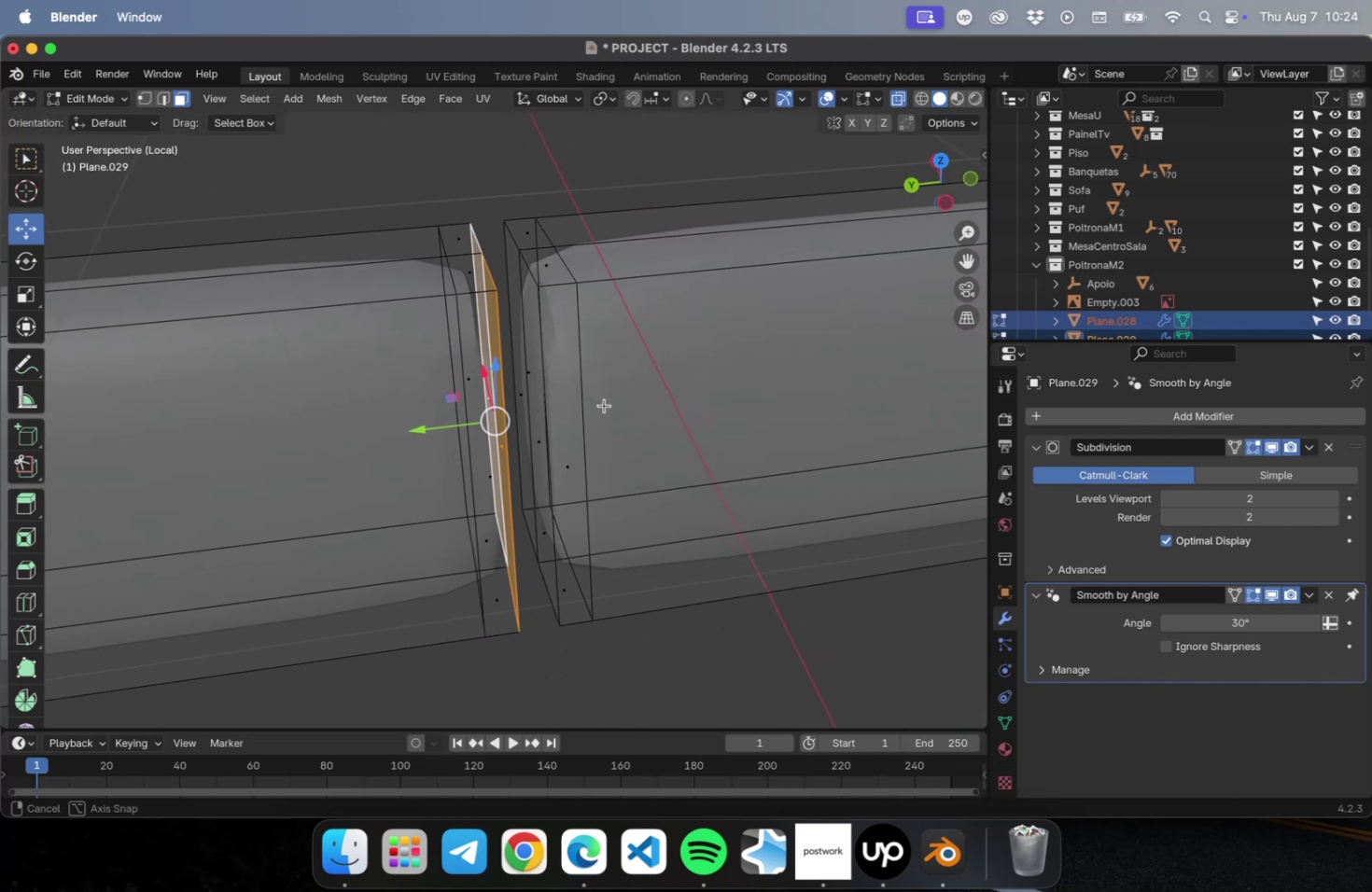 
hold_key(key=ShiftLeft, duration=2.23)
left_click([525, 397])
 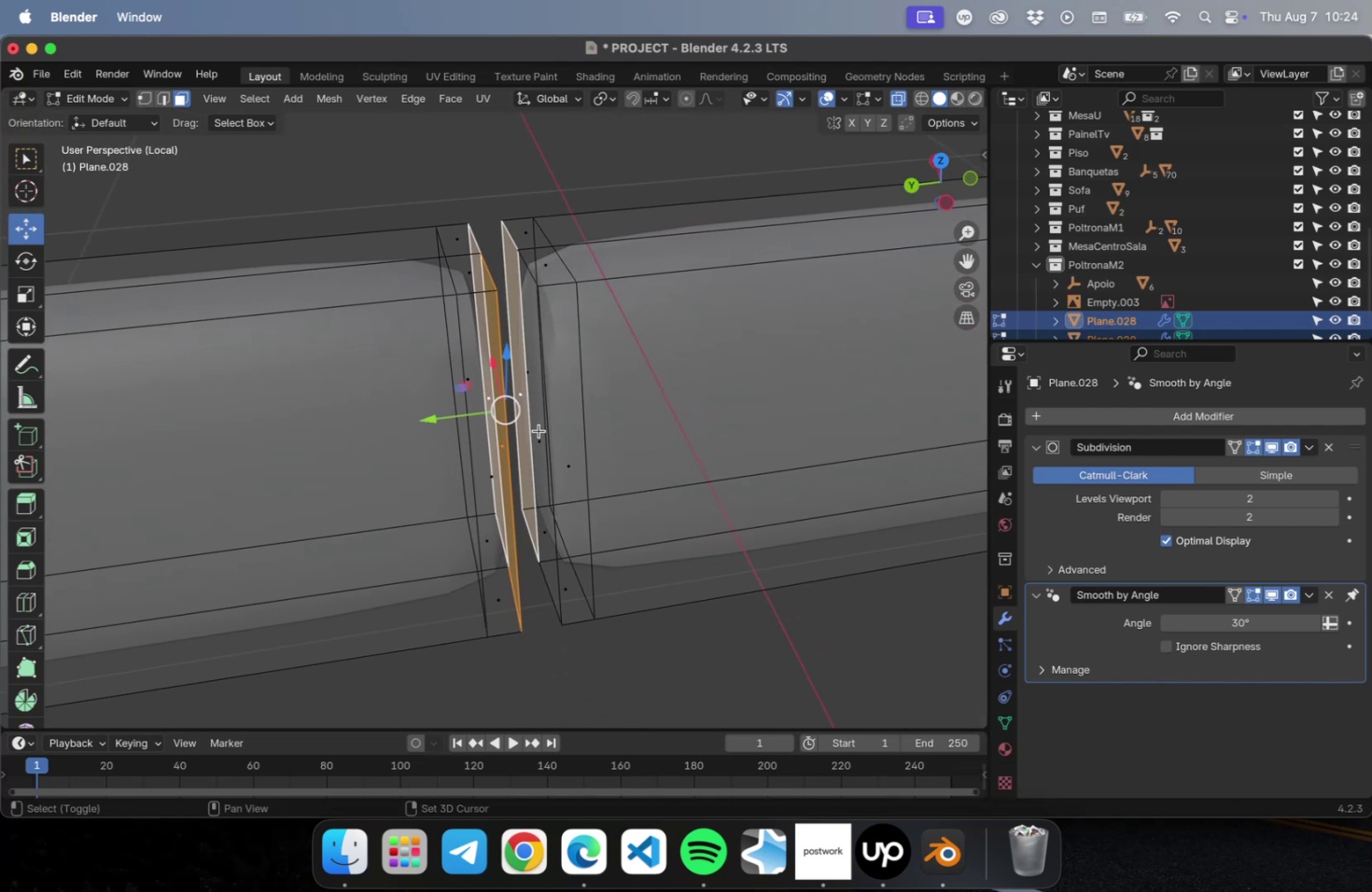 
left_click([538, 430])
 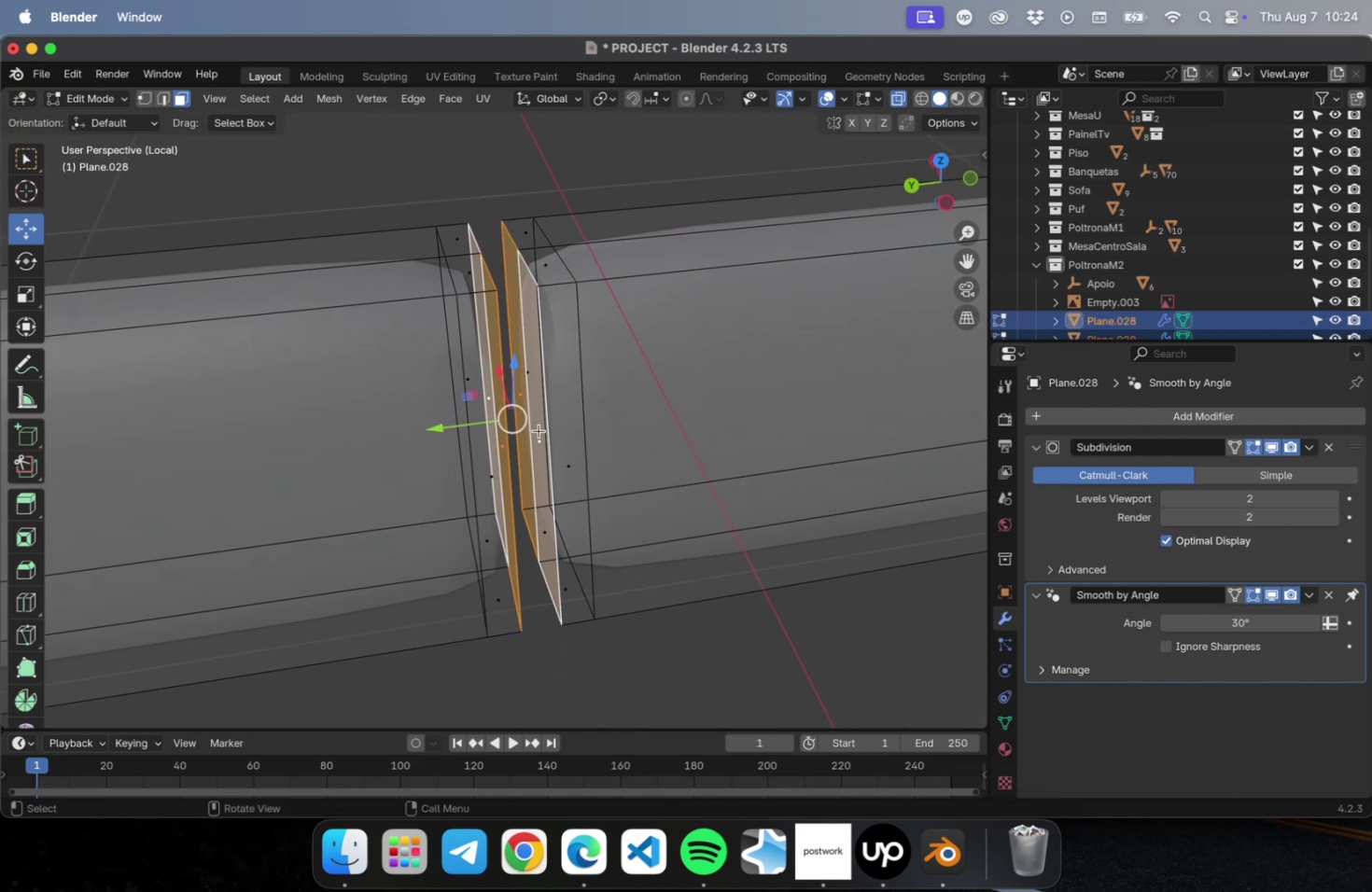 
key(Delete)
 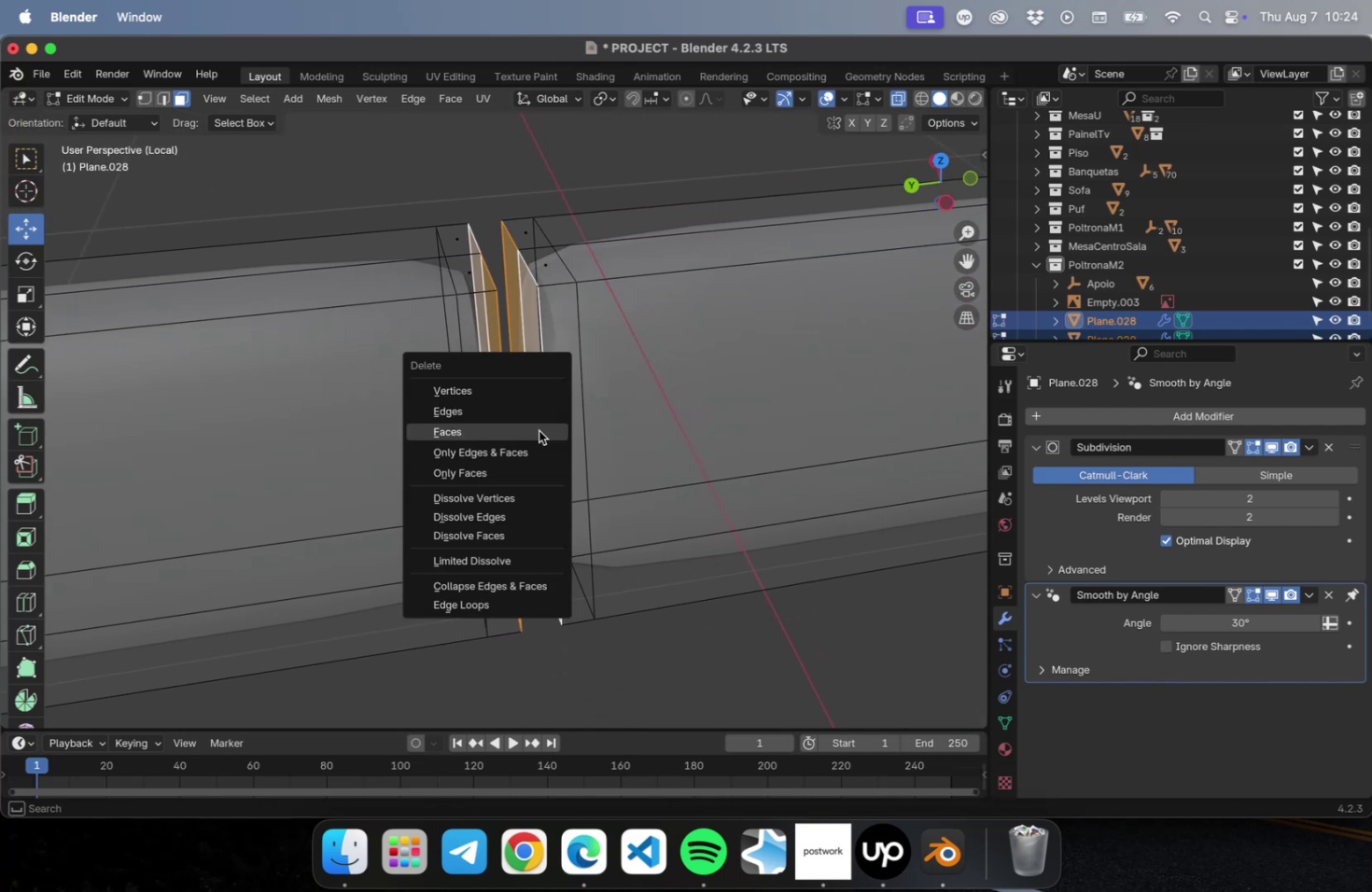 
left_click([538, 430])
 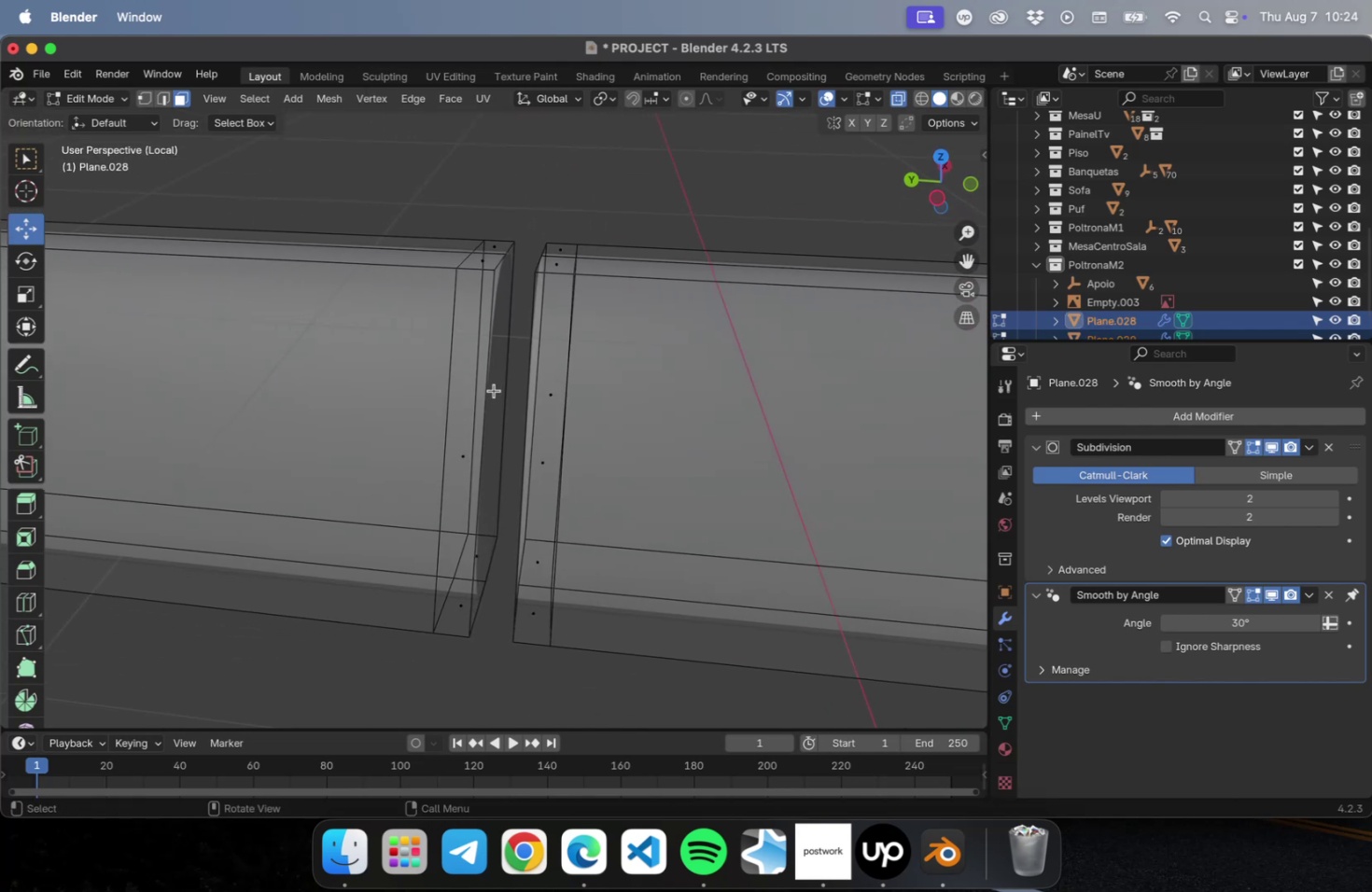 
key(2)
 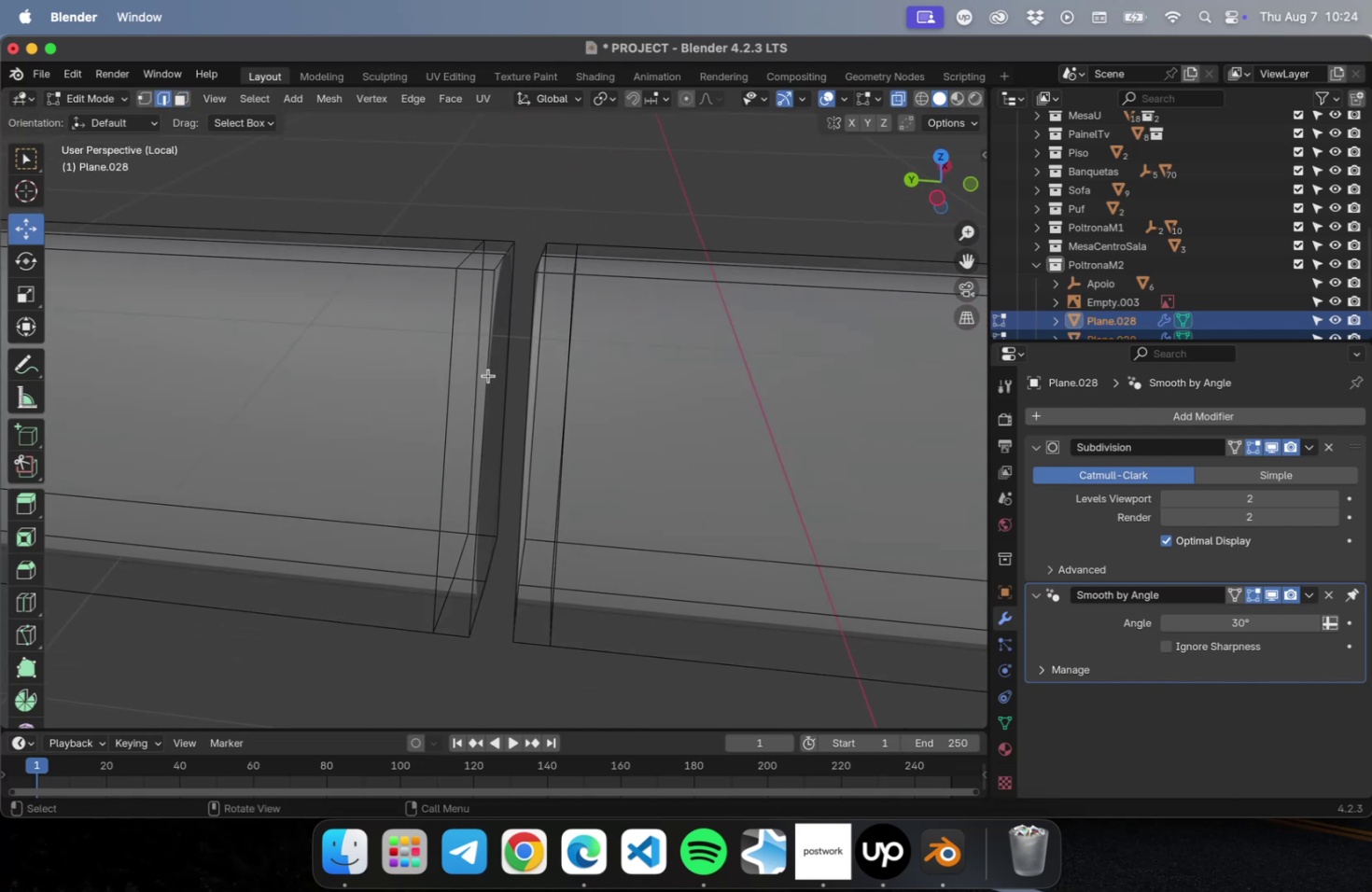 
hold_key(key=OptionLeft, duration=1.73)
left_click([485, 371])
 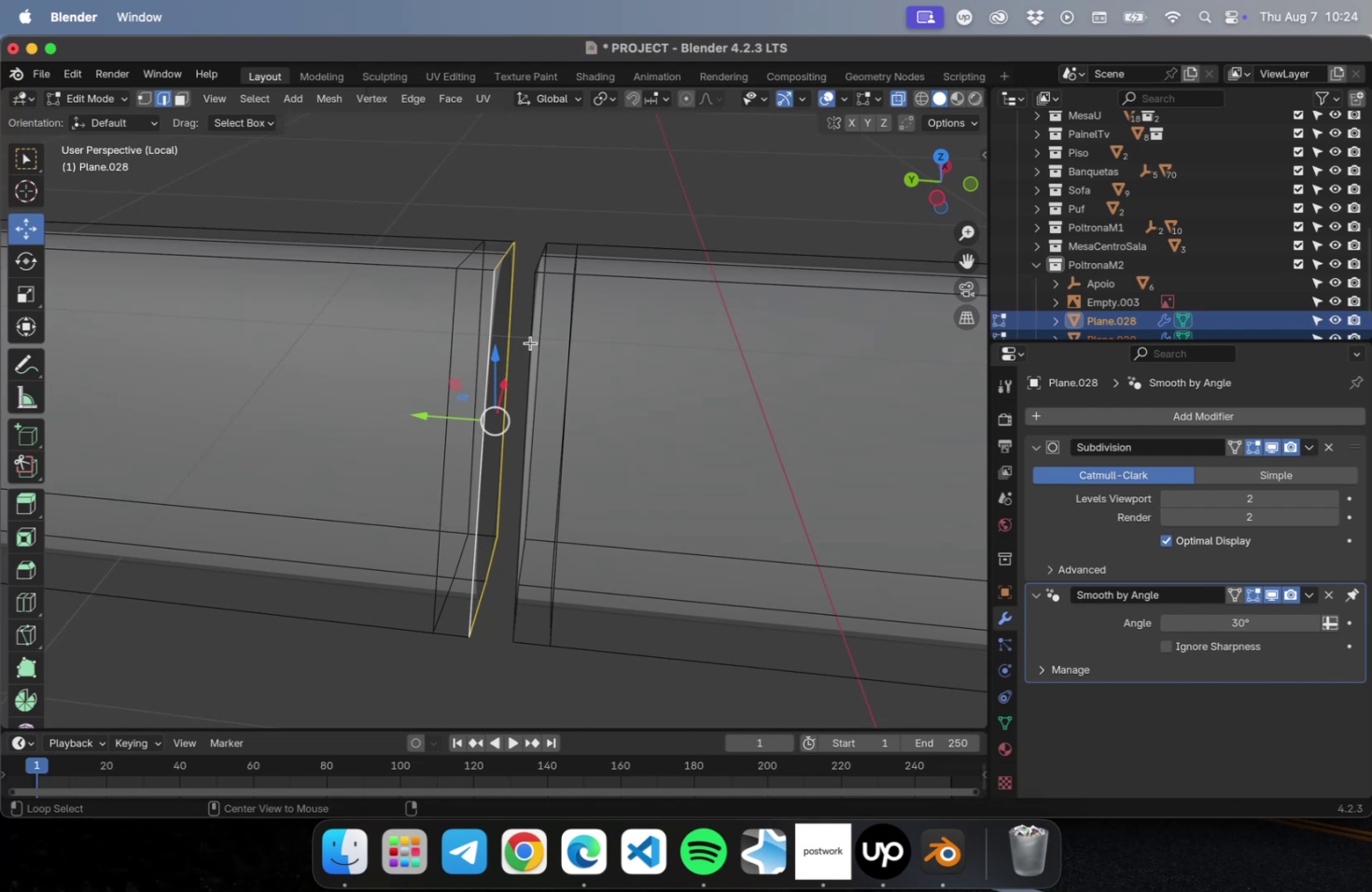 
left_click([530, 341])
 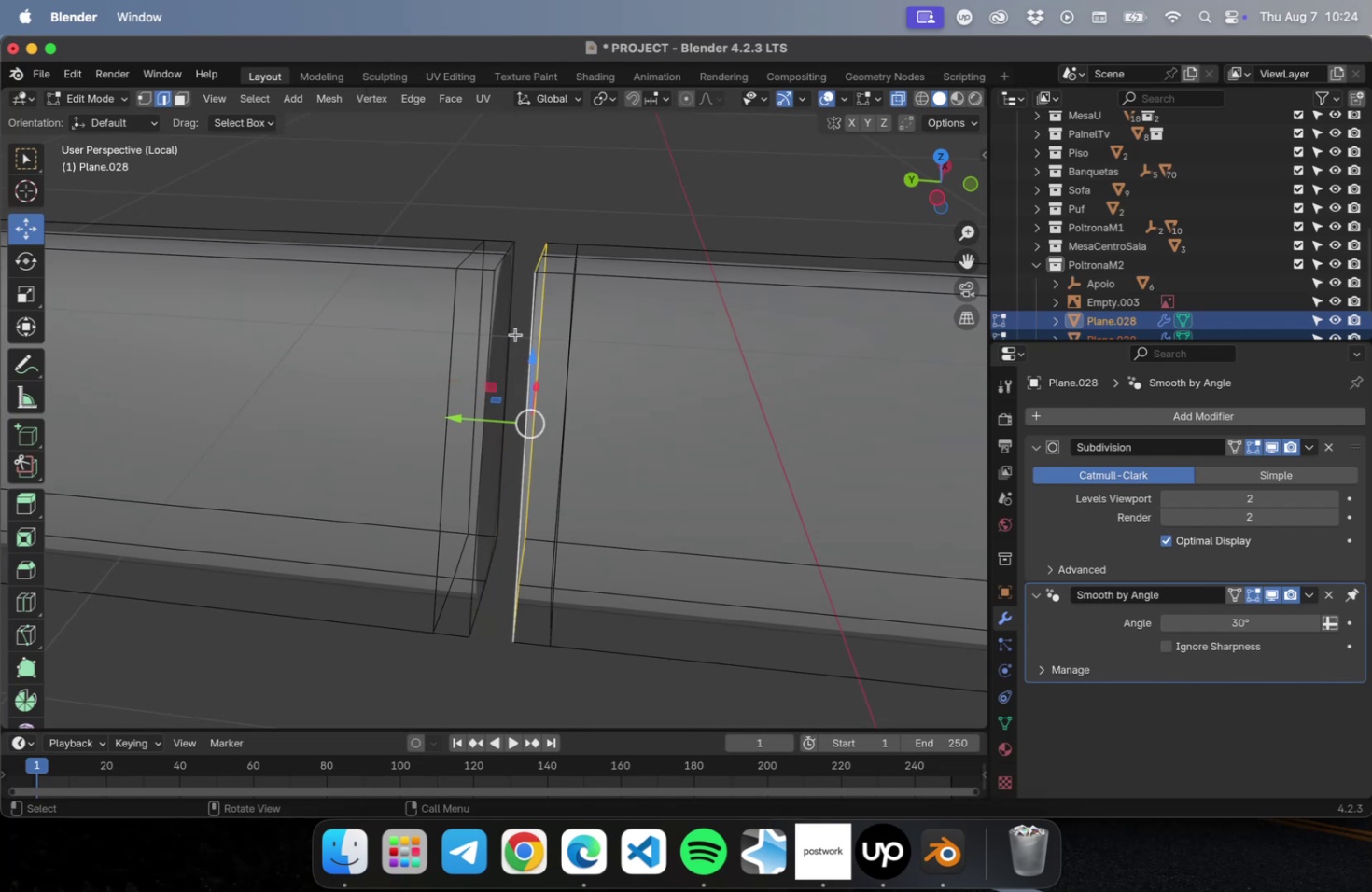 
hold_key(key=ShiftLeft, duration=0.85)
hold_key(key=OptionLeft, duration=0.72)
left_click([490, 330])
 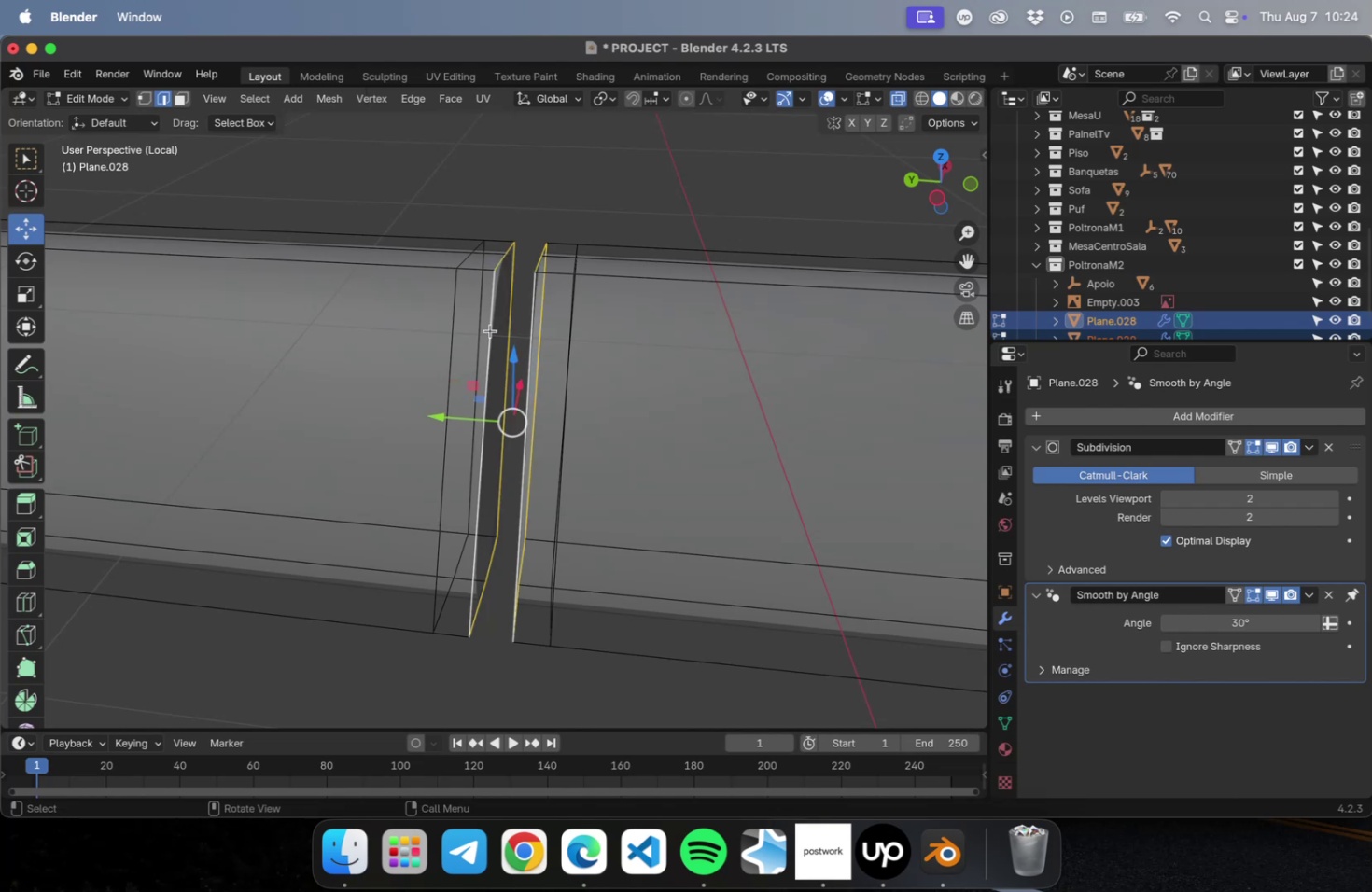 
right_click([490, 330])
 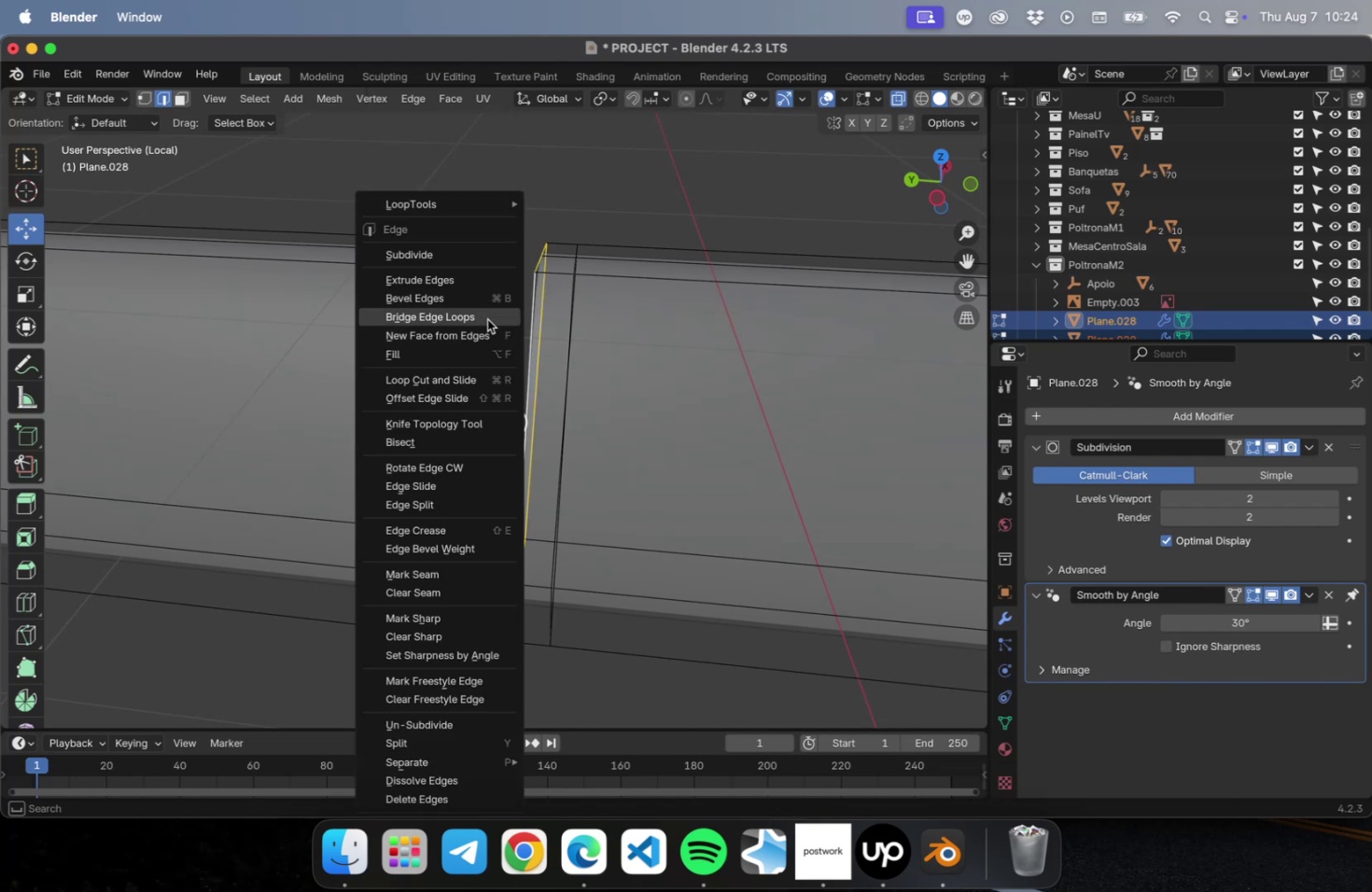 
left_click([485, 315])
 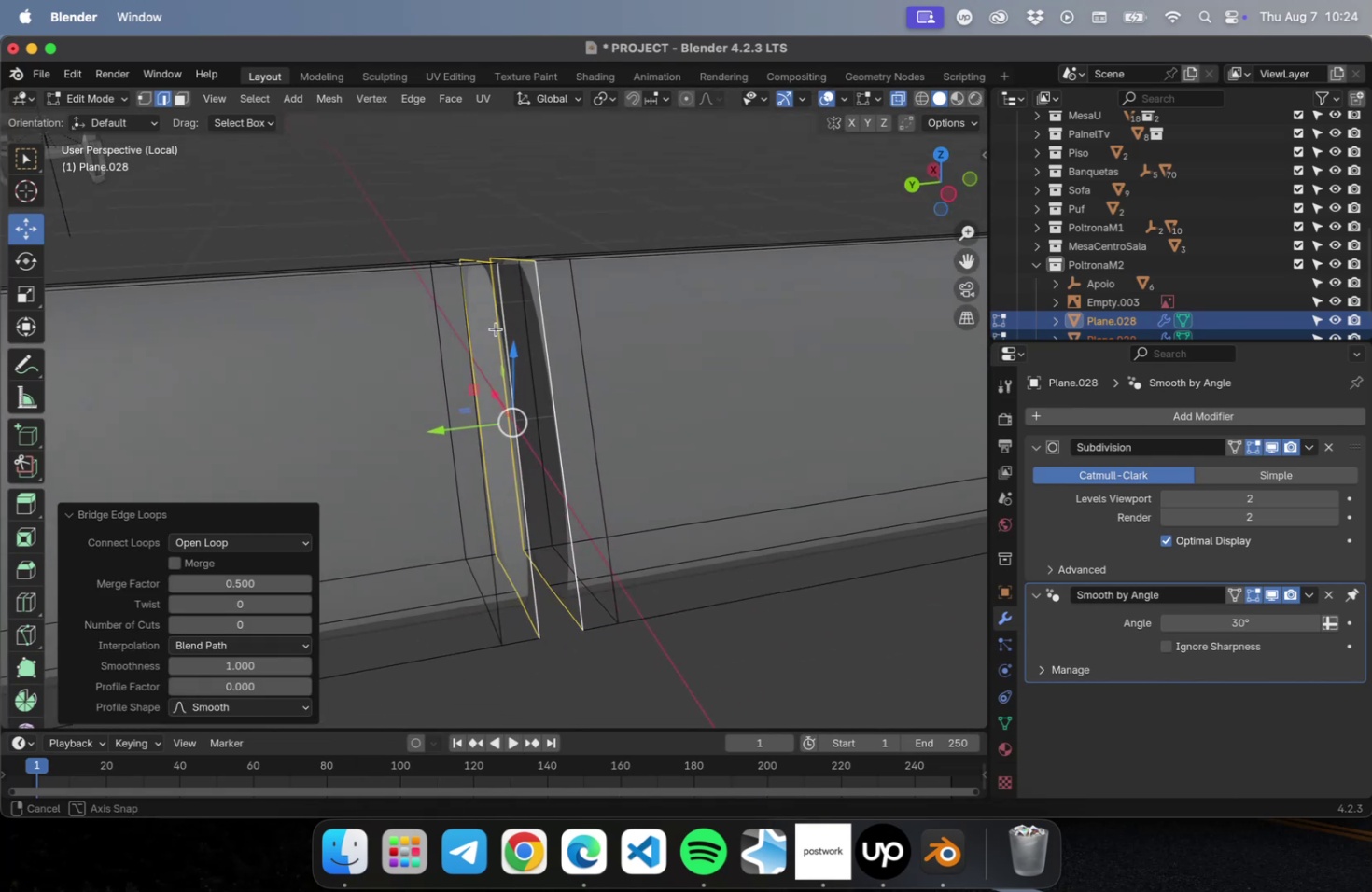 
wait(7.41)
 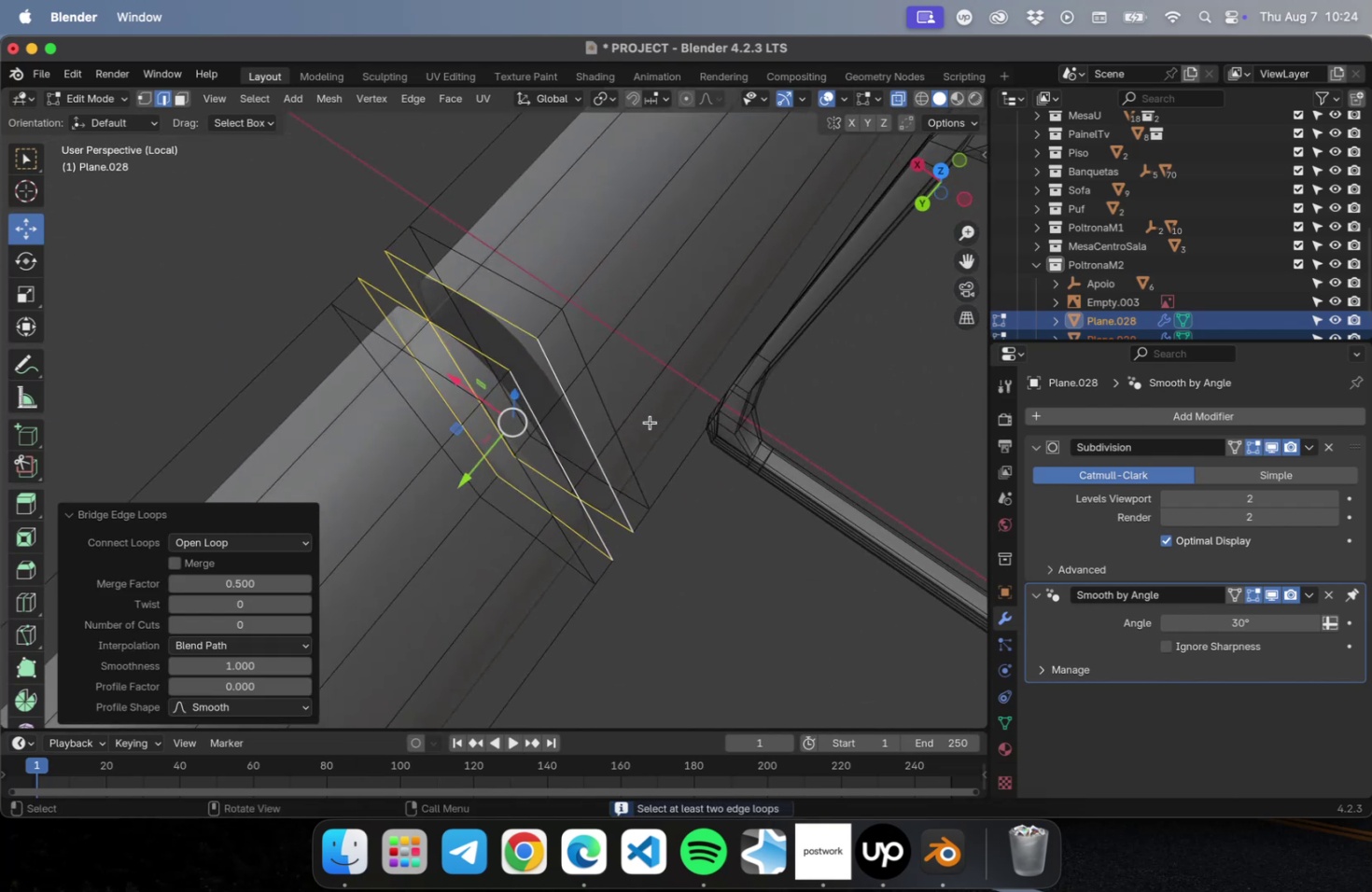 
mouse_move([460, 619])
 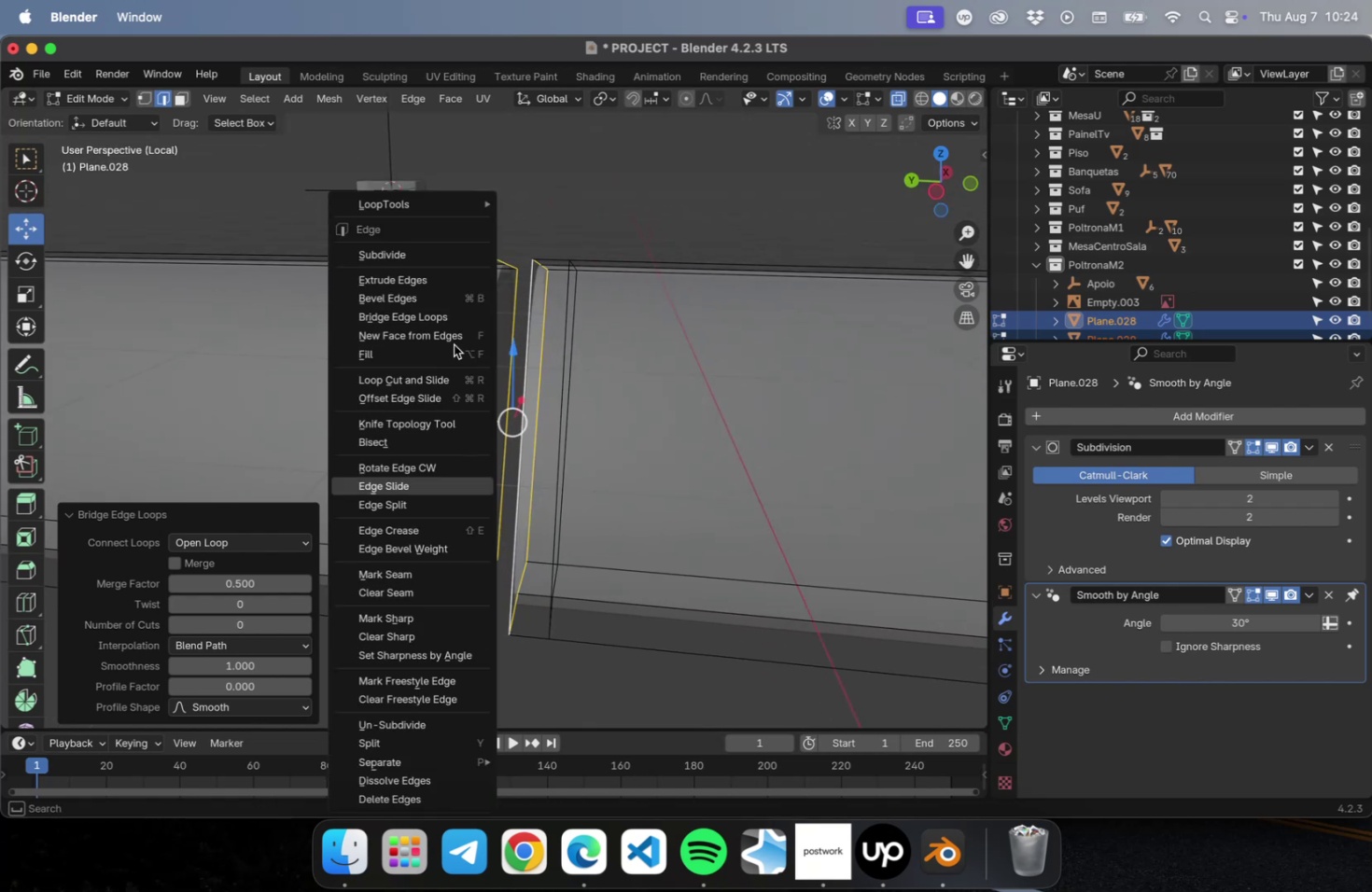 
mouse_move([449, 302])
 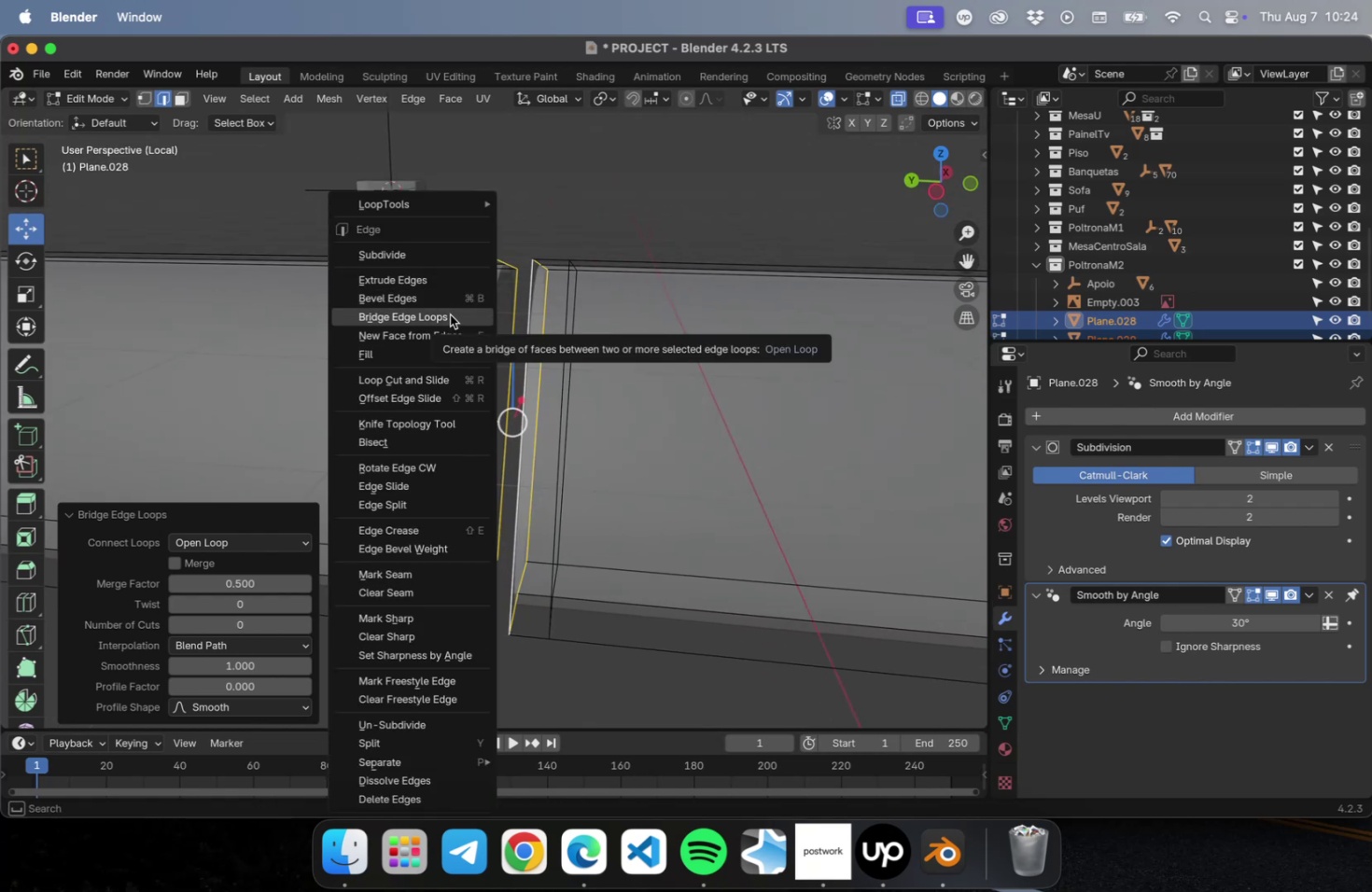 
left_click([450, 314])
 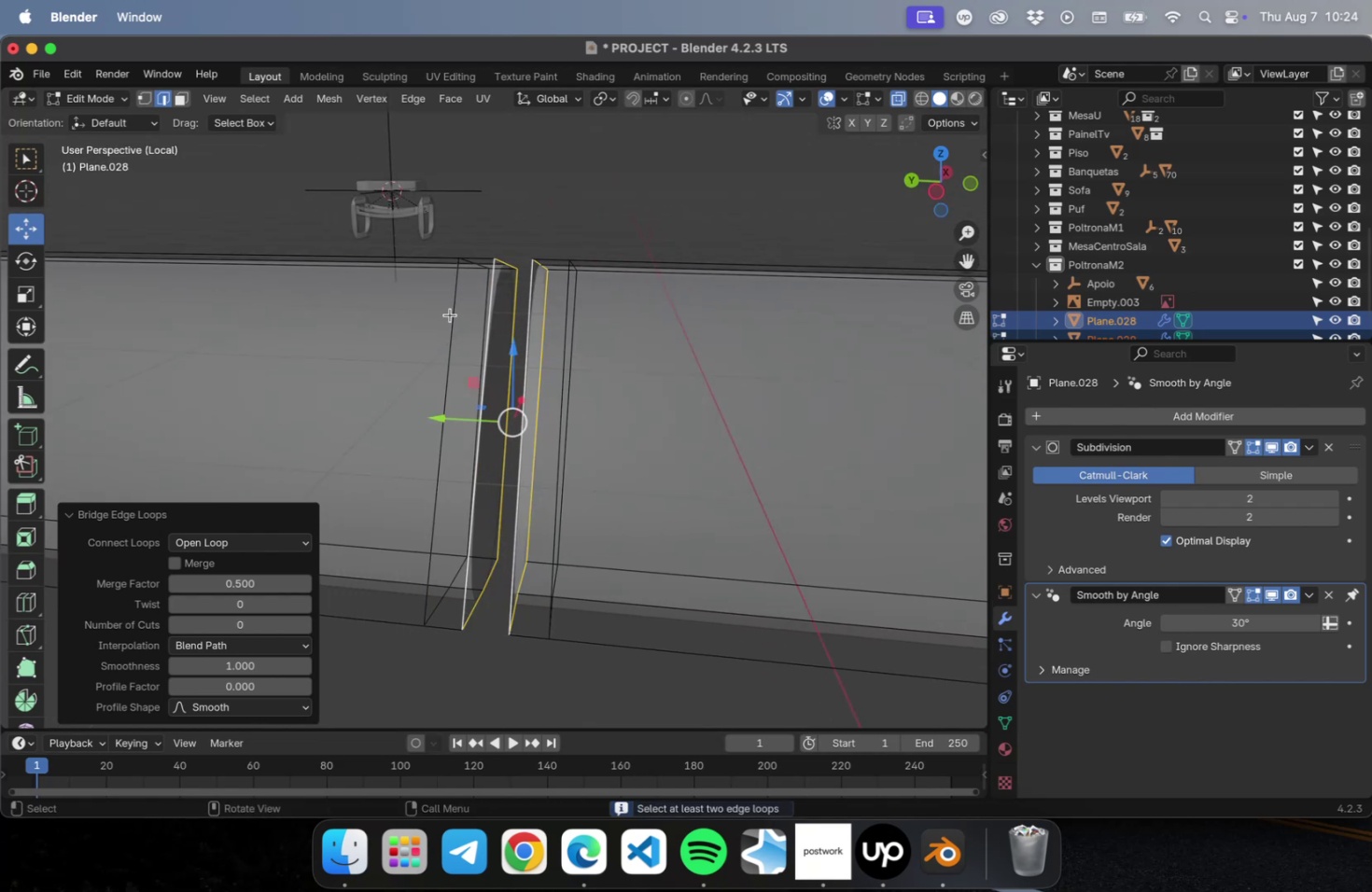 
key(Tab)
 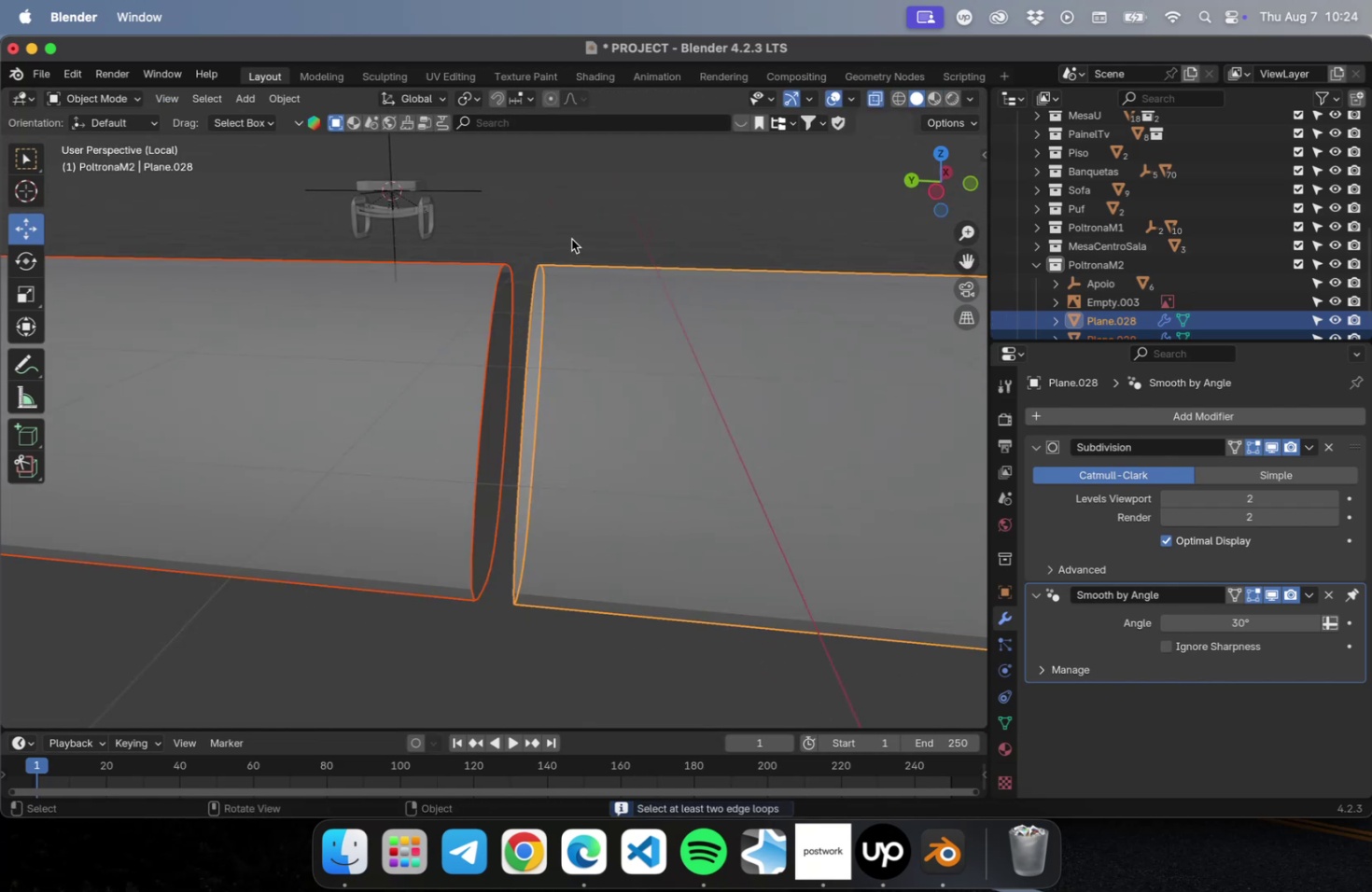 
key(Meta+S)
 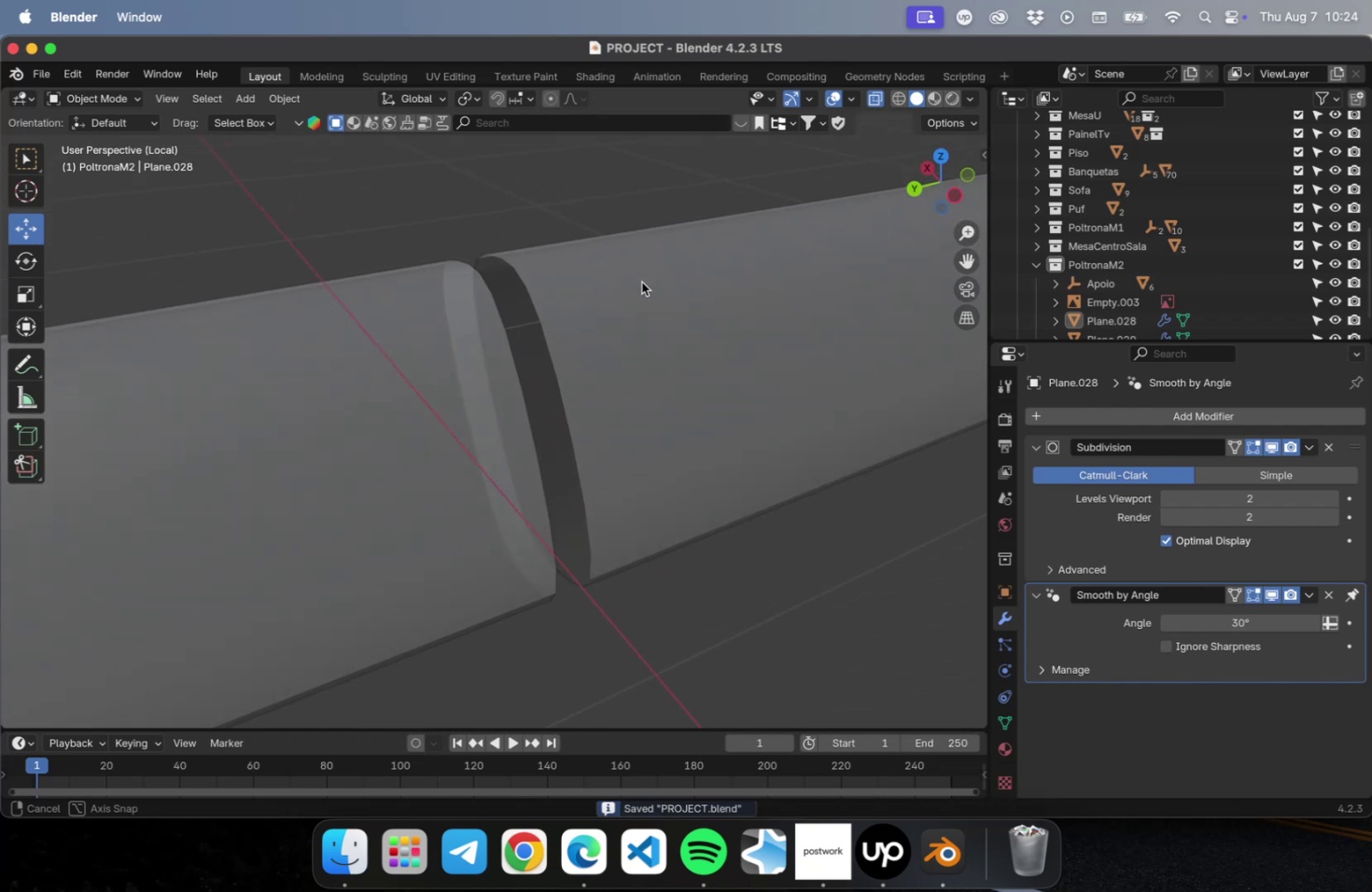 
left_click([604, 309])
 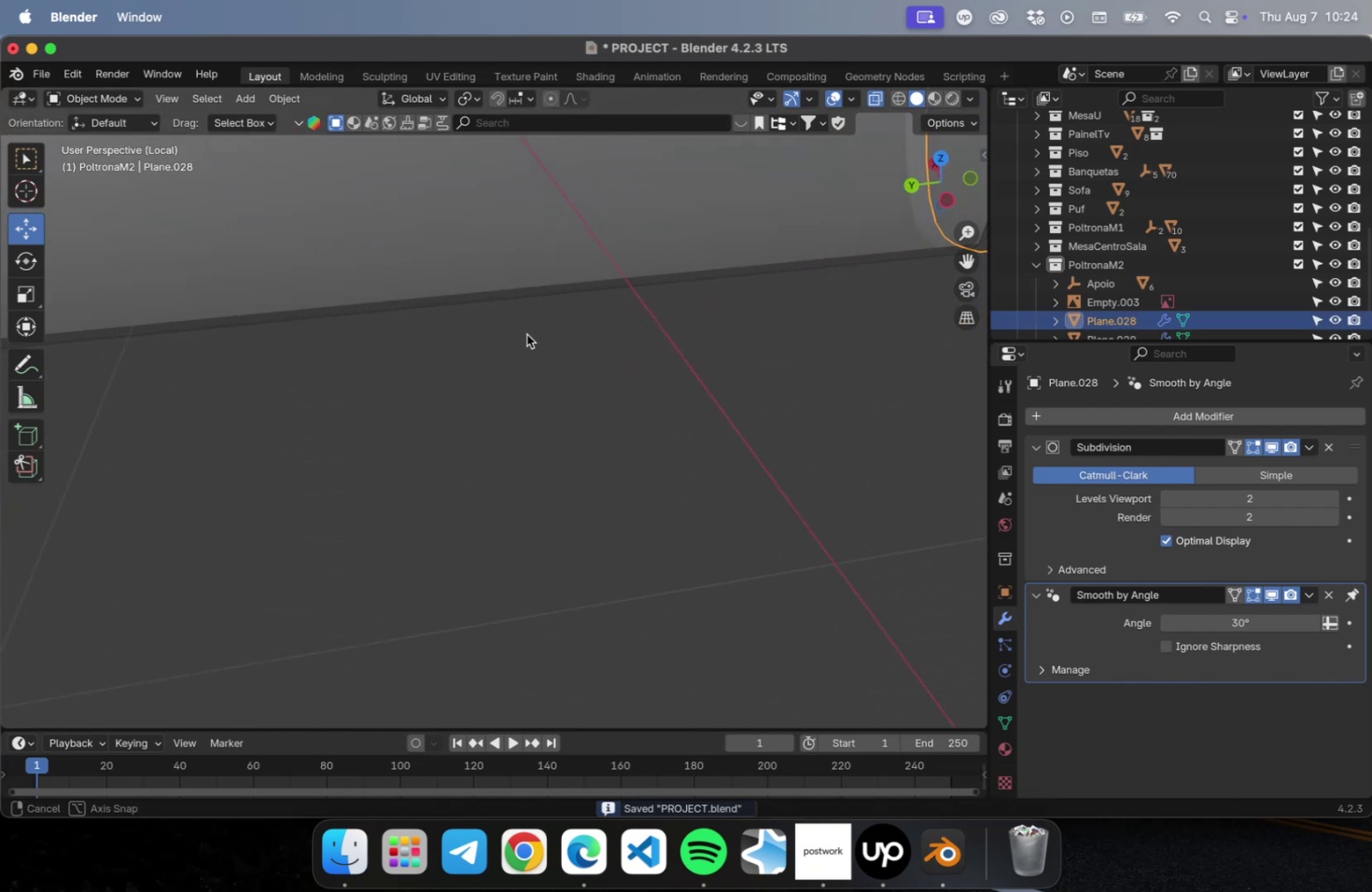 
scroll: coordinate [626, 300], scroll_direction: down, amount: 2.0
 